 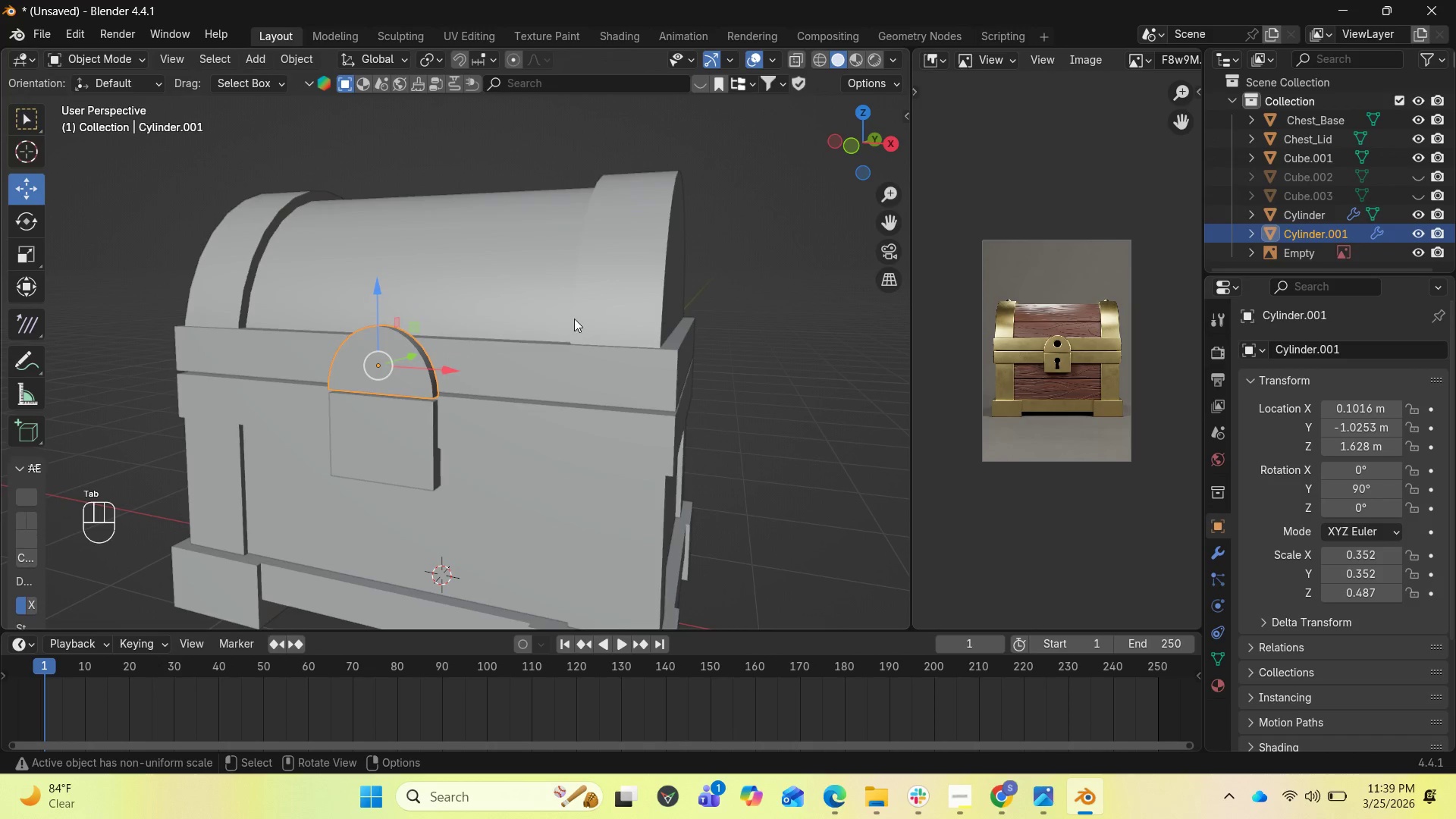 
left_click([567, 345])
 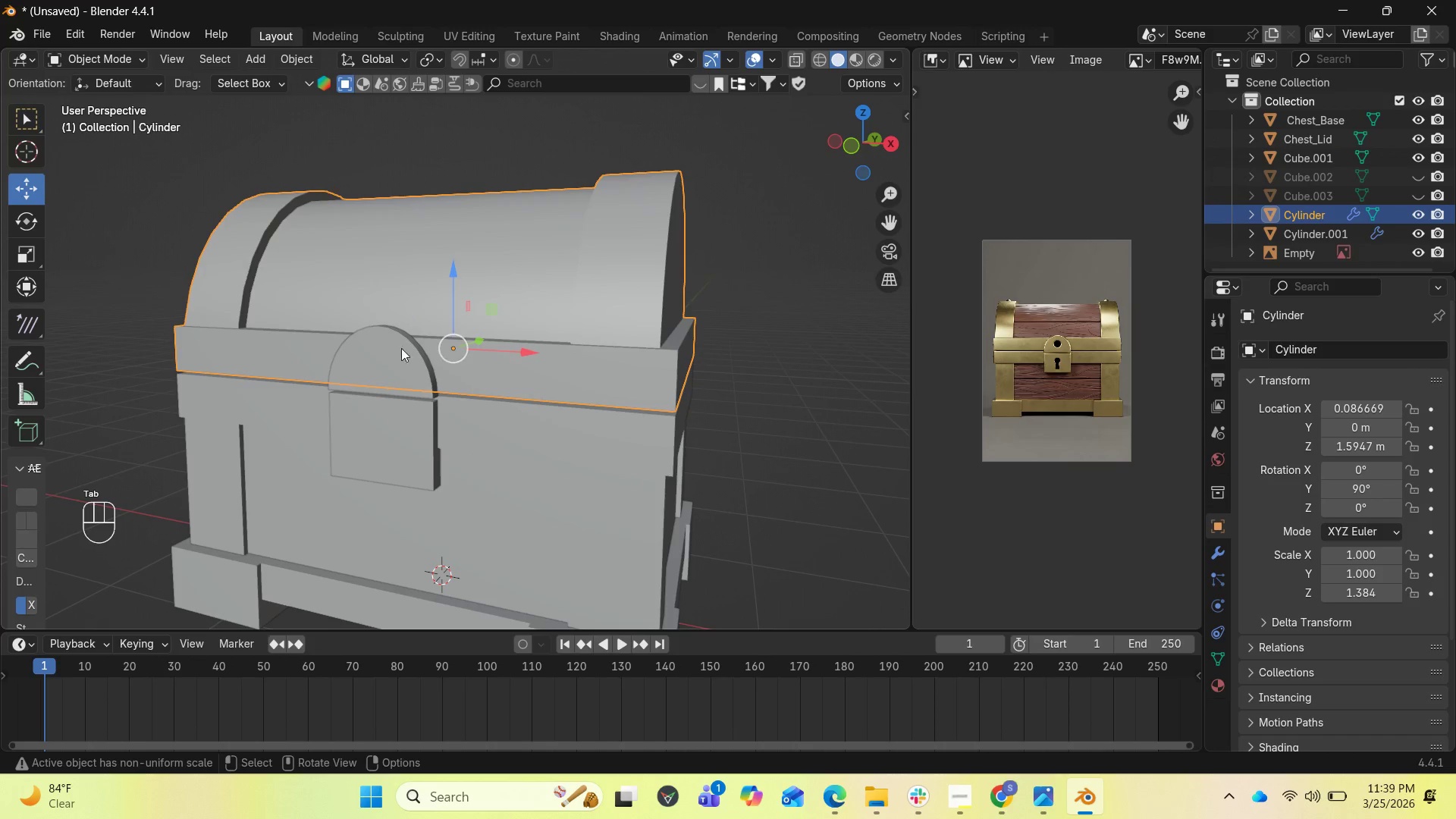 
left_click([387, 350])
 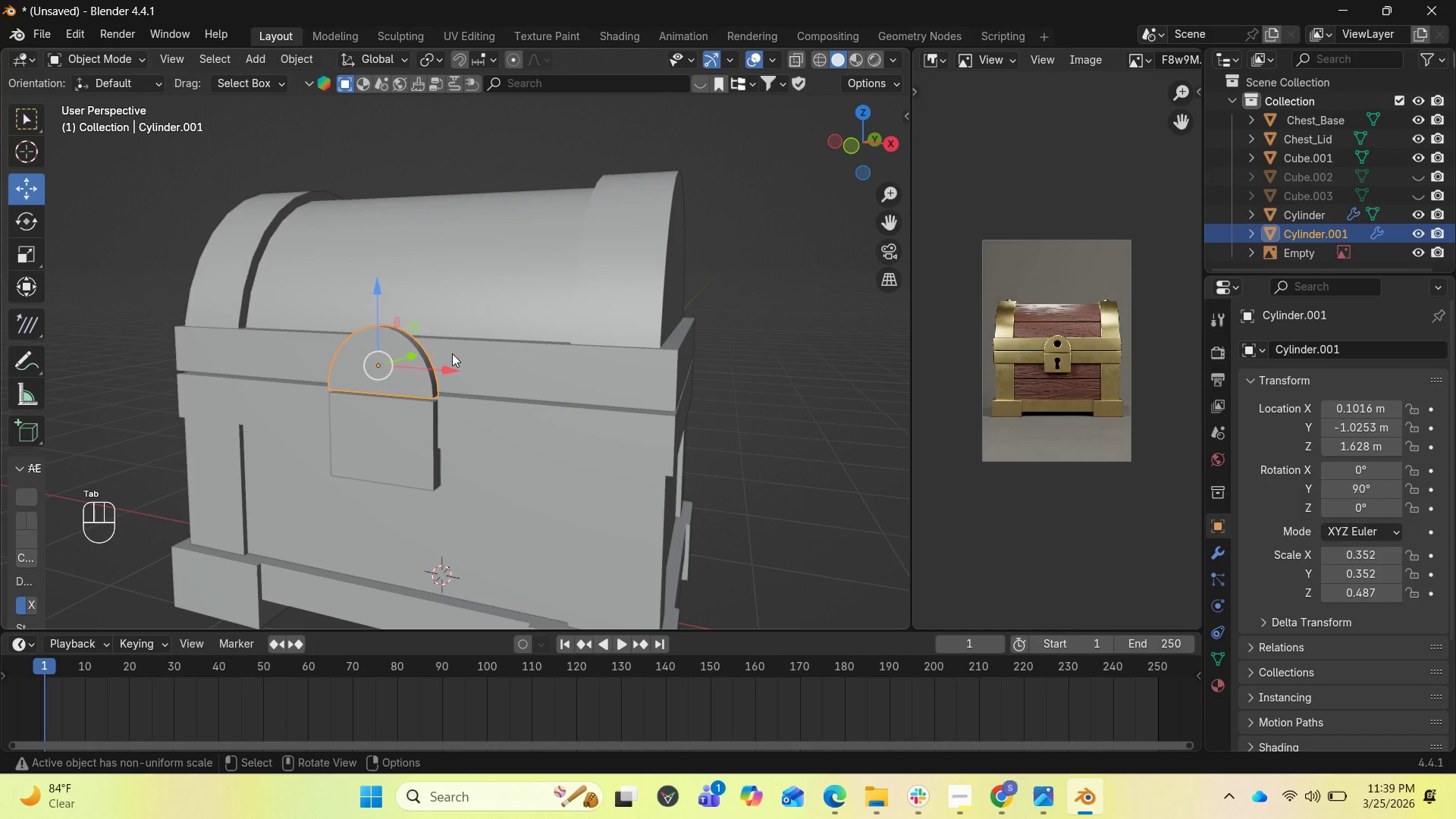 
hold_key(key=ShiftLeft, duration=1.12)
left_click([514, 353])
 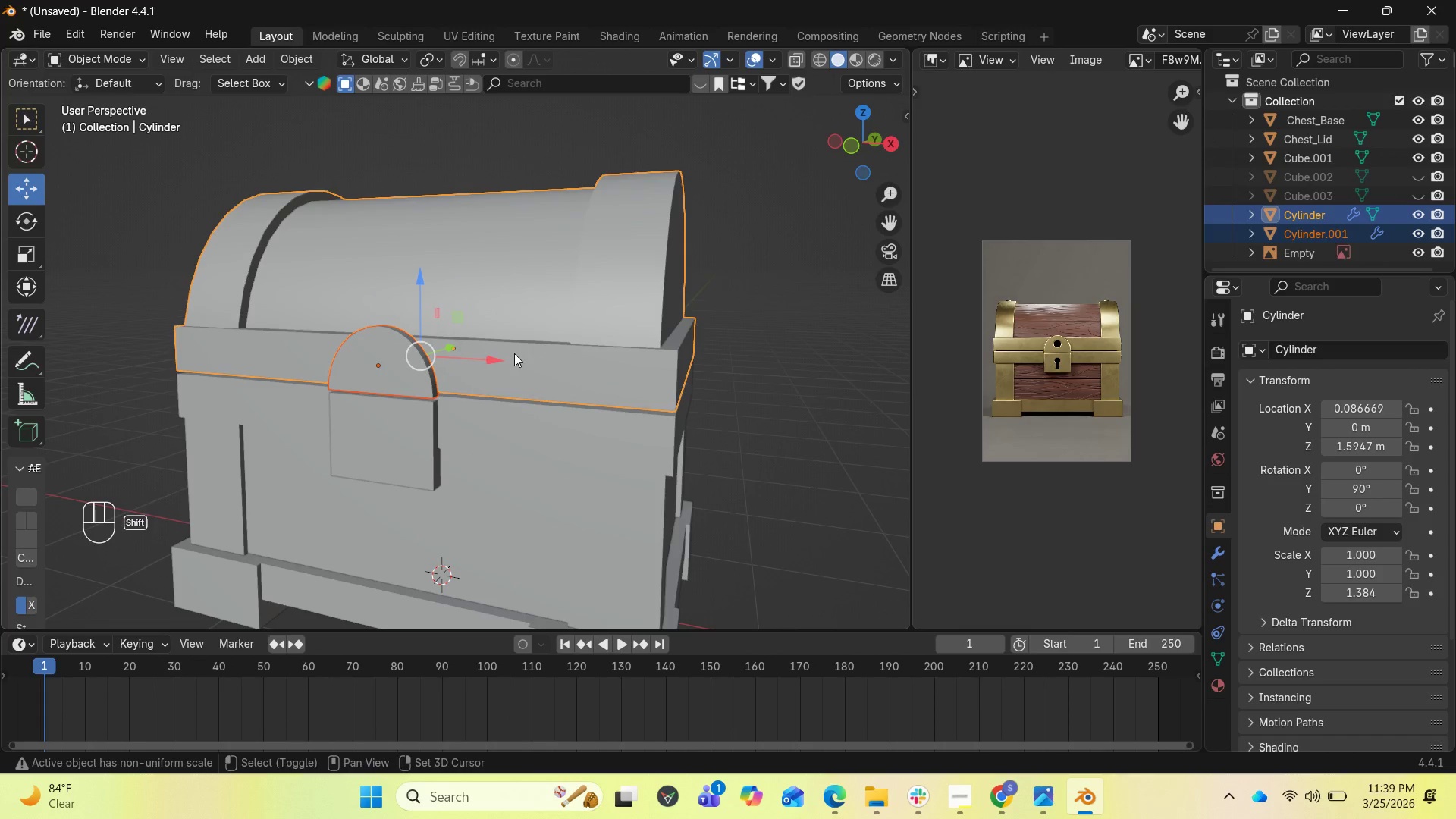 
key(Control+J)
 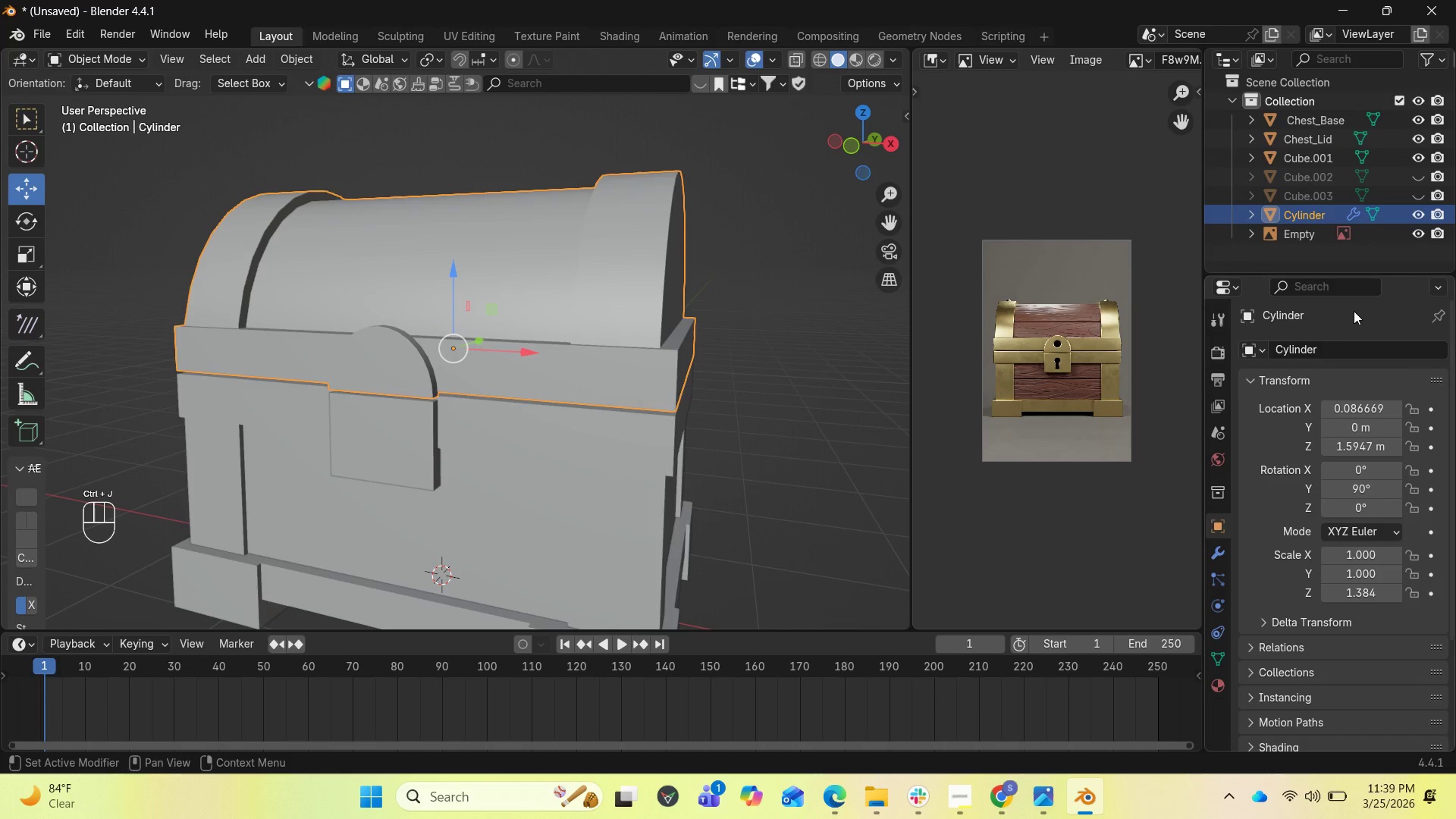 
left_click([1328, 344])
 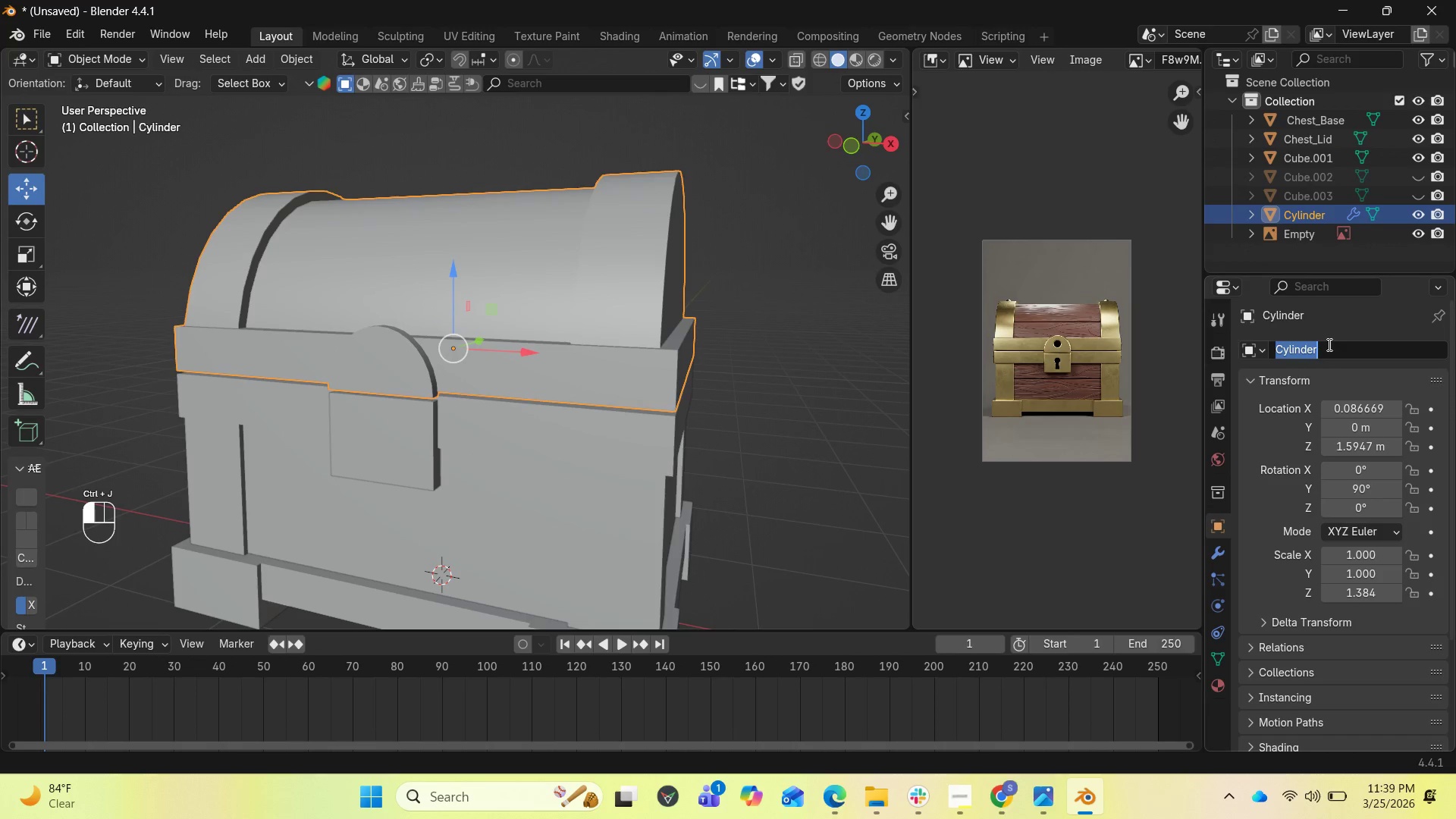 
key(Control+V)
 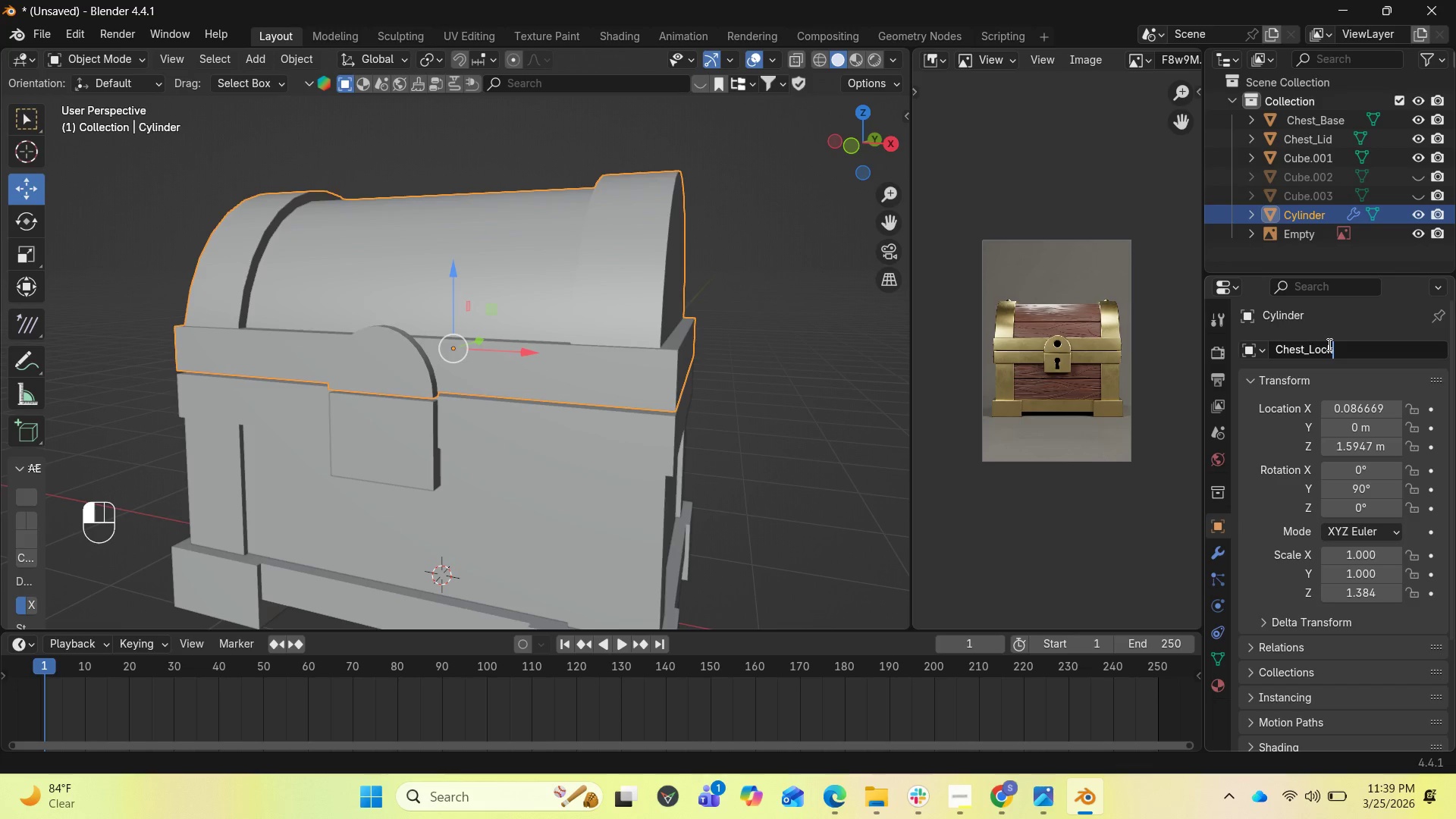 
key(Enter)
 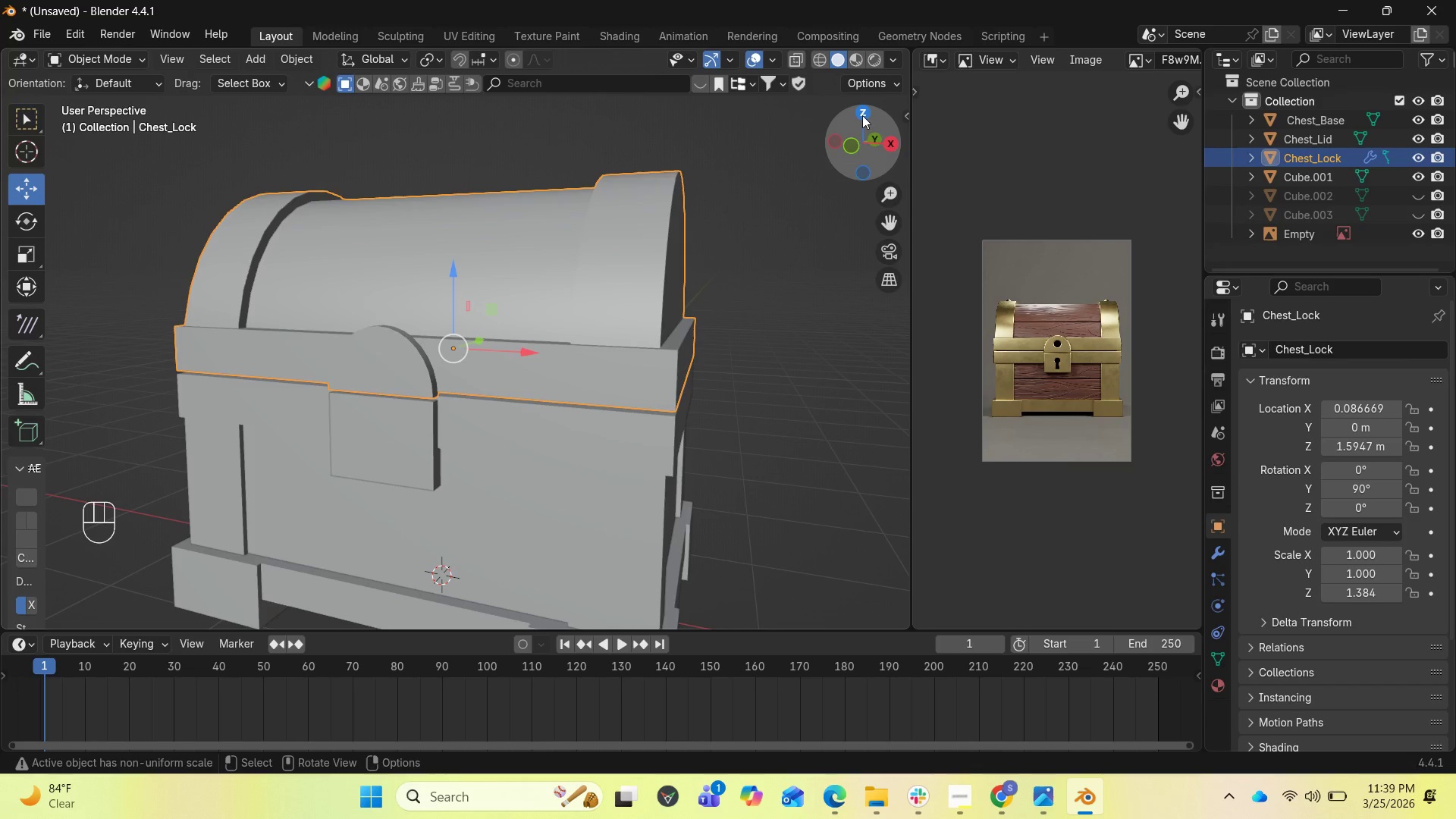 
left_click_drag(start_coordinate=[861, 127], to_coordinate=[129, 116])
 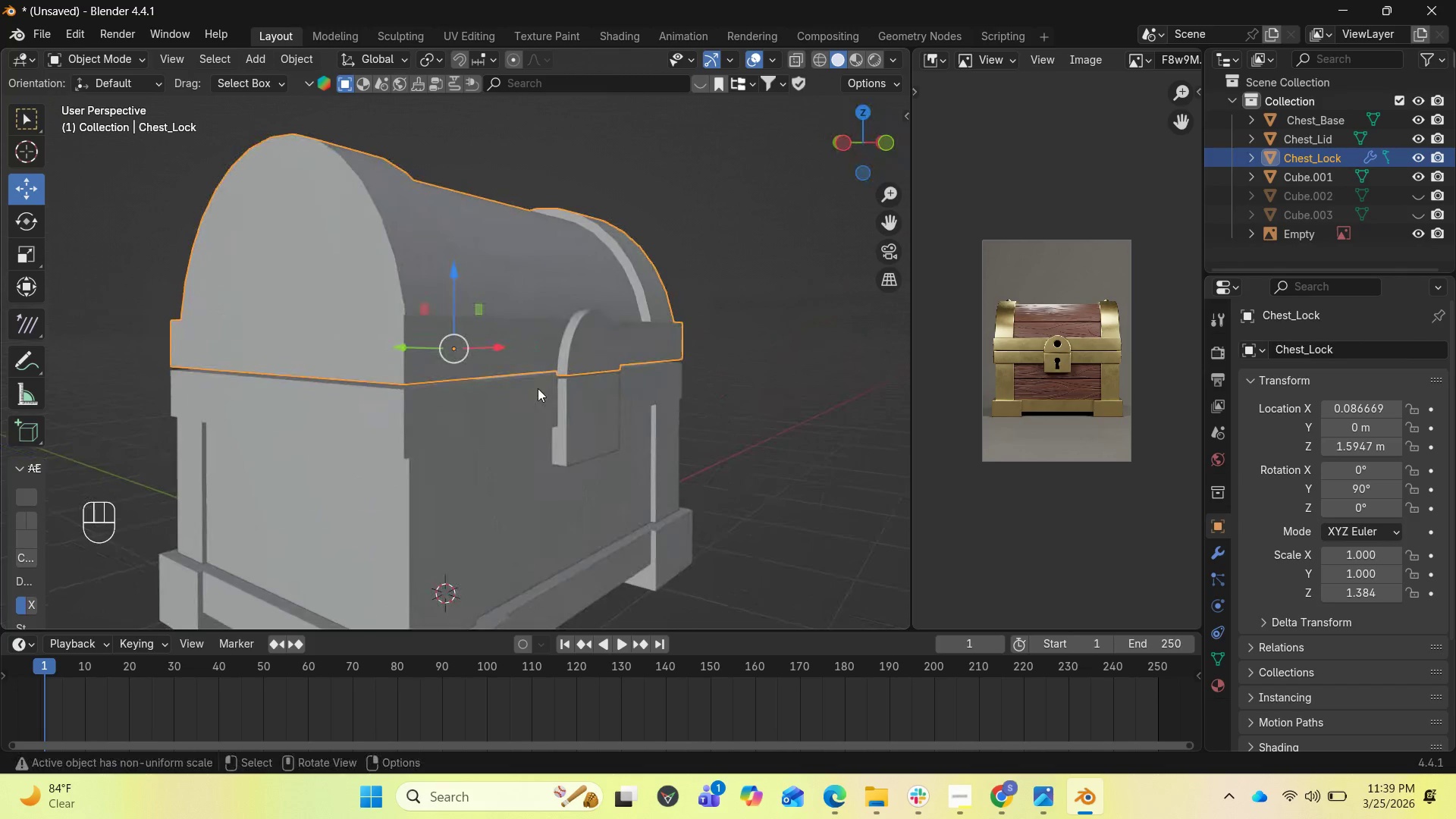 
left_click([501, 401])
 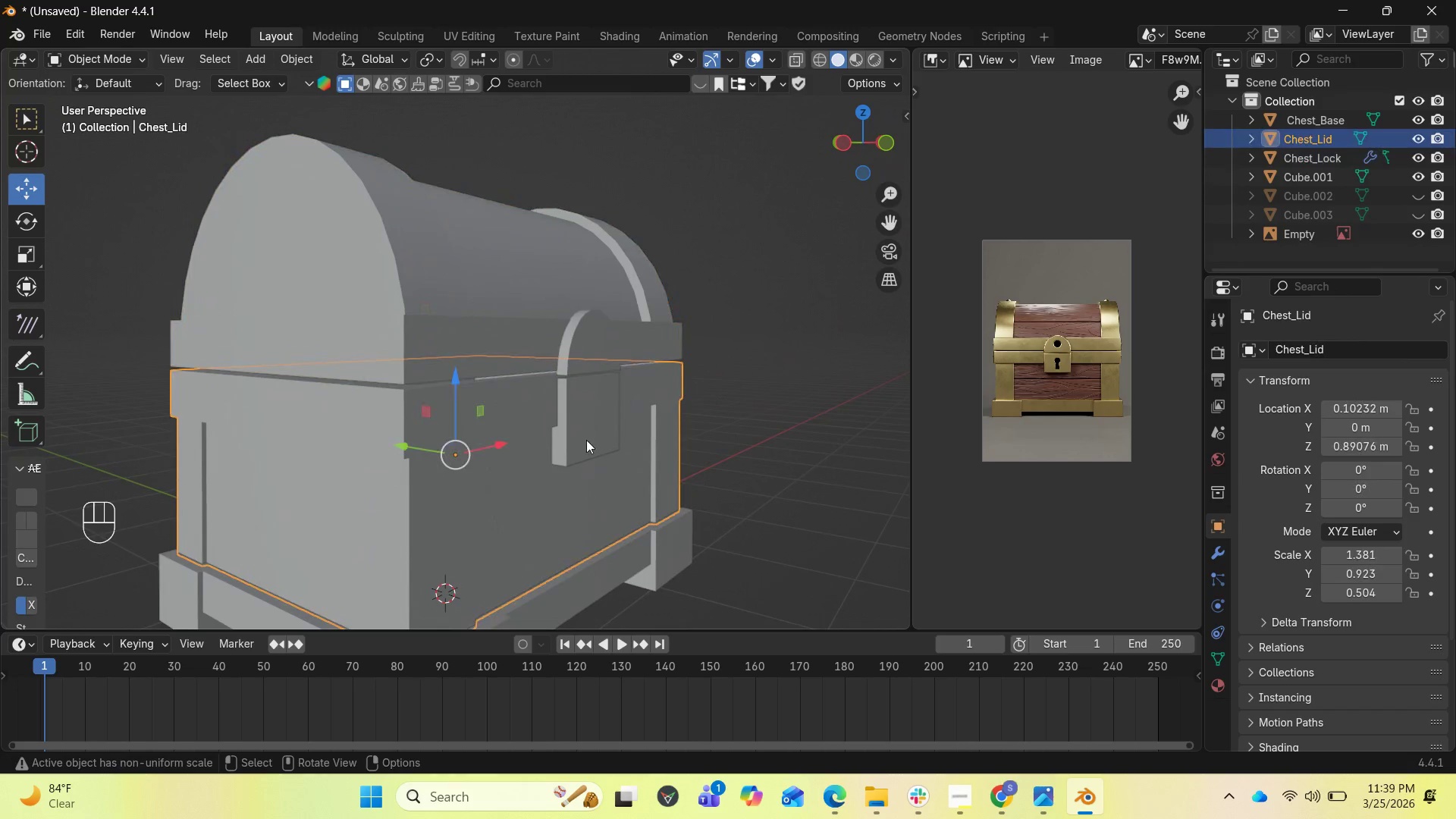 
left_click([588, 440])
 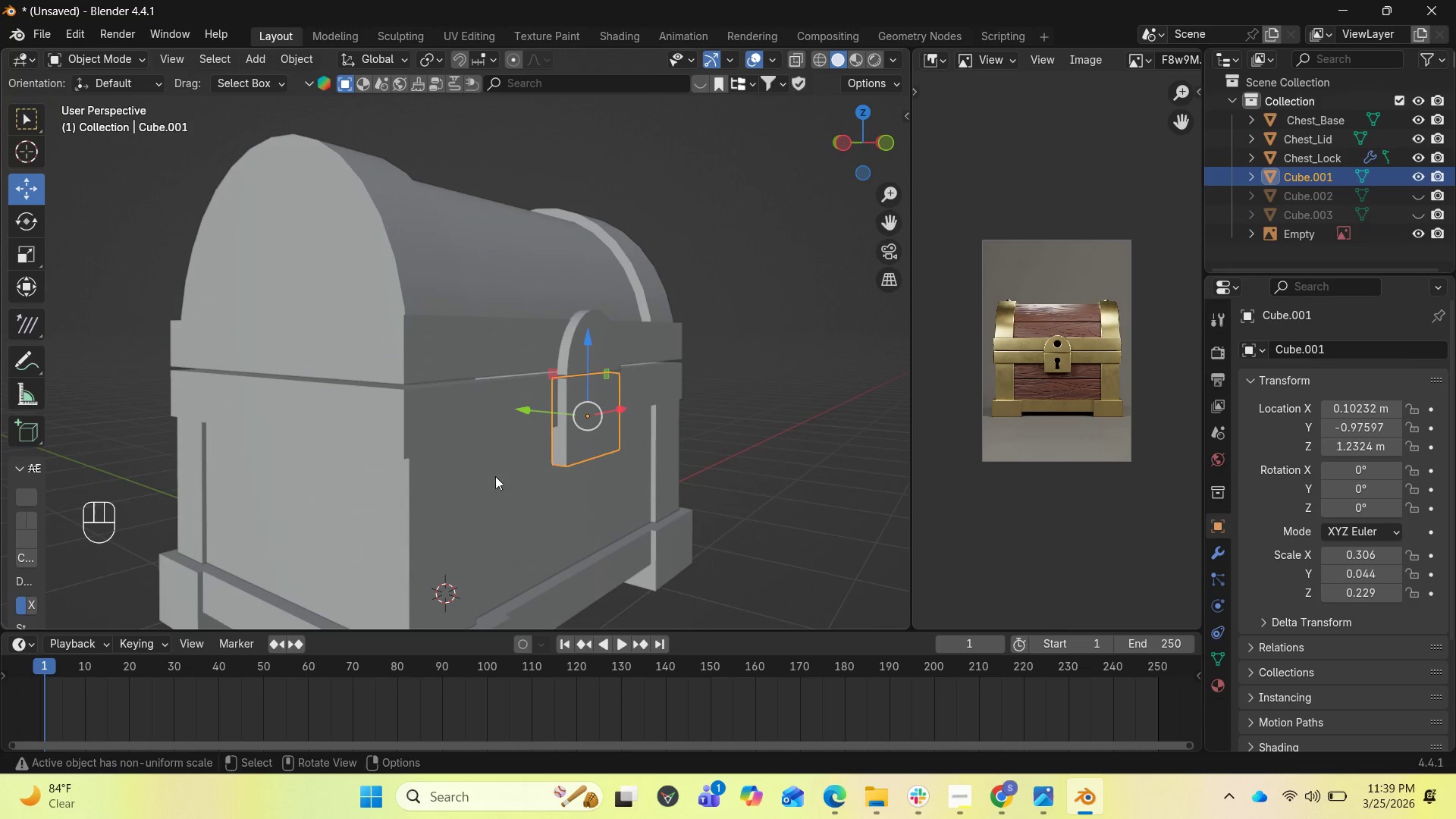 
hold_key(key=ShiftLeft, duration=1.3)
left_click([453, 493])
 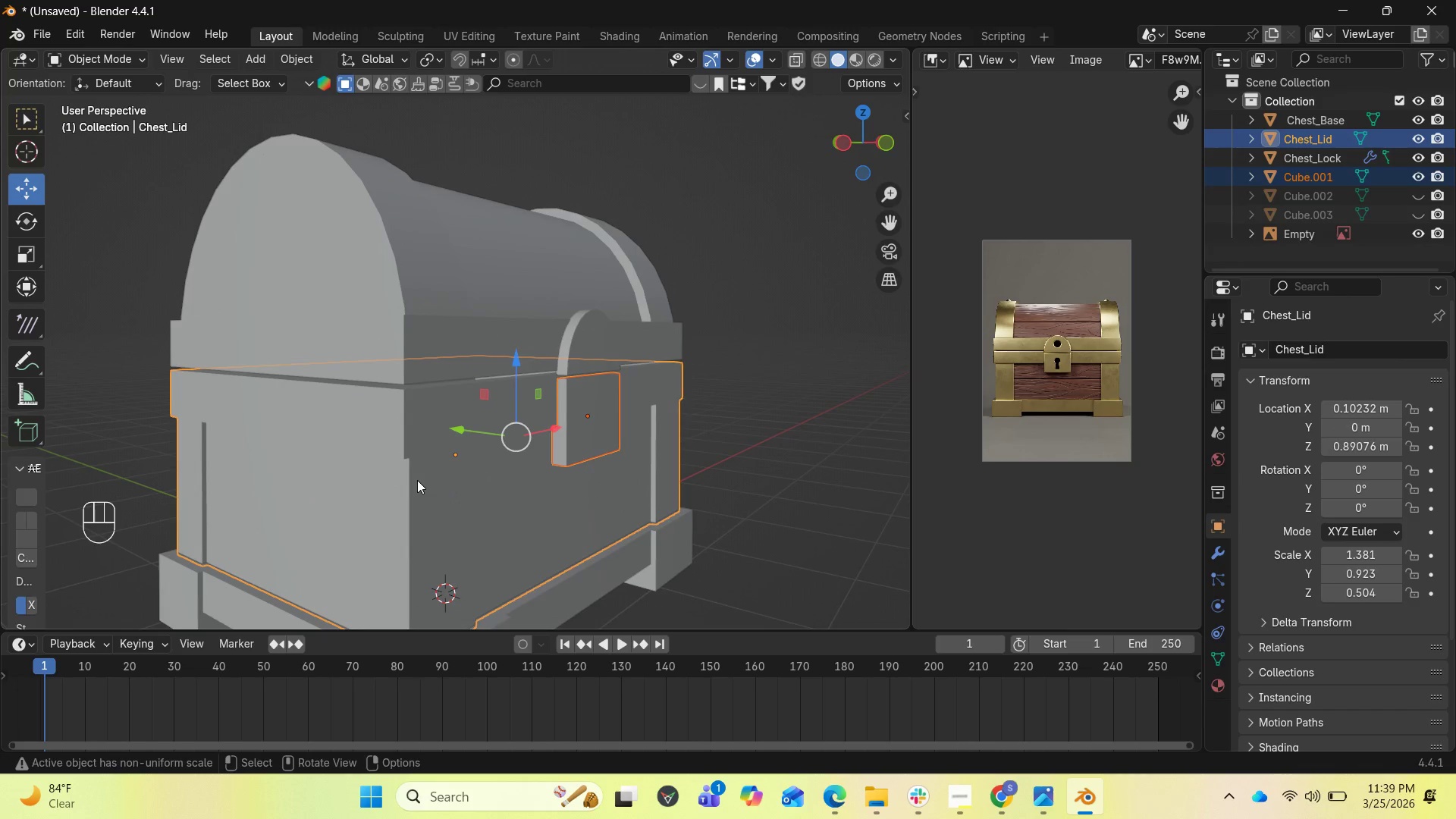 
key(Control+J)
 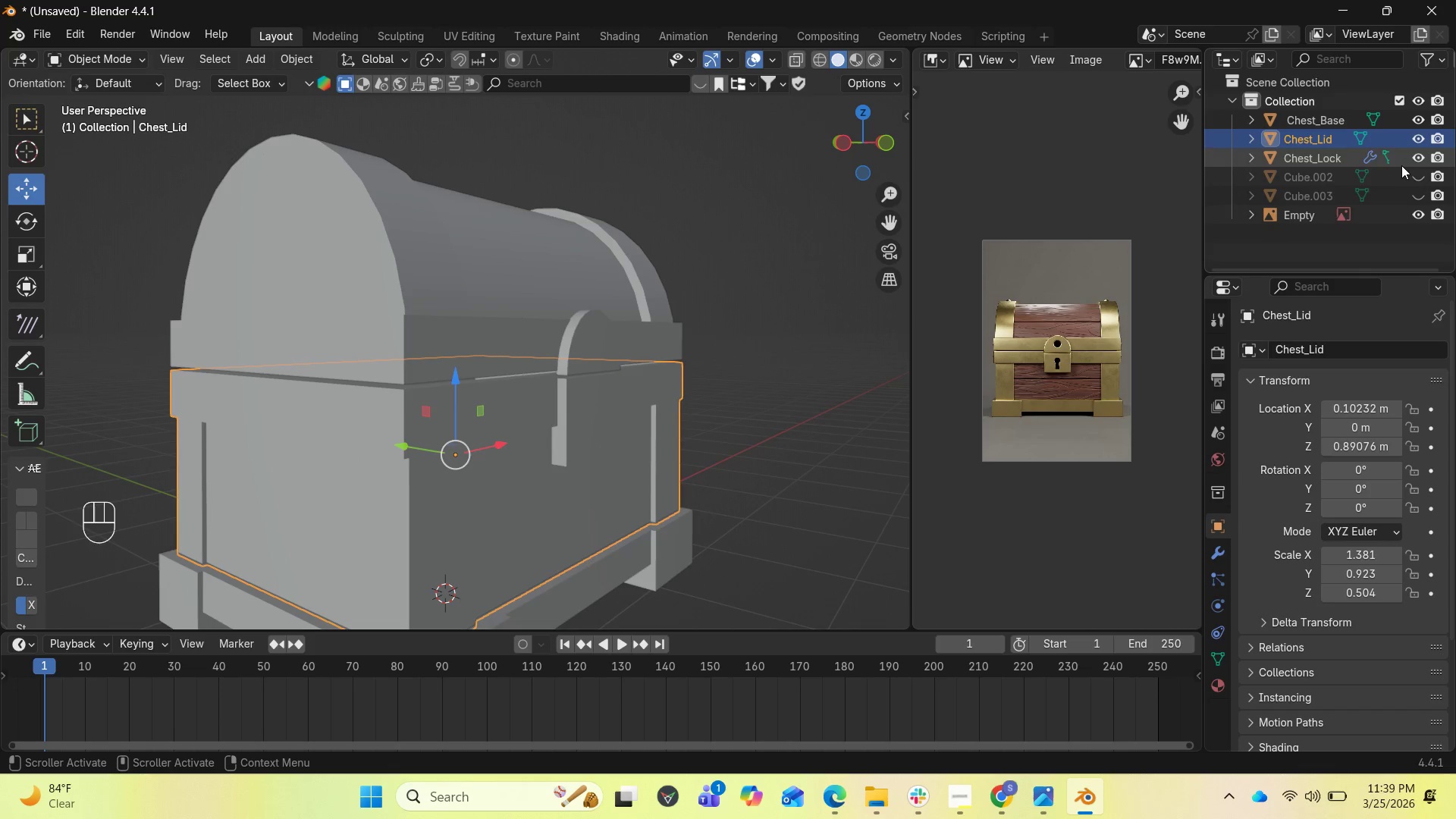 
left_click_drag(start_coordinate=[874, 146], to_coordinate=[821, 148])
 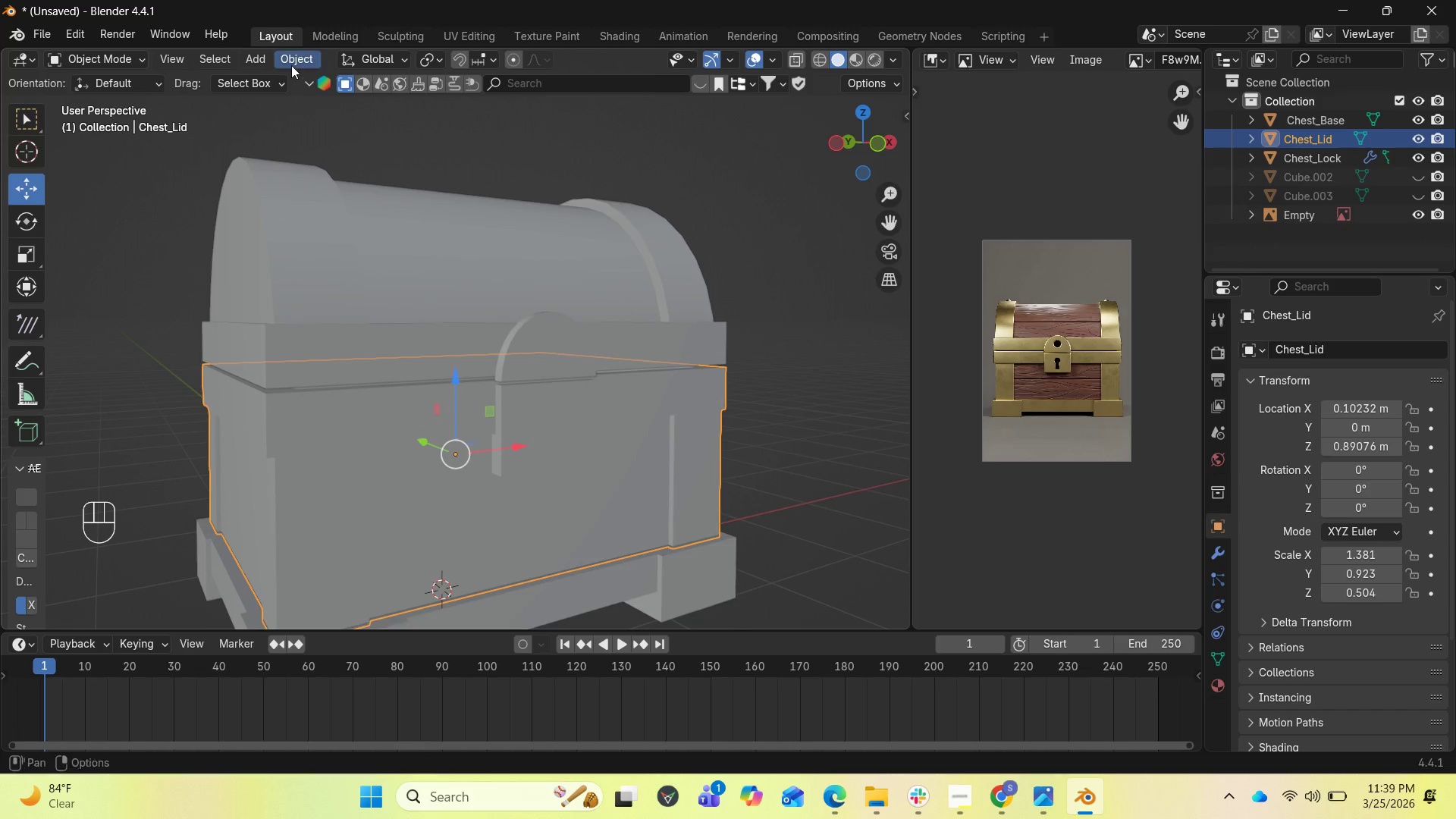 
left_click([262, 54])
 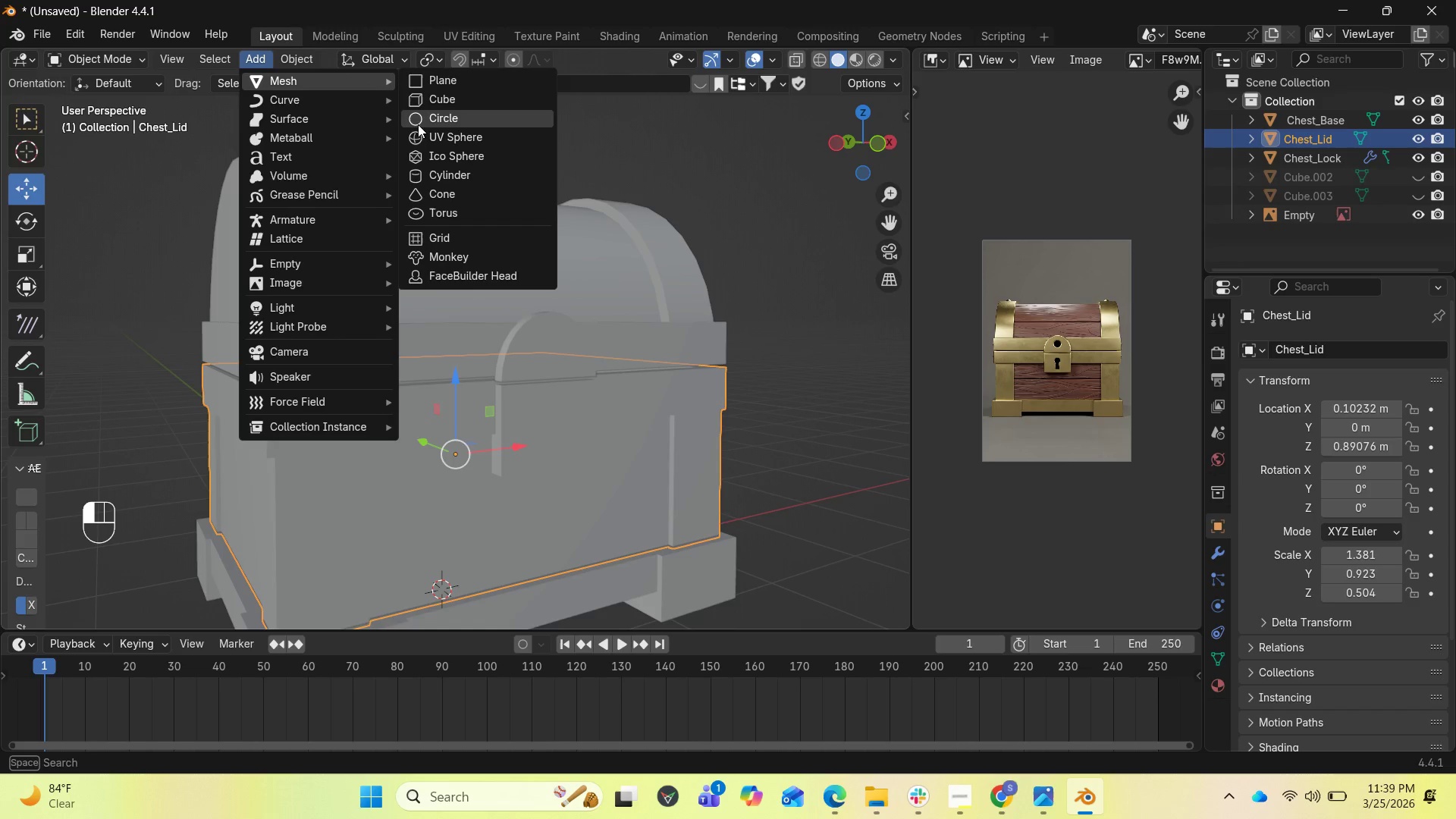 
wait(5.39)
 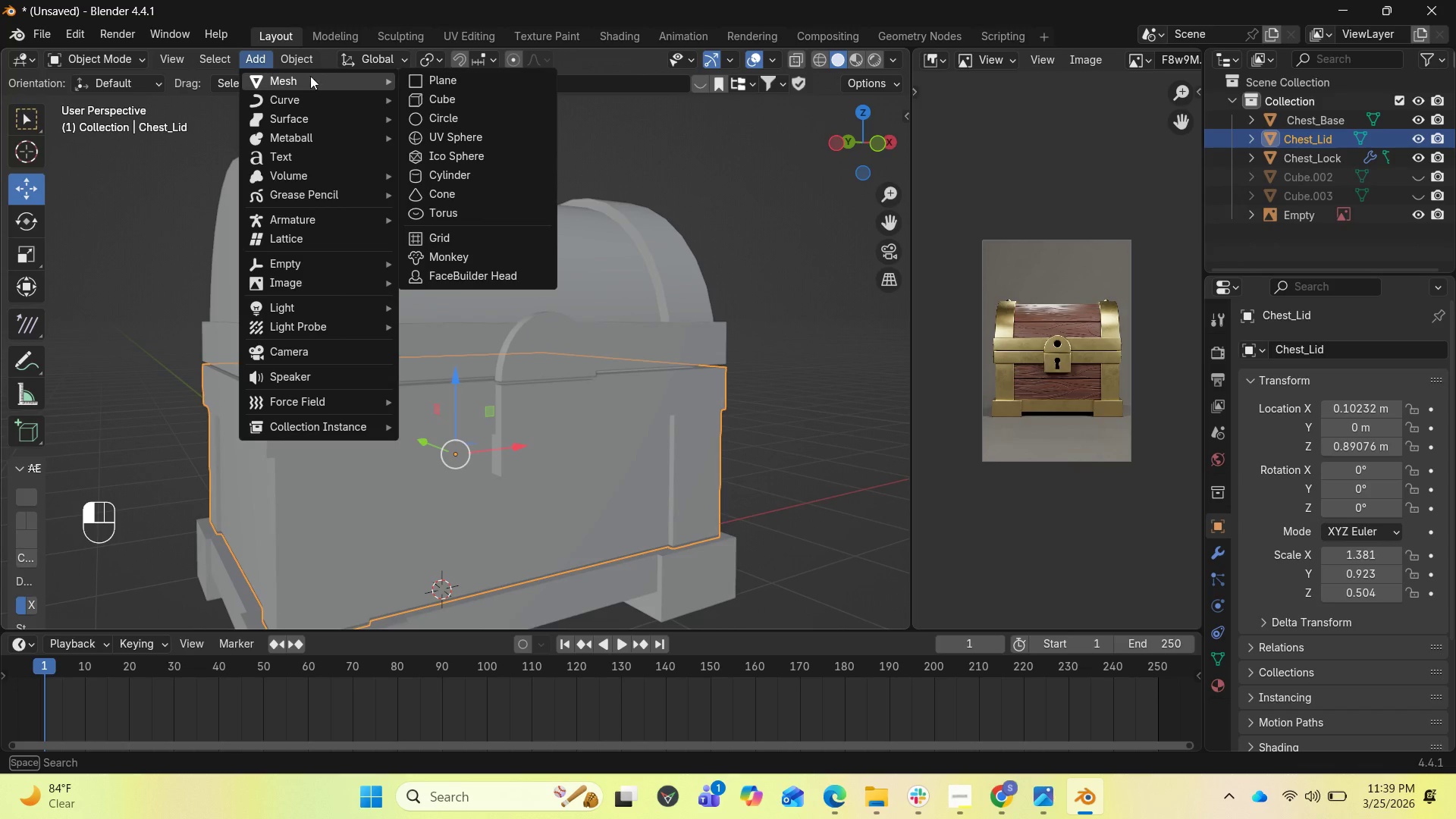 
left_click([439, 174])
 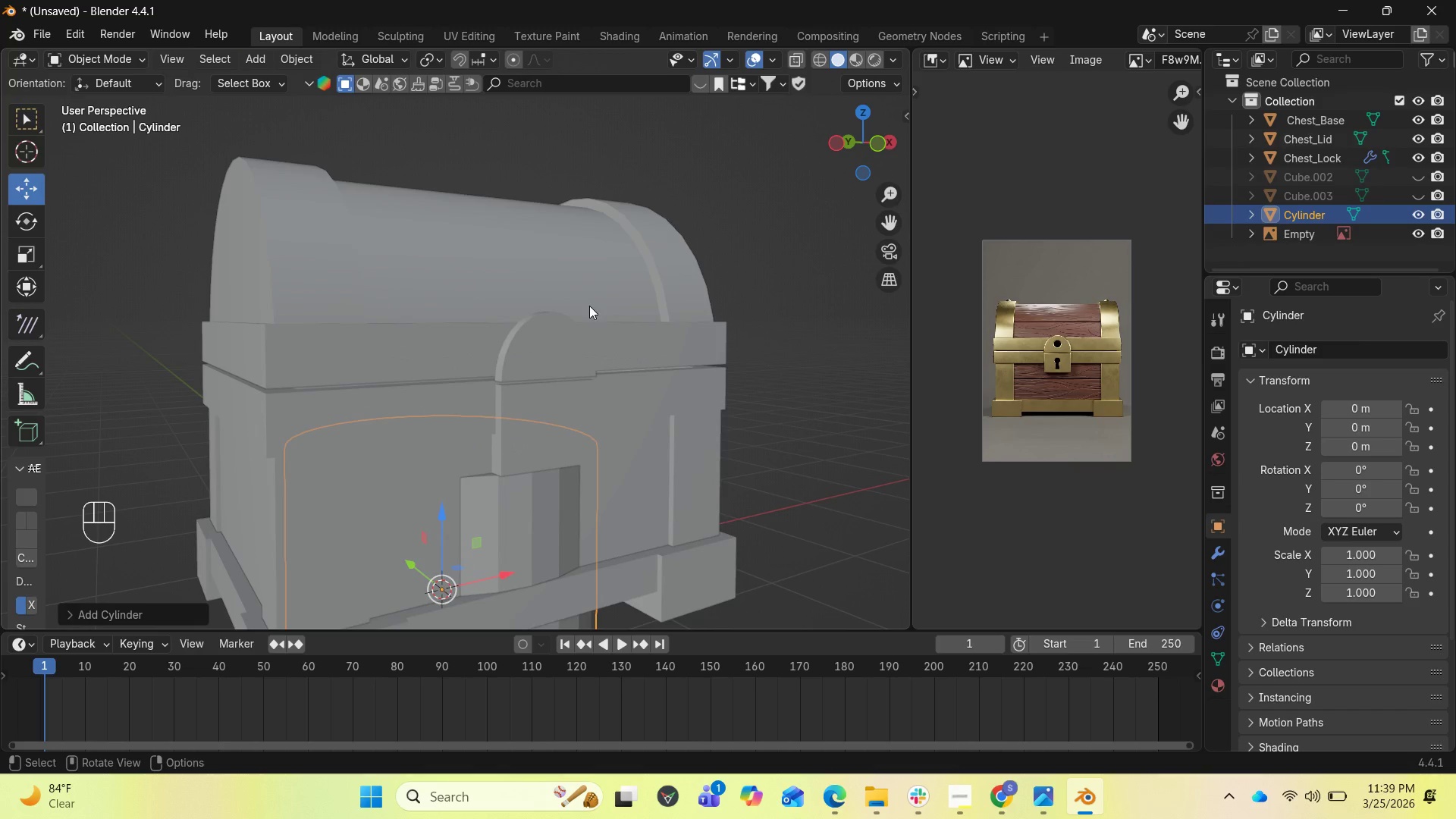 
scroll: coordinate [638, 462], scroll_direction: down, amount: 4.0
 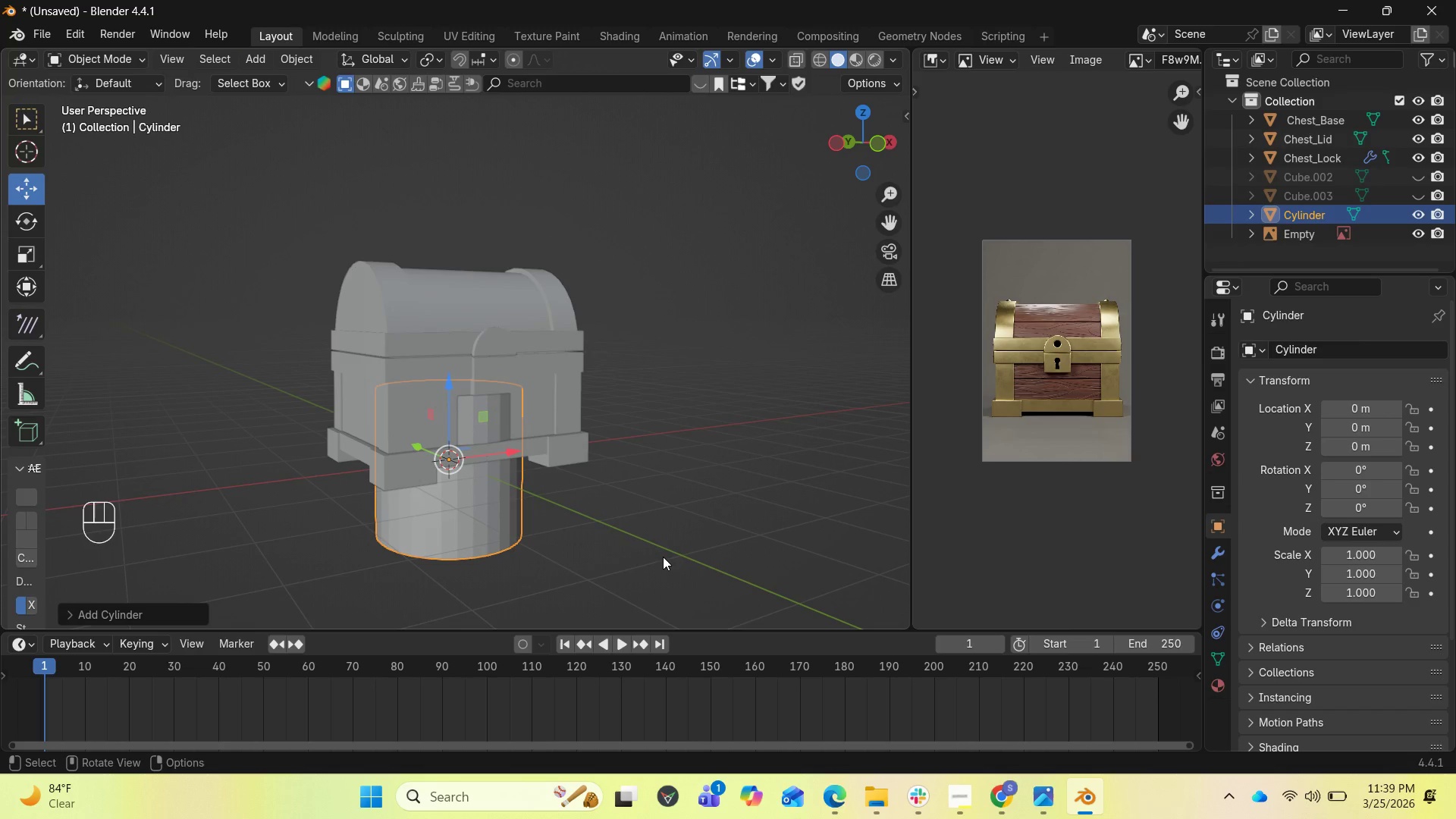 
key(S)
 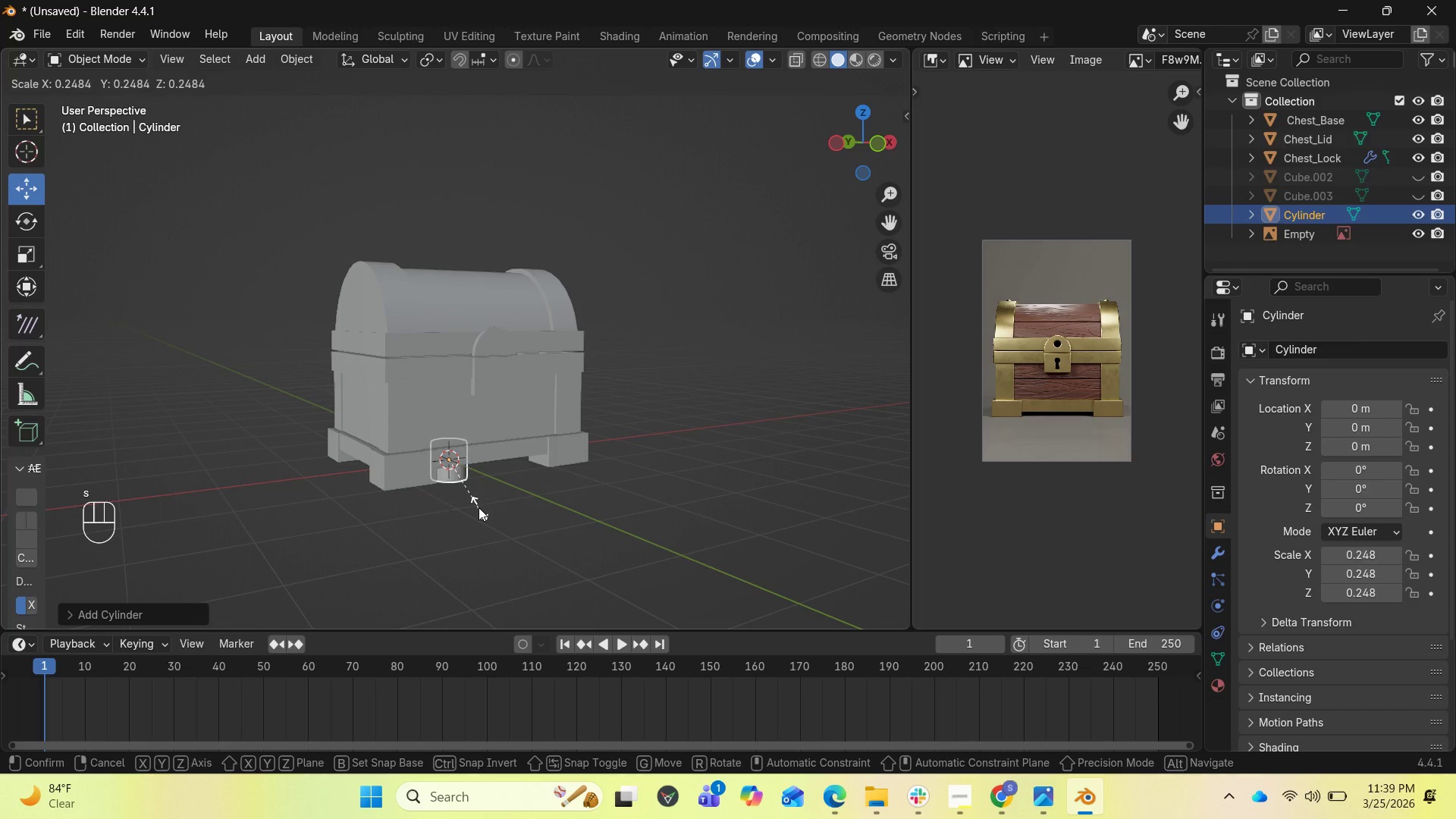 
left_click([474, 506])
 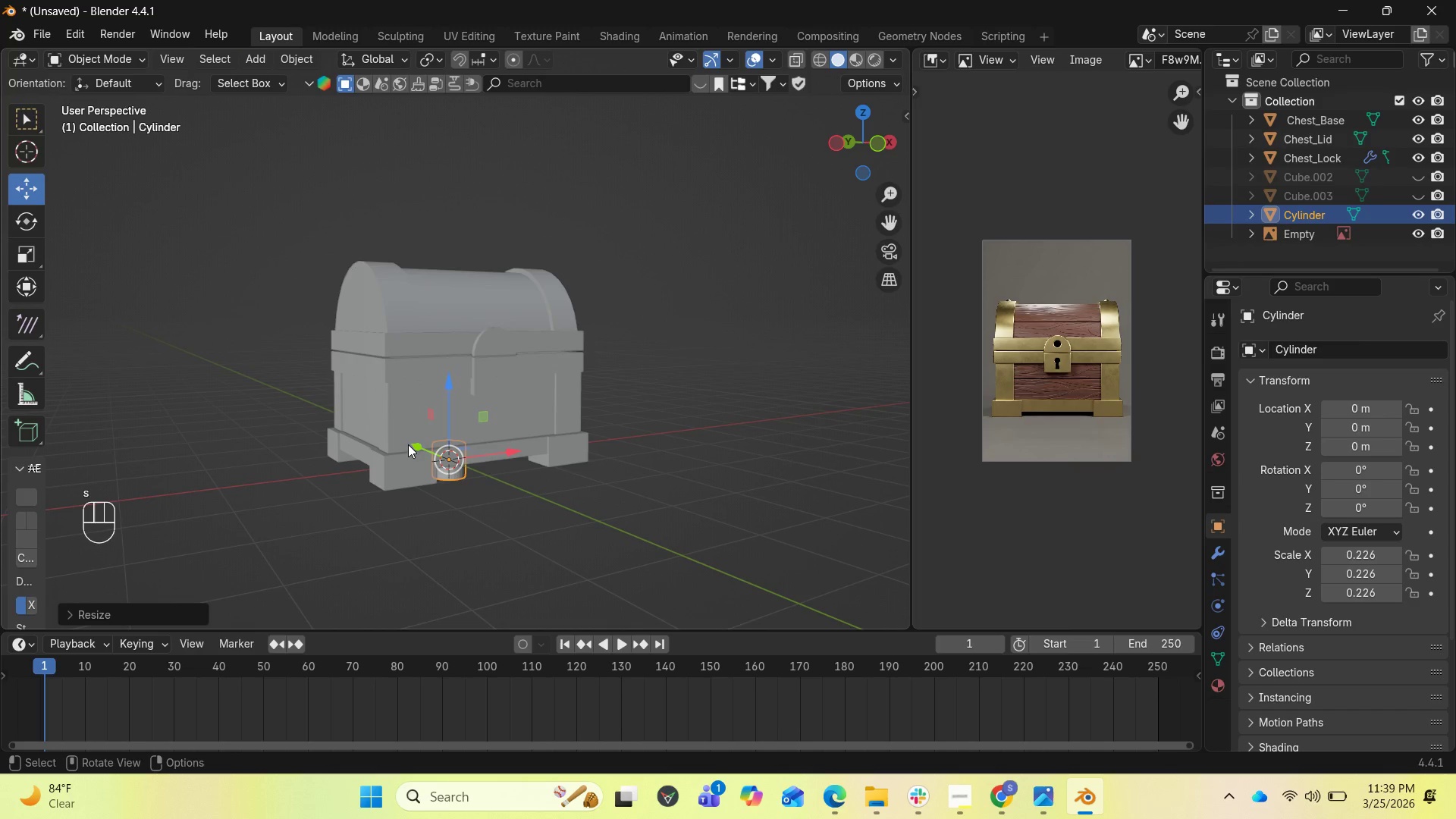 
left_click_drag(start_coordinate=[414, 444], to_coordinate=[449, 468])
 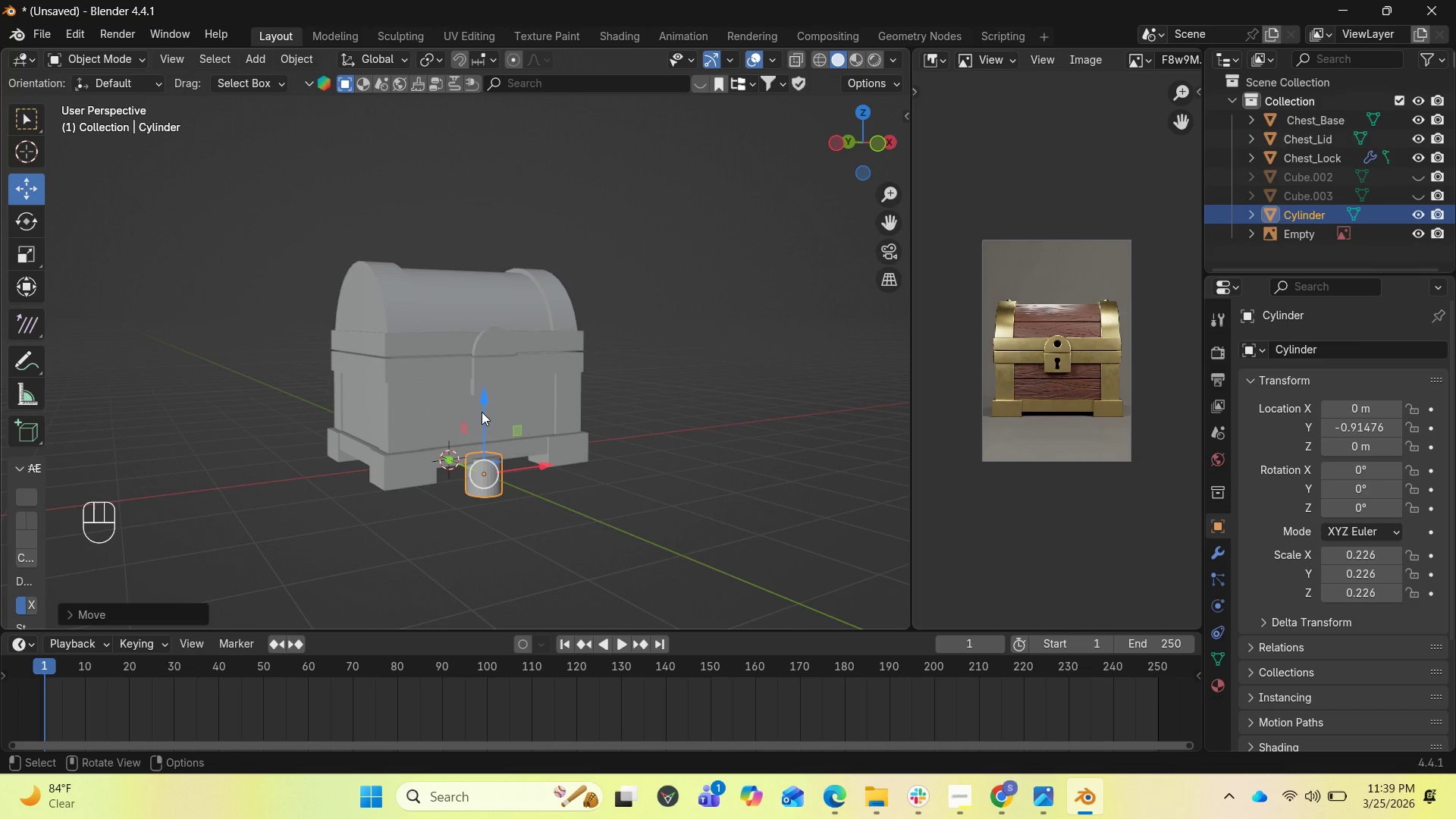 
left_click_drag(start_coordinate=[482, 412], to_coordinate=[485, 303])
 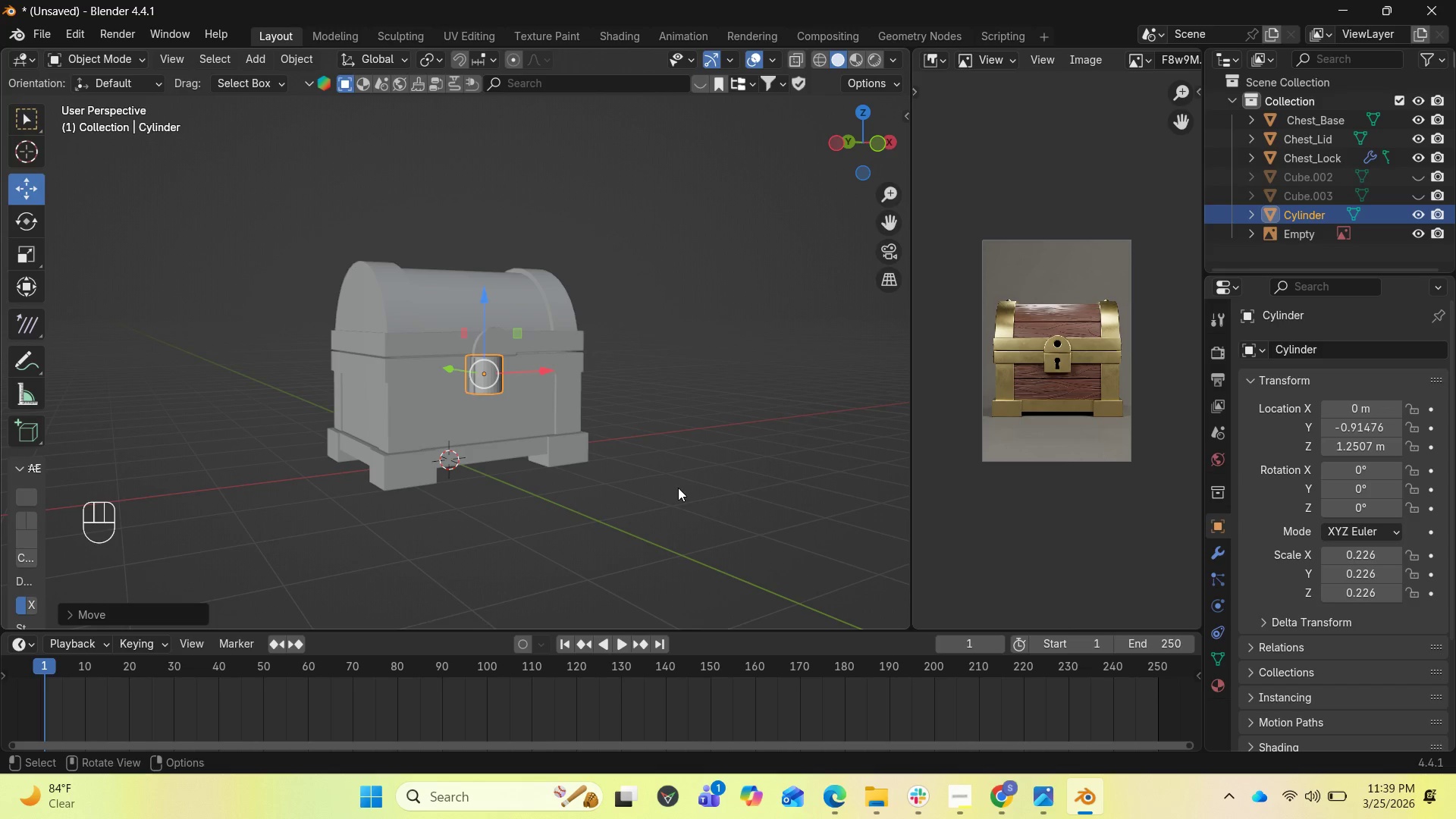 
type(ryx90)
 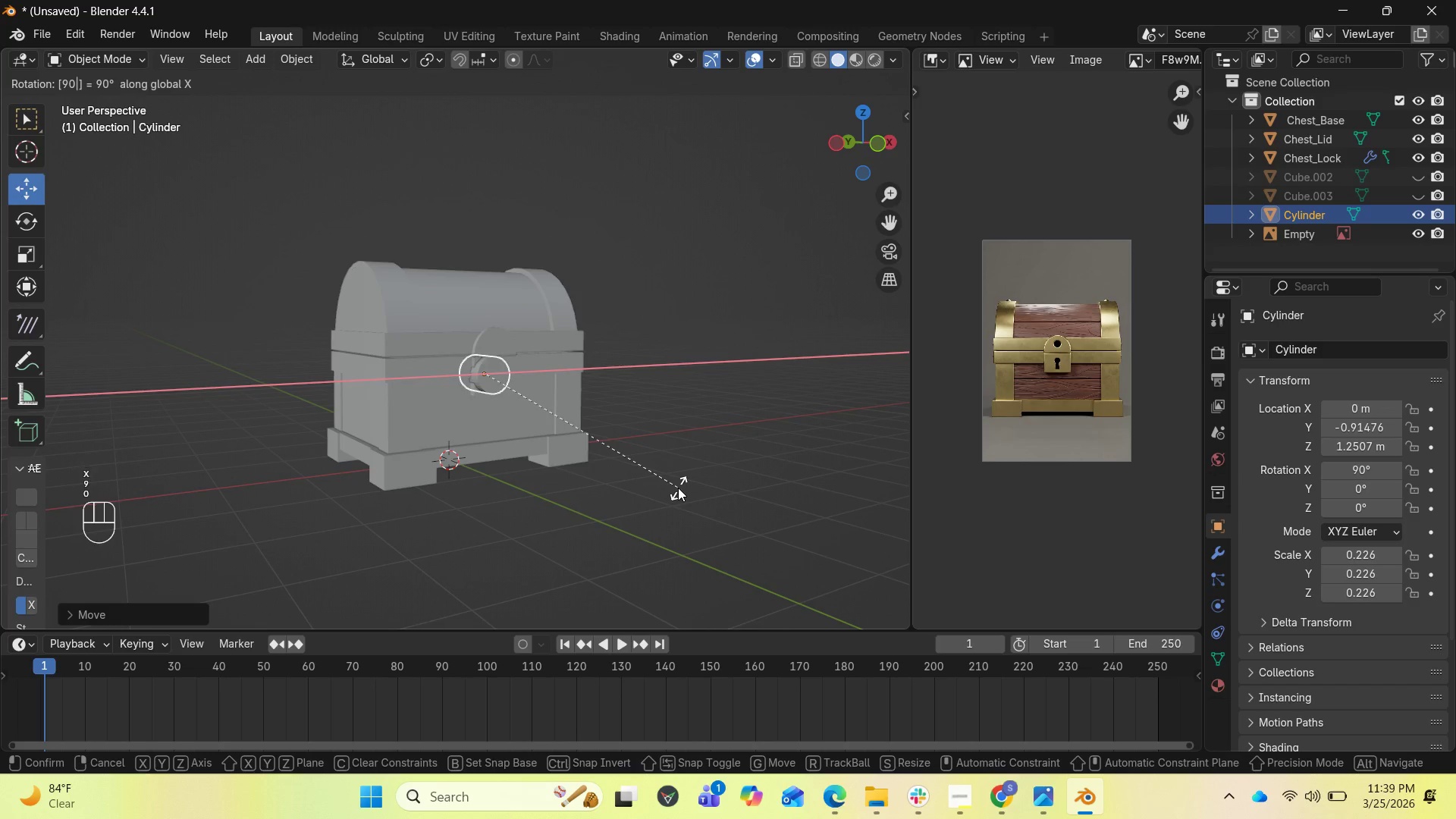 
key(Enter)
 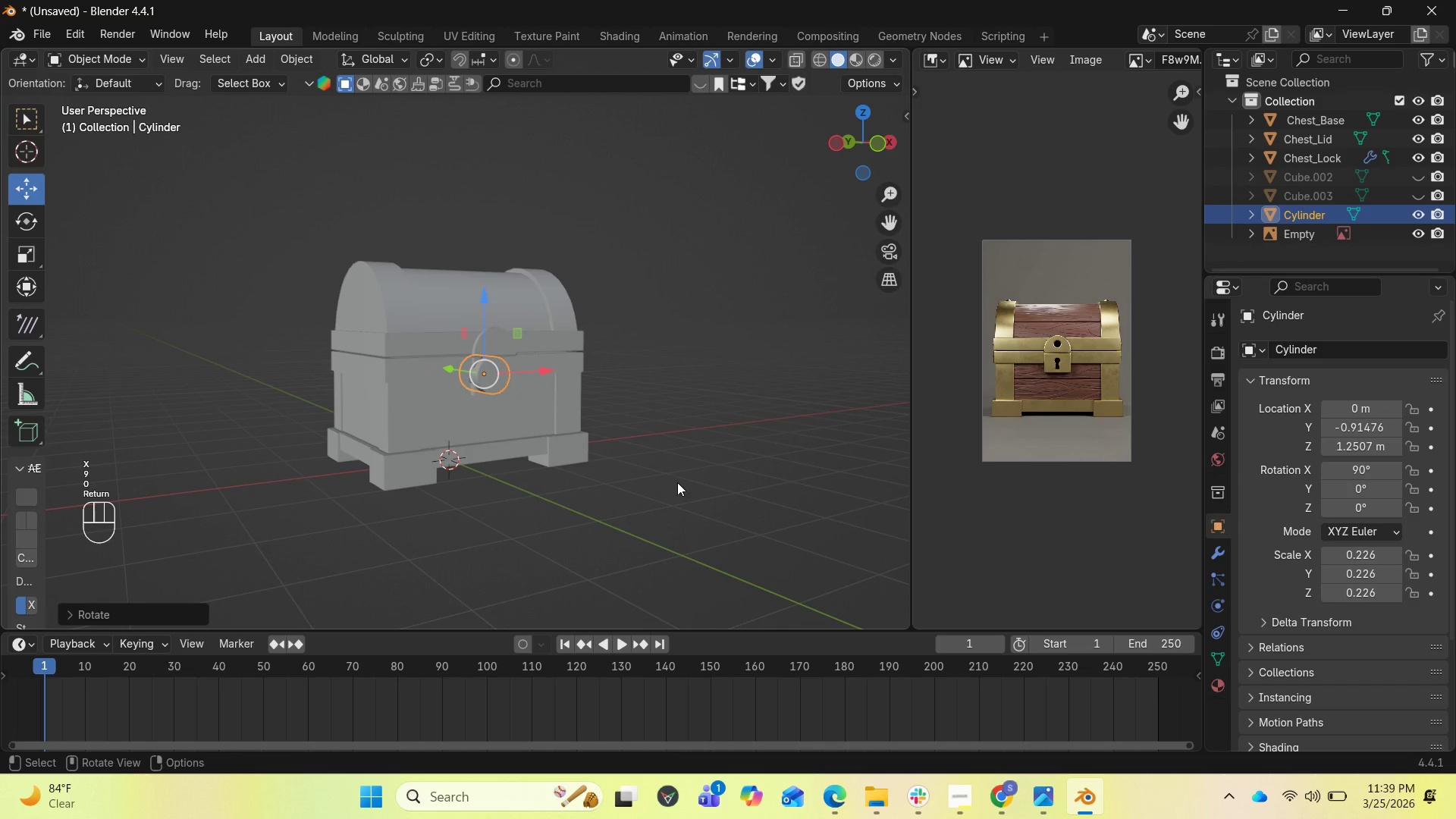 
key(S)
 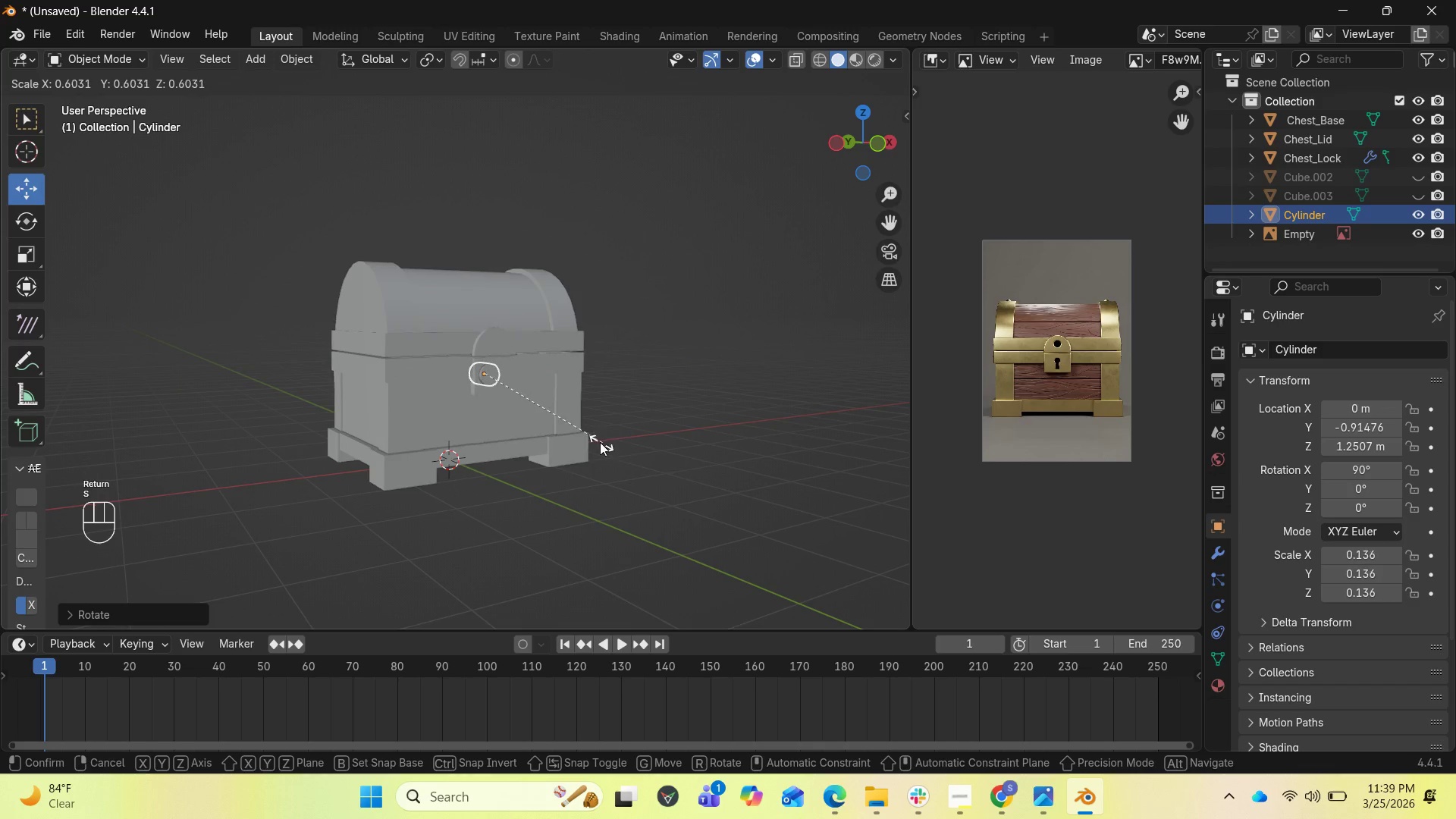 
left_click([573, 438])
 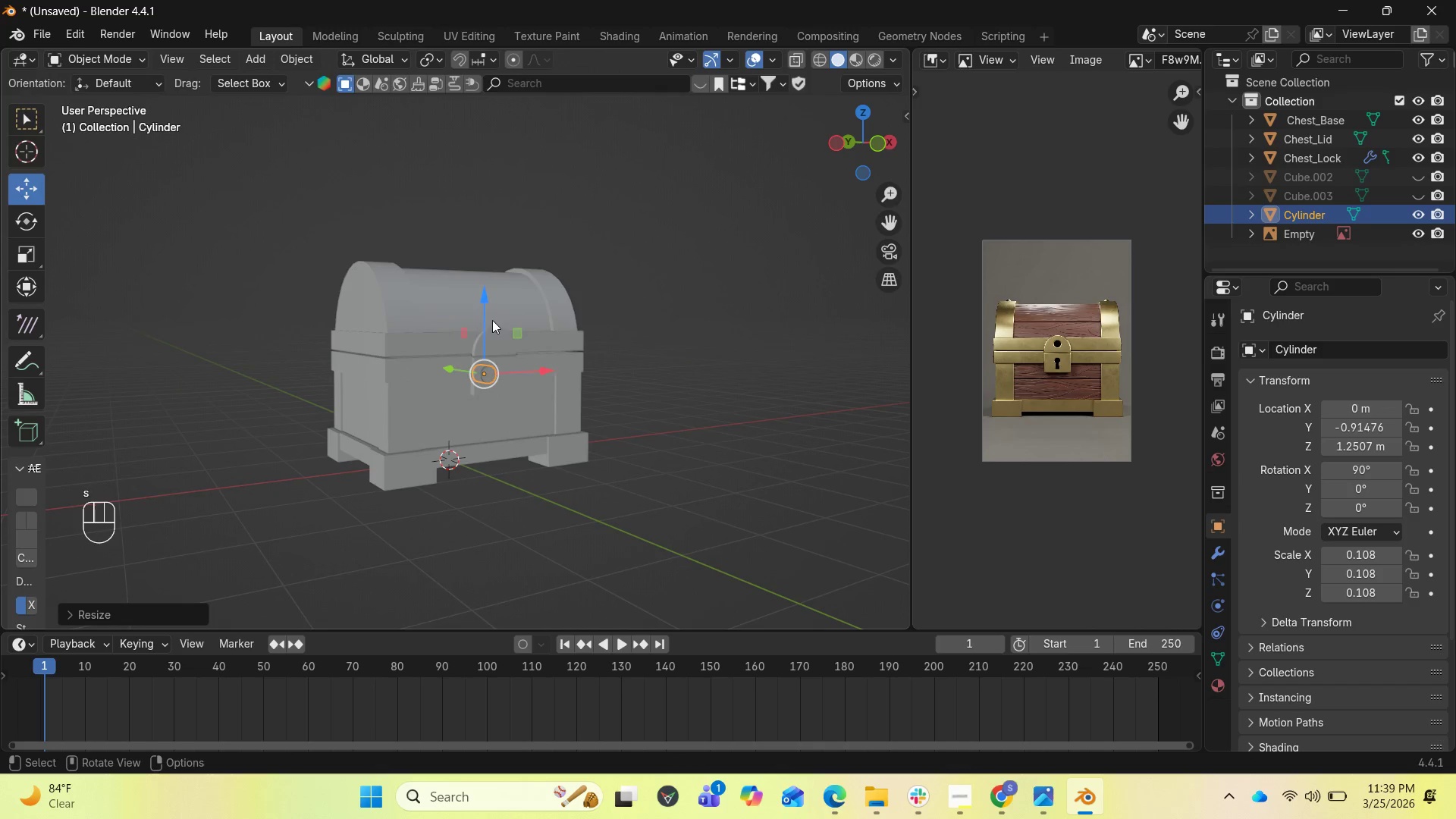 
left_click_drag(start_coordinate=[485, 306], to_coordinate=[479, 275])
 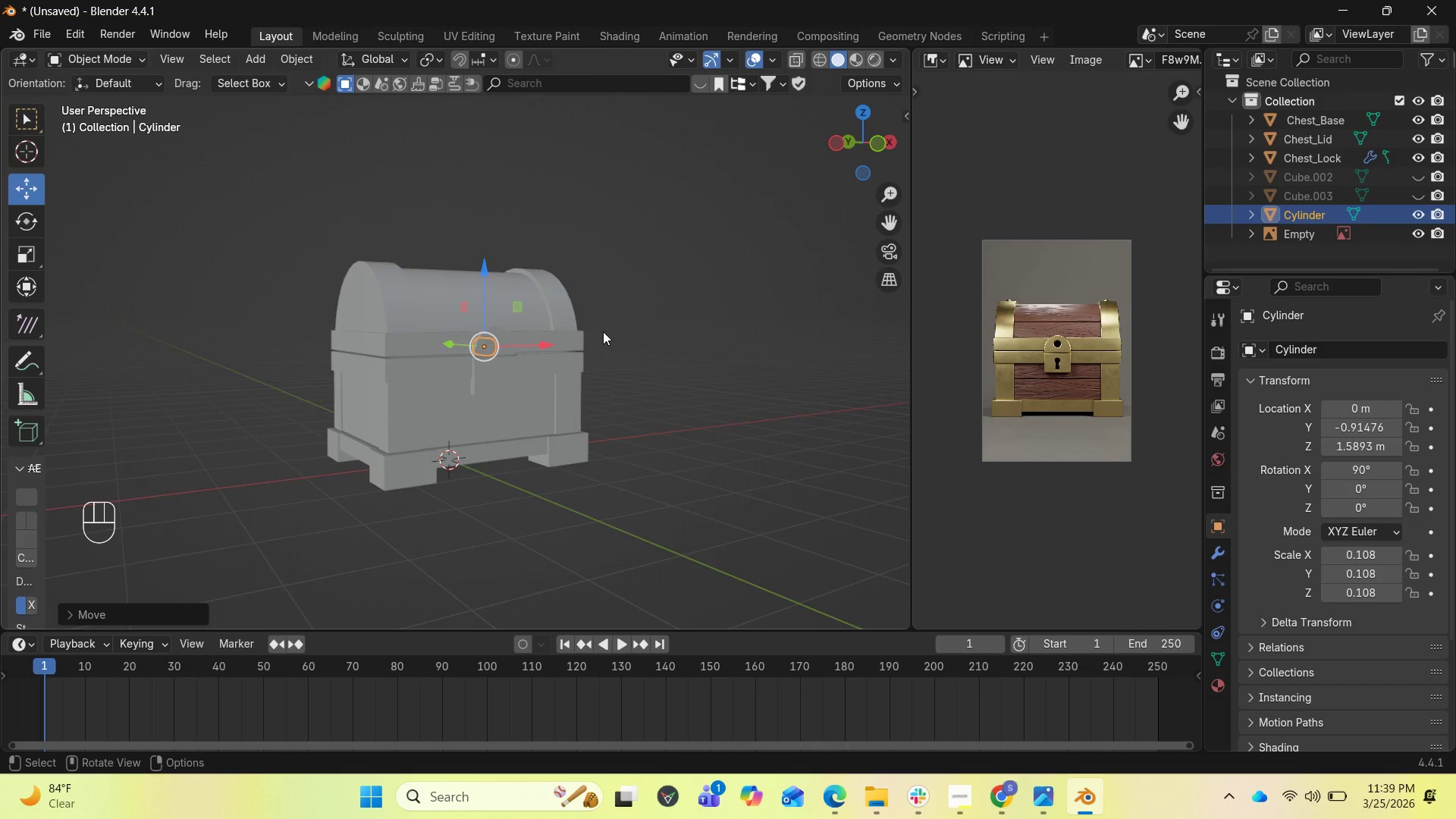 
key(End)
 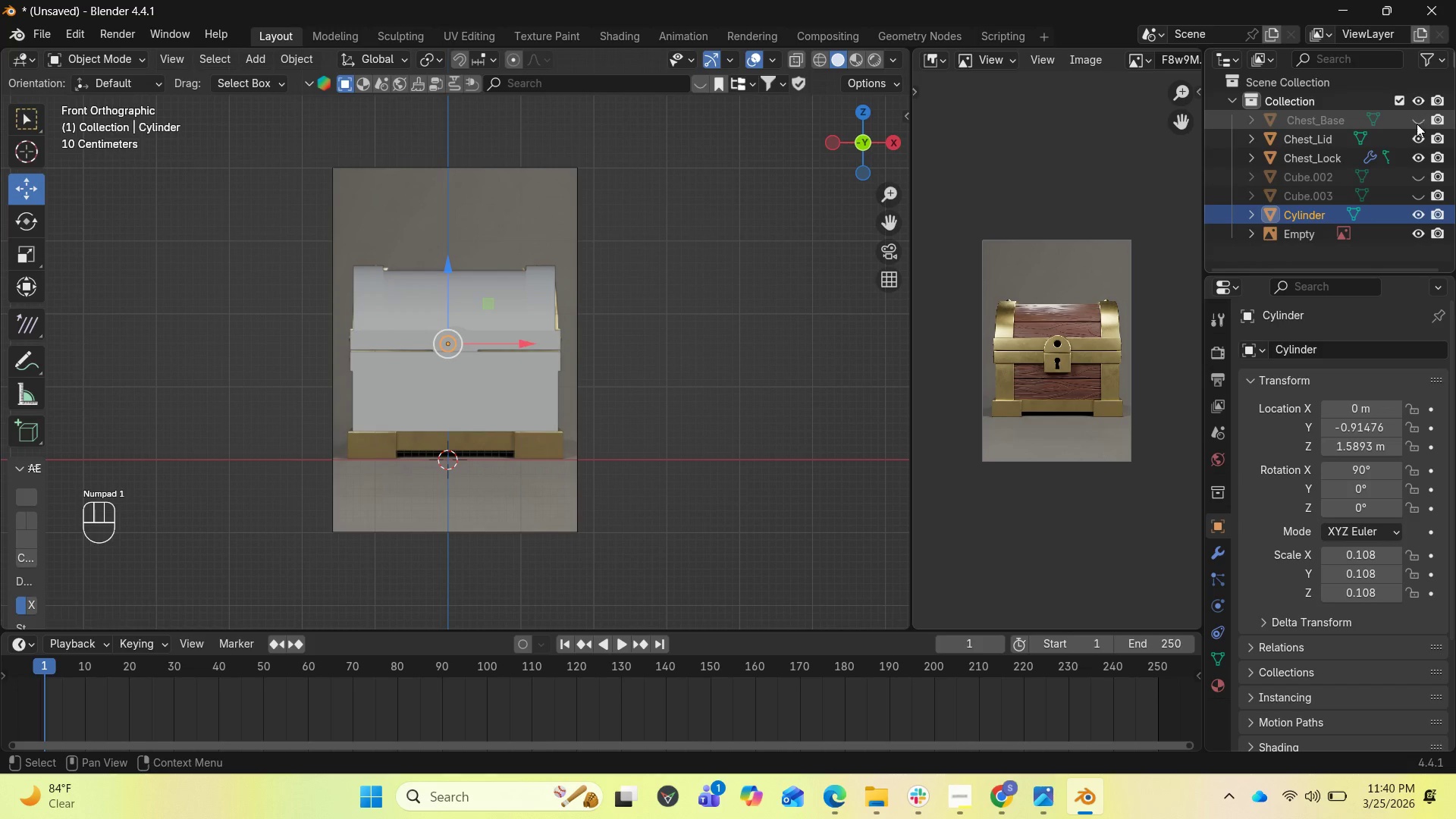 
double_click([1417, 150])
 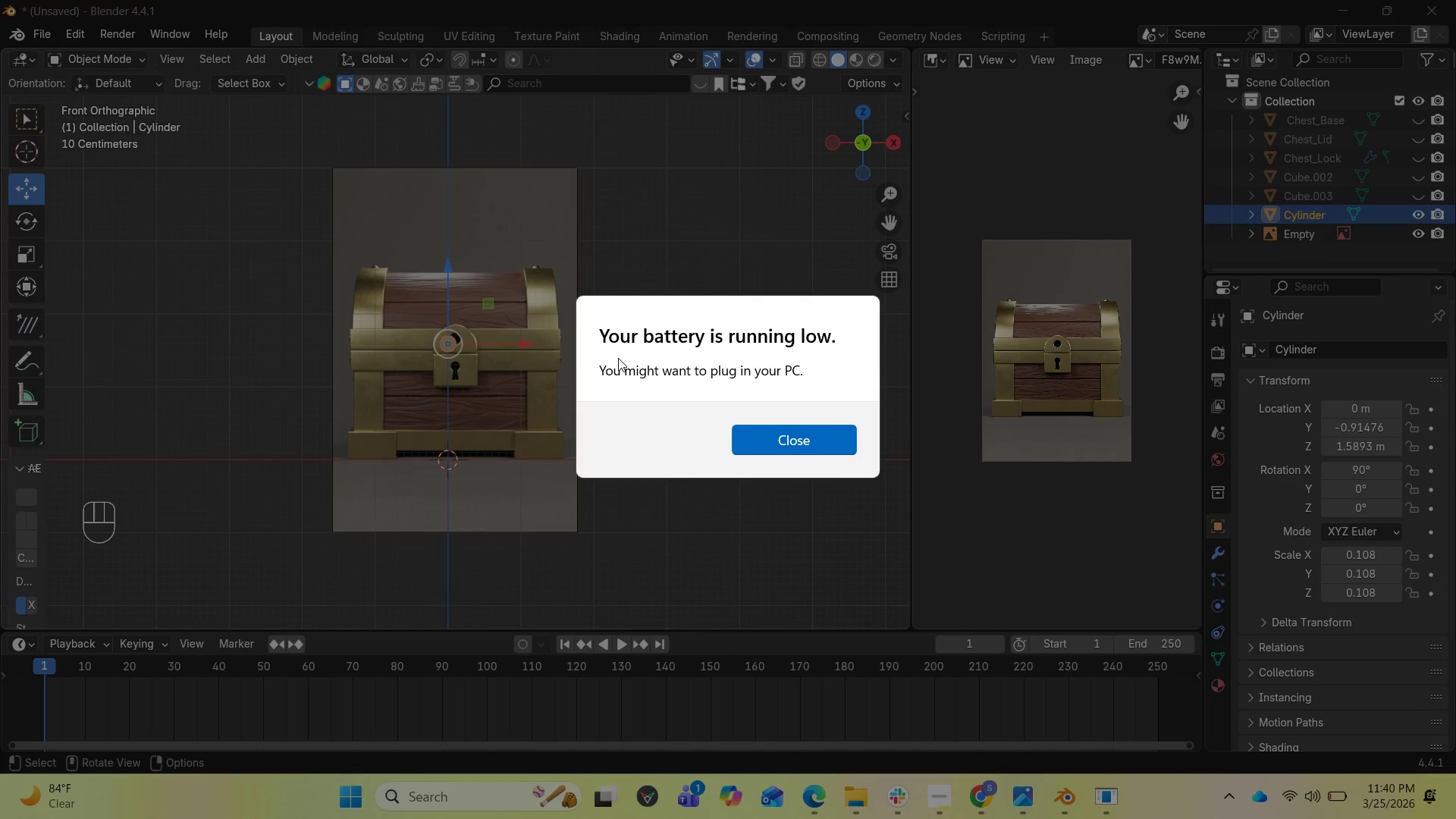 
left_click_drag(start_coordinate=[519, 339], to_coordinate=[531, 339])
 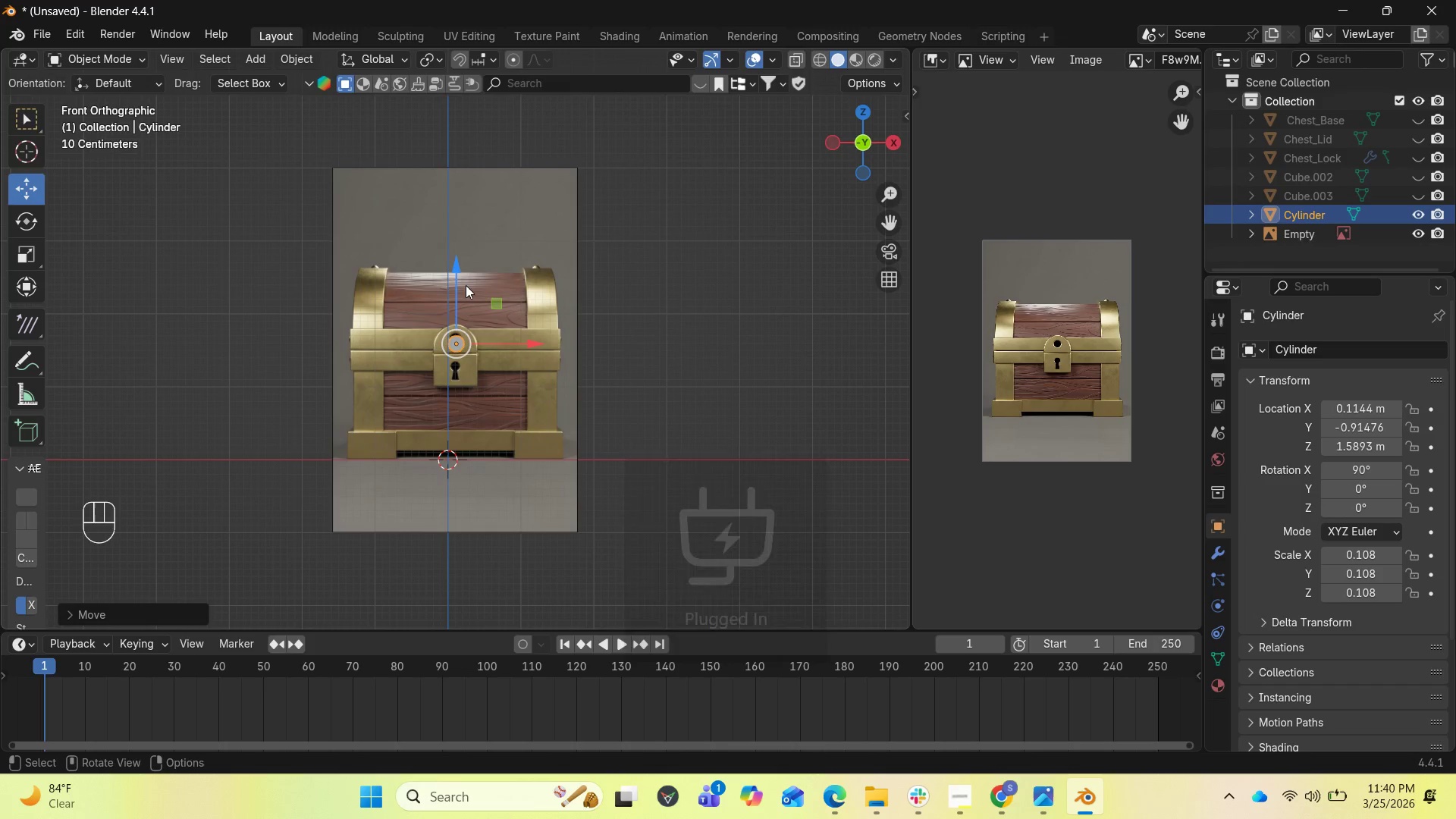 
left_click_drag(start_coordinate=[462, 278], to_coordinate=[455, 271])
 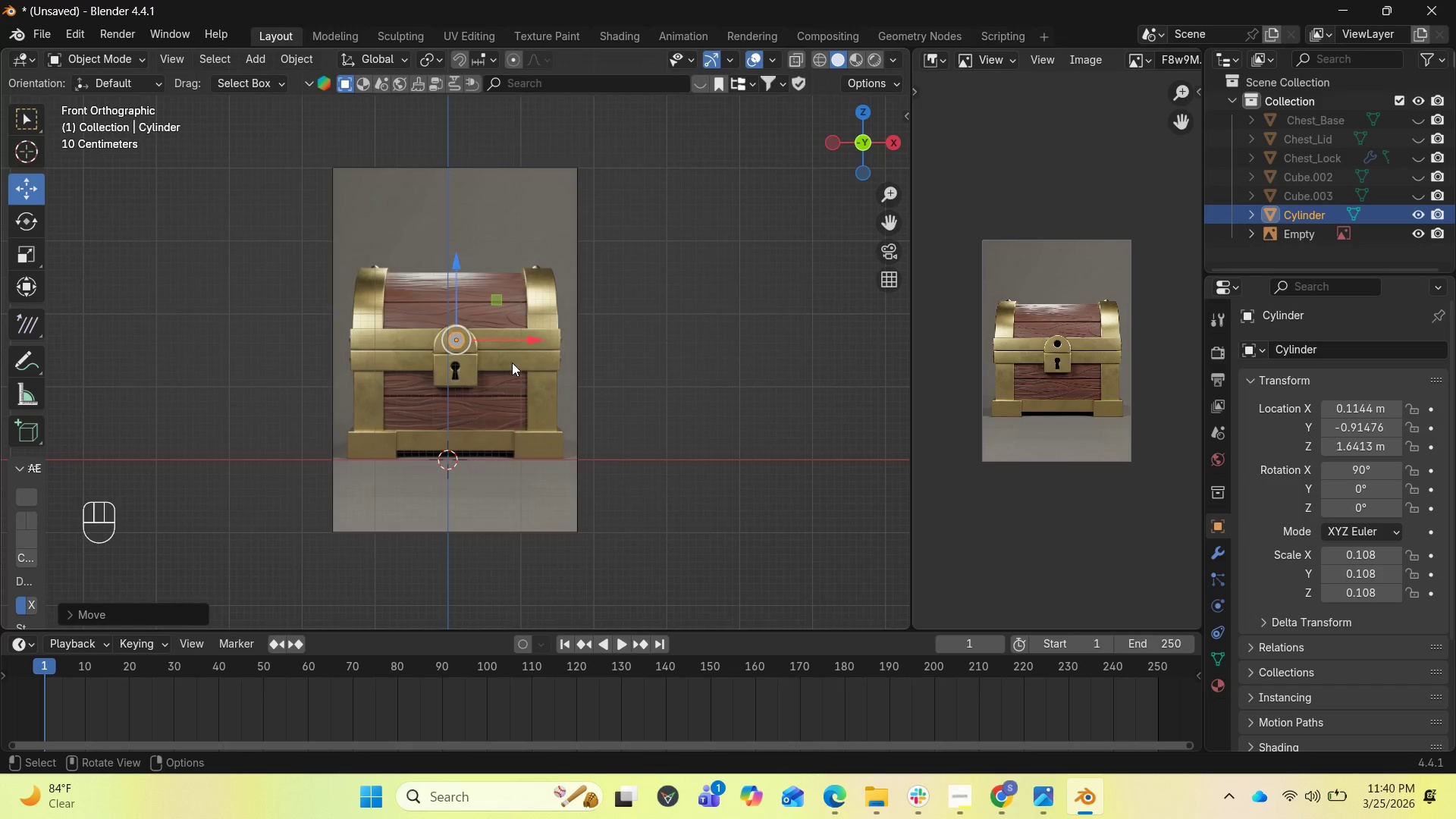 
scroll: coordinate [513, 352], scroll_direction: up, amount: 4.0
 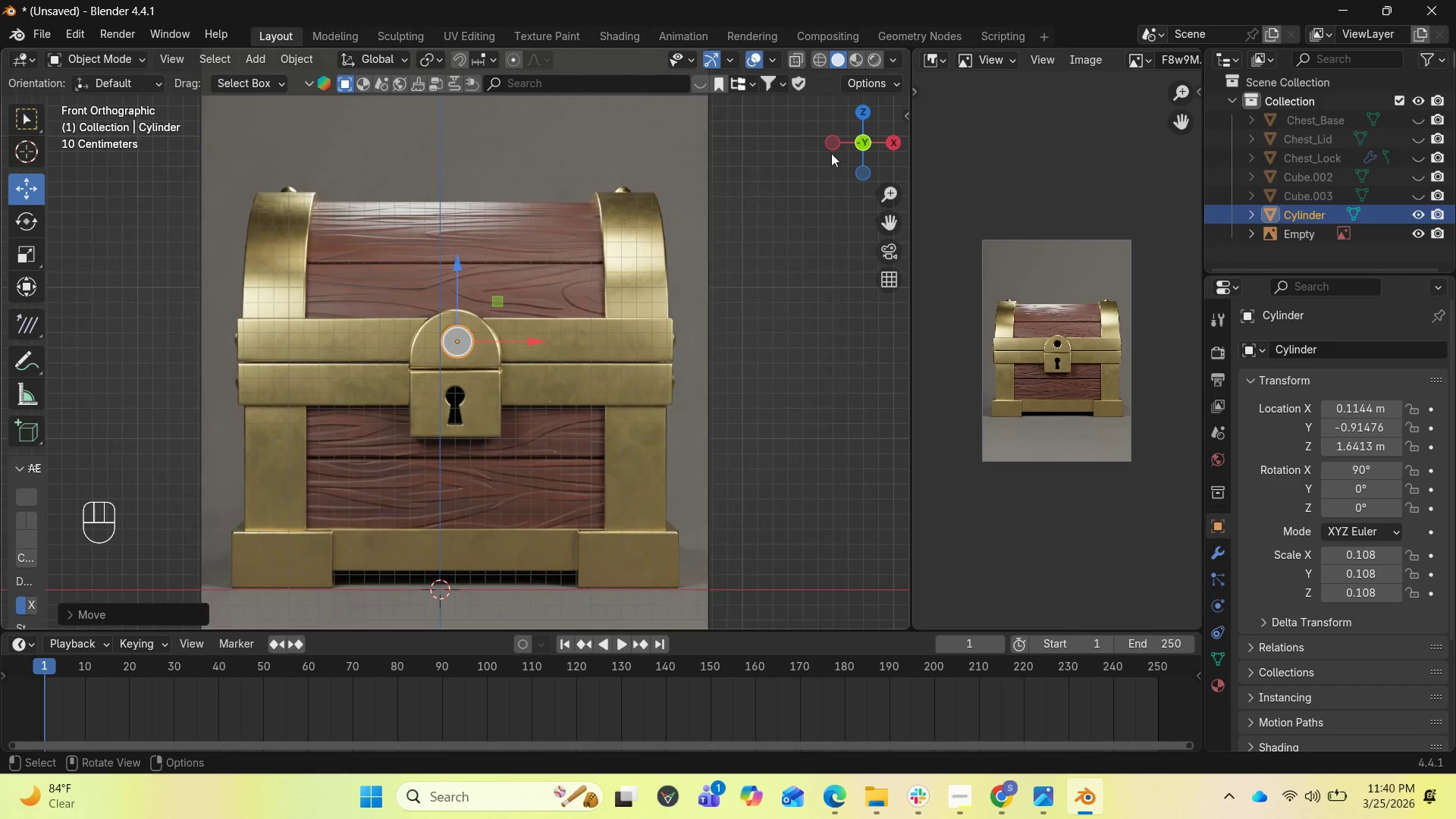 
left_click_drag(start_coordinate=[850, 143], to_coordinate=[880, 156])
 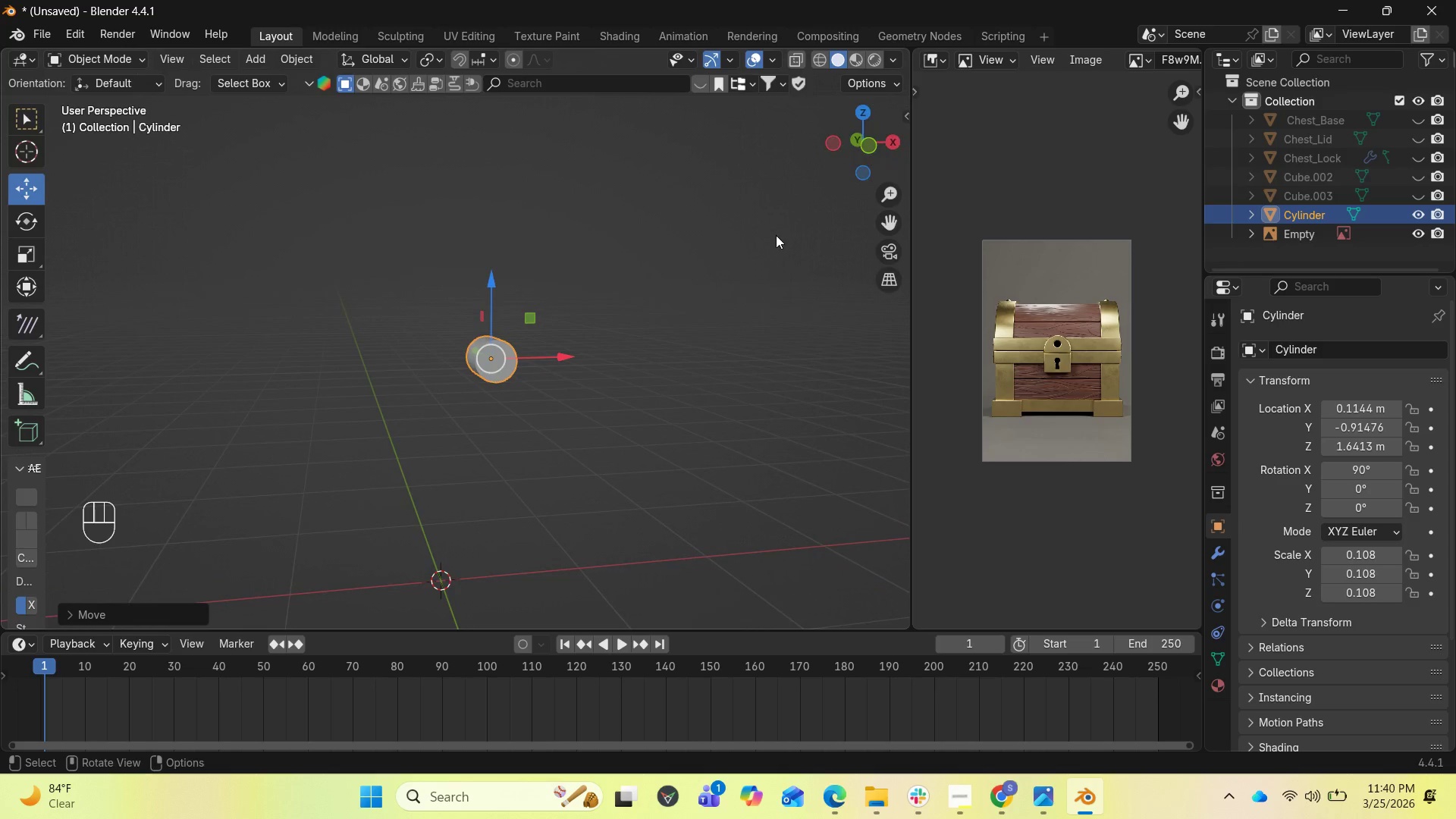 
key(End)
 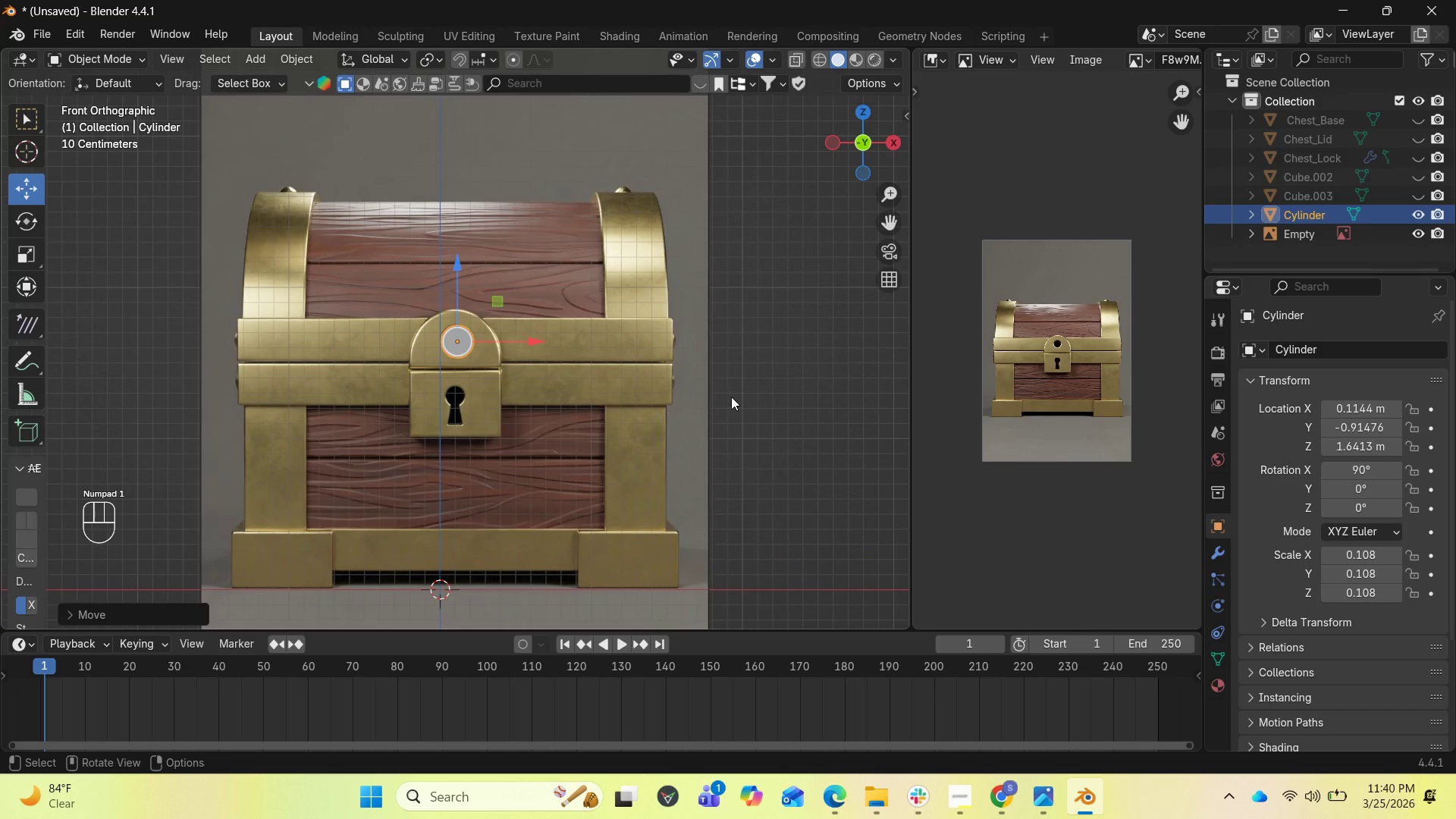 
key(S)
 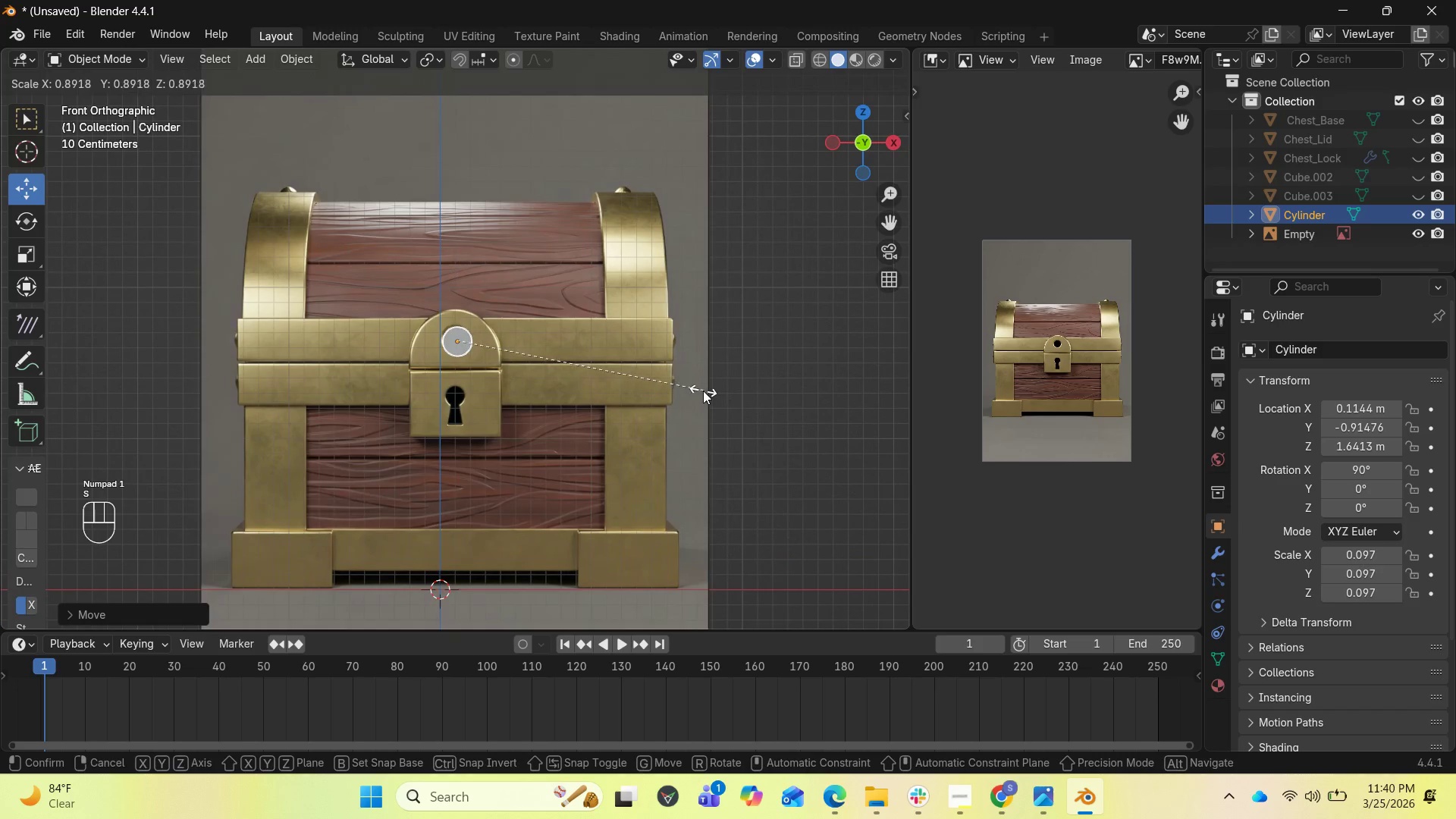 
left_click([701, 391])
 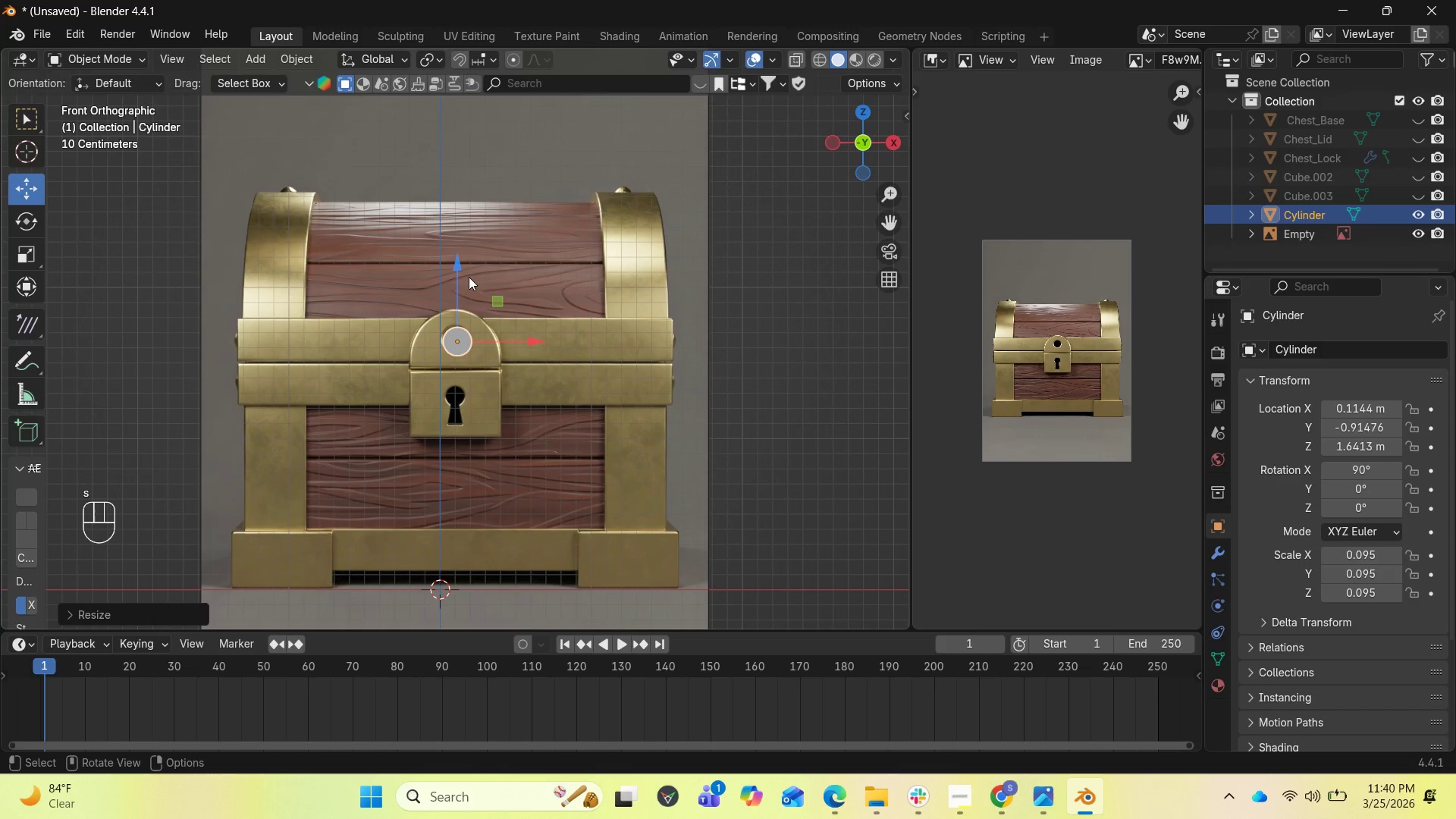 
left_click_drag(start_coordinate=[460, 272], to_coordinate=[449, 268])
 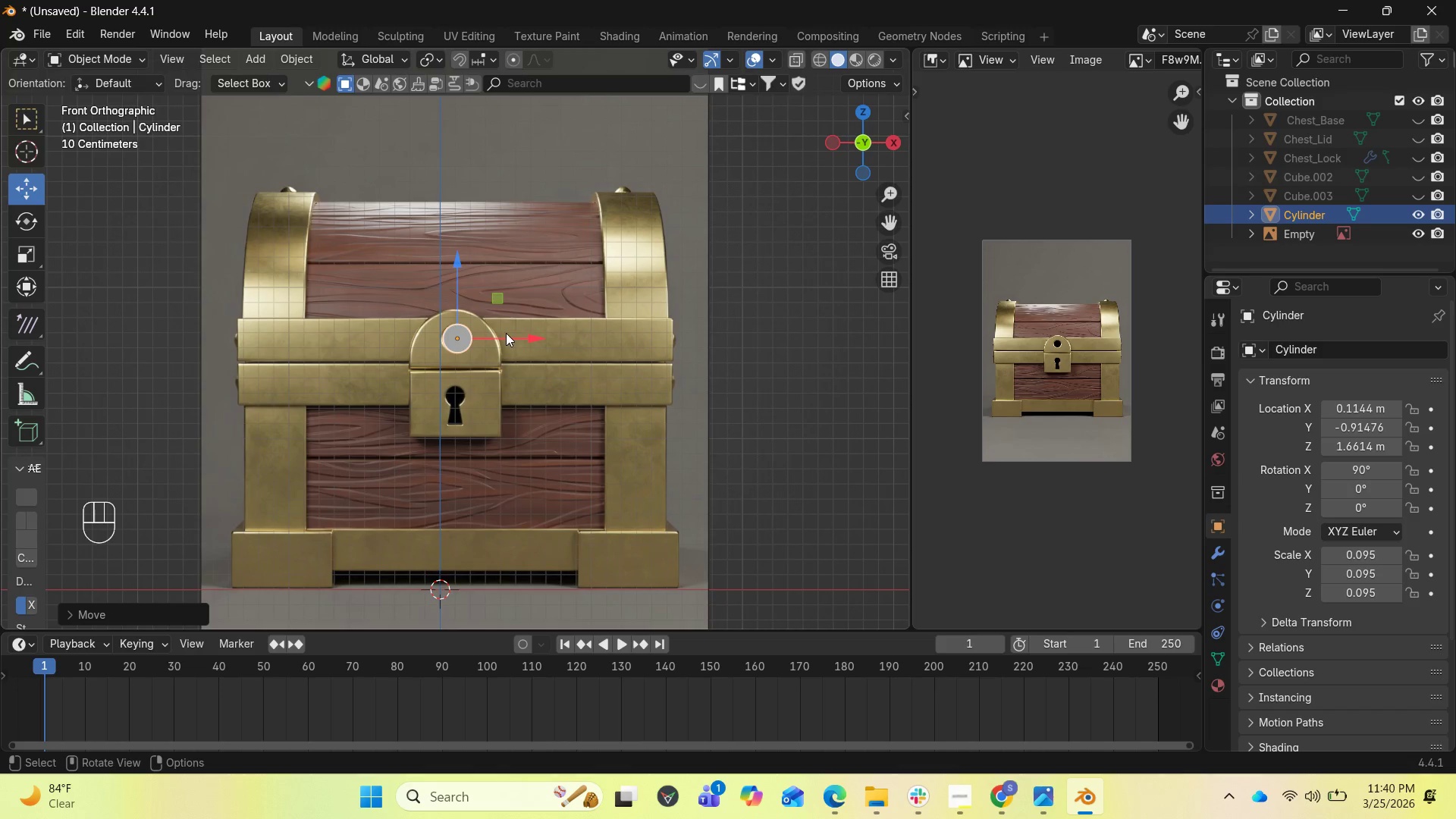 
left_click_drag(start_coordinate=[506, 333], to_coordinate=[500, 333])
 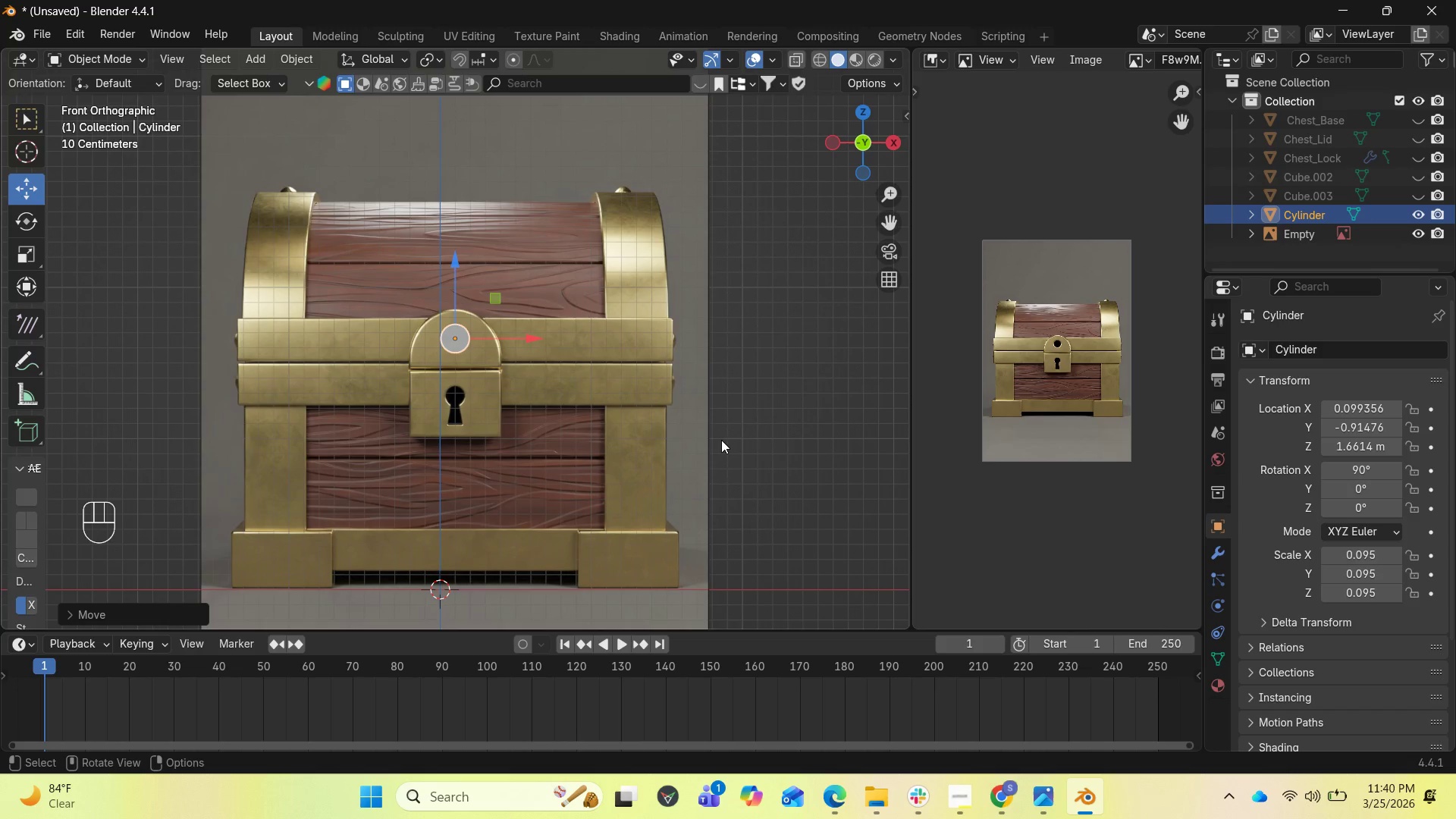 
key(S)
 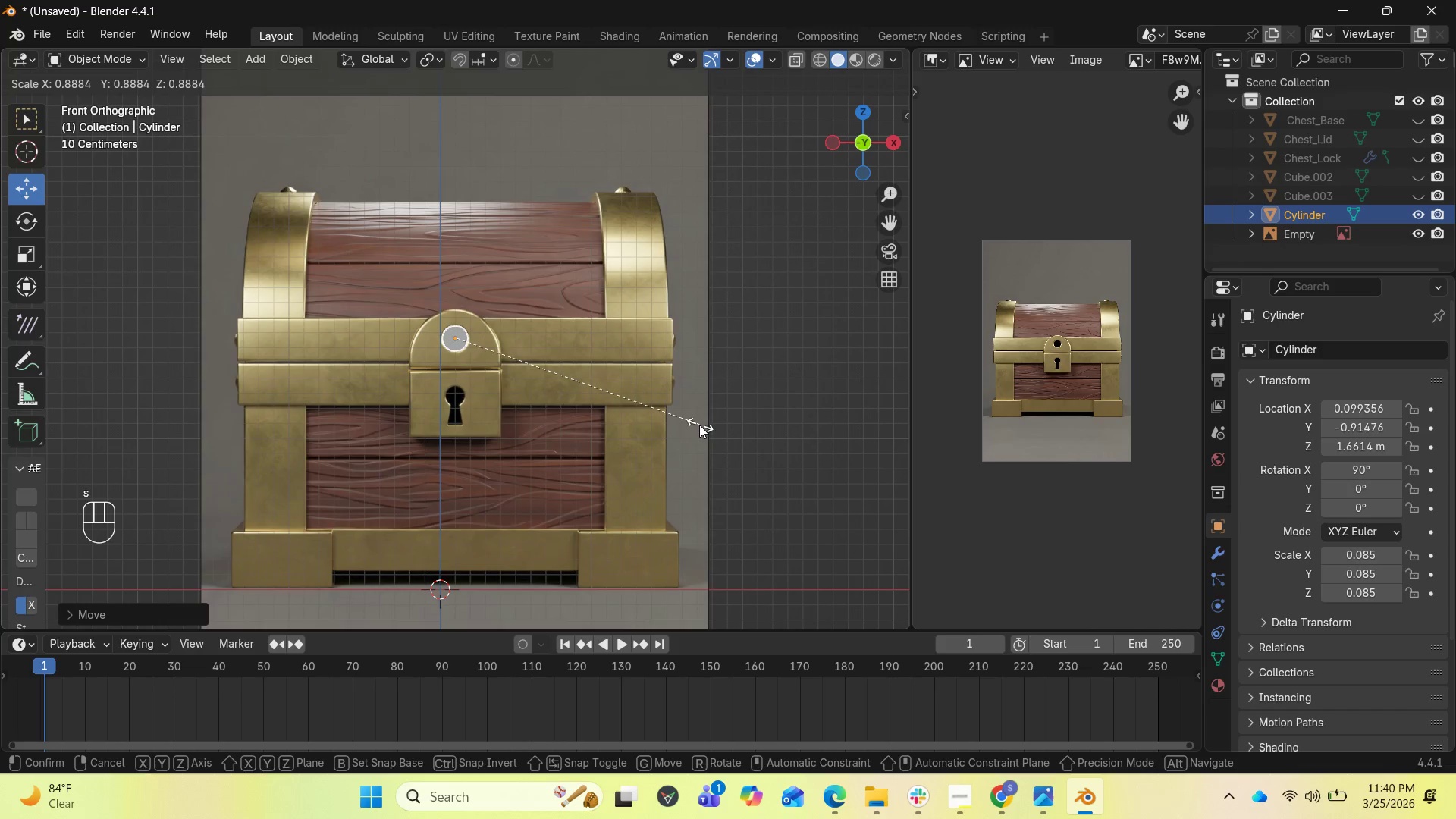 
left_click([696, 423])
 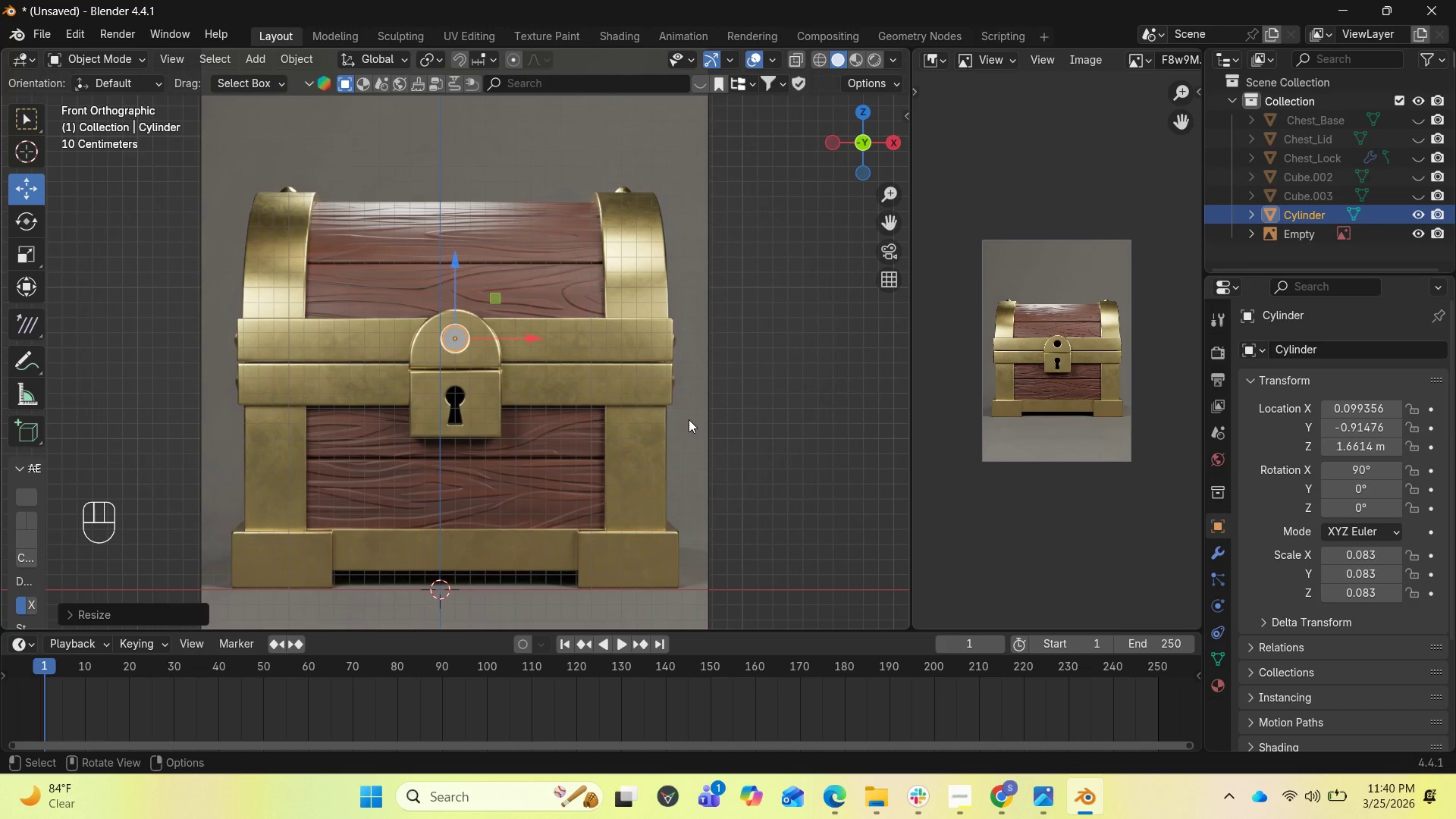 
type(sx)
 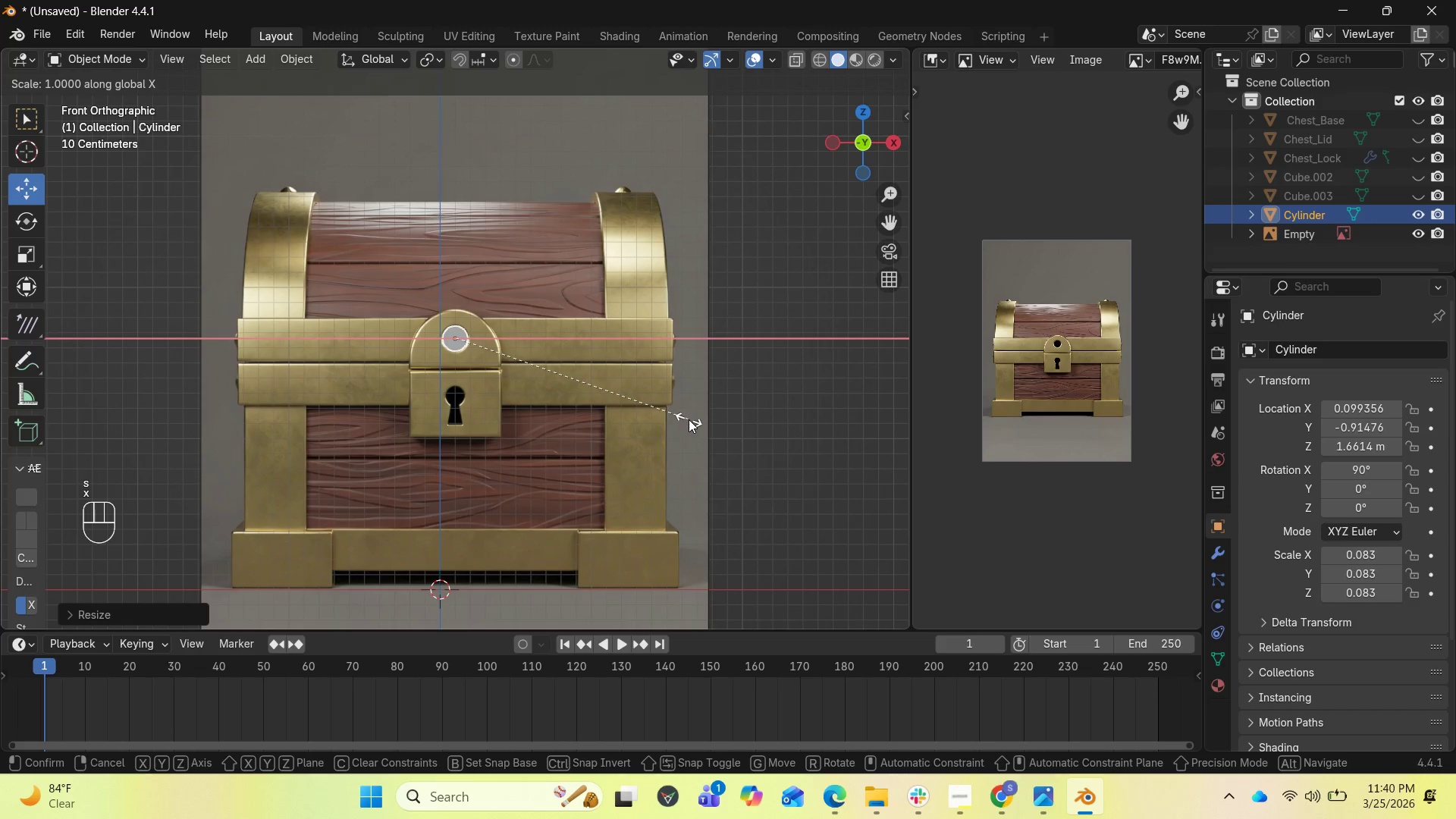 
key(Y)
 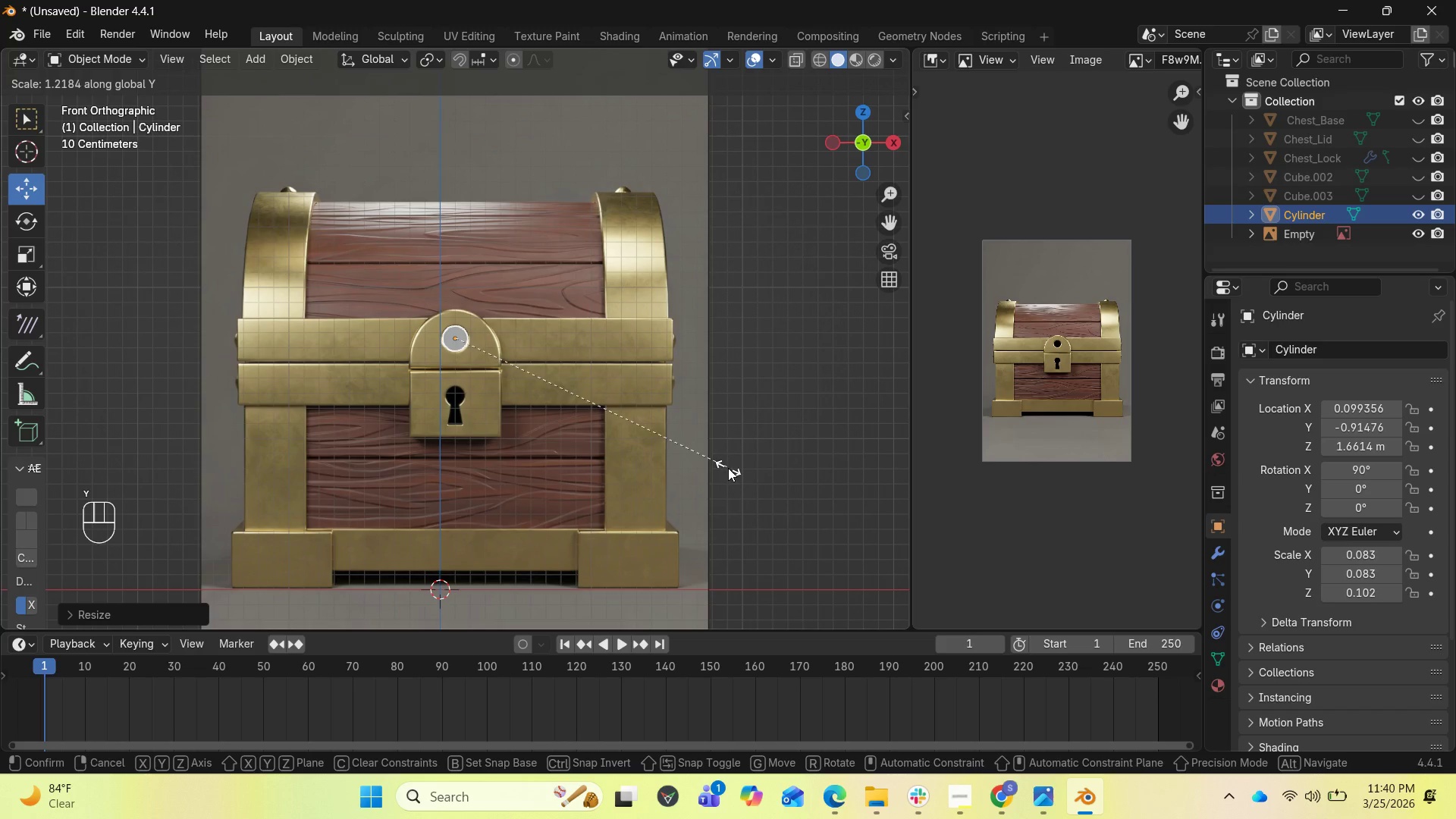 
left_click([733, 477])
 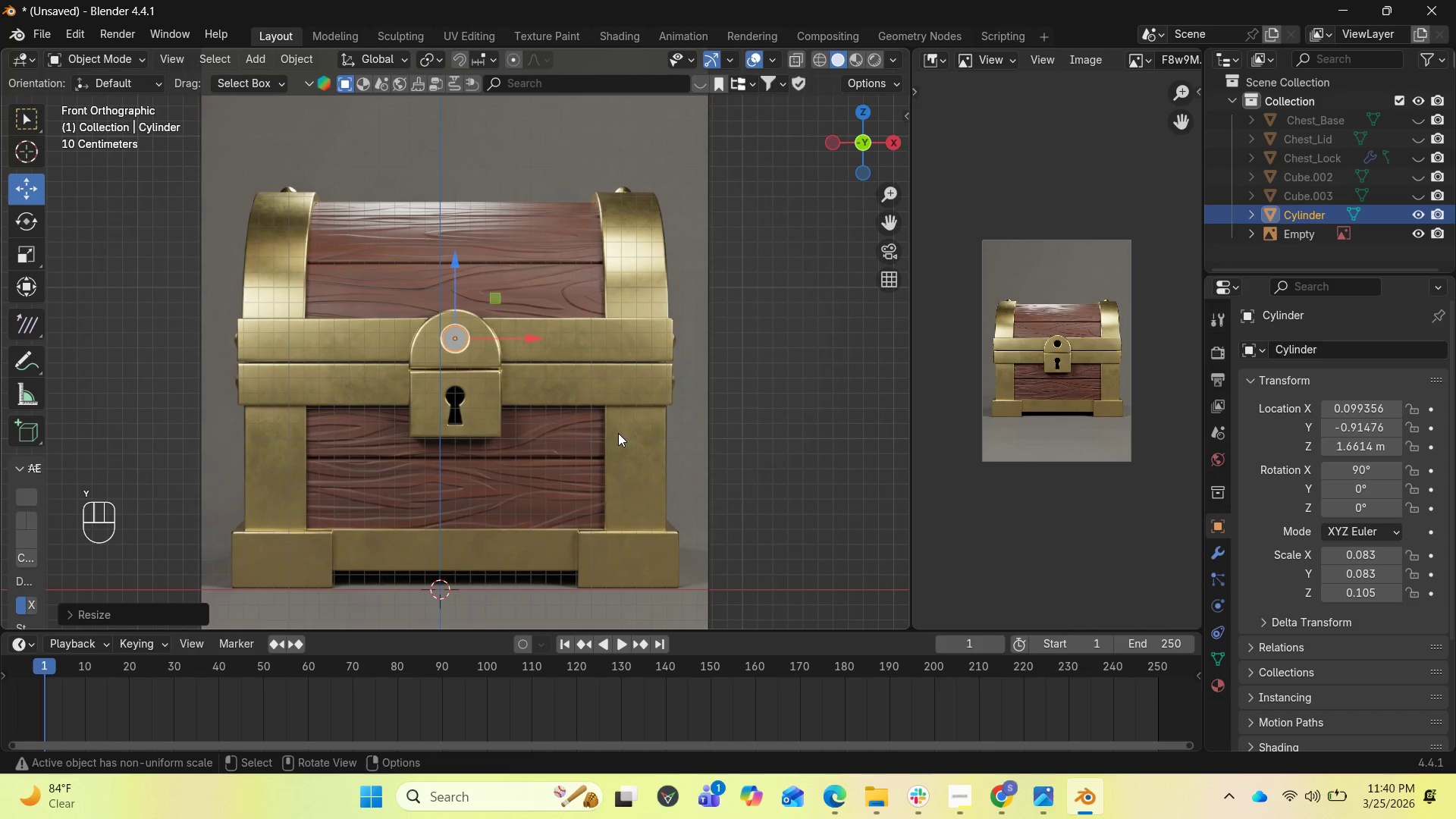 
hold_key(key=ShiftLeft, duration=0.83)
 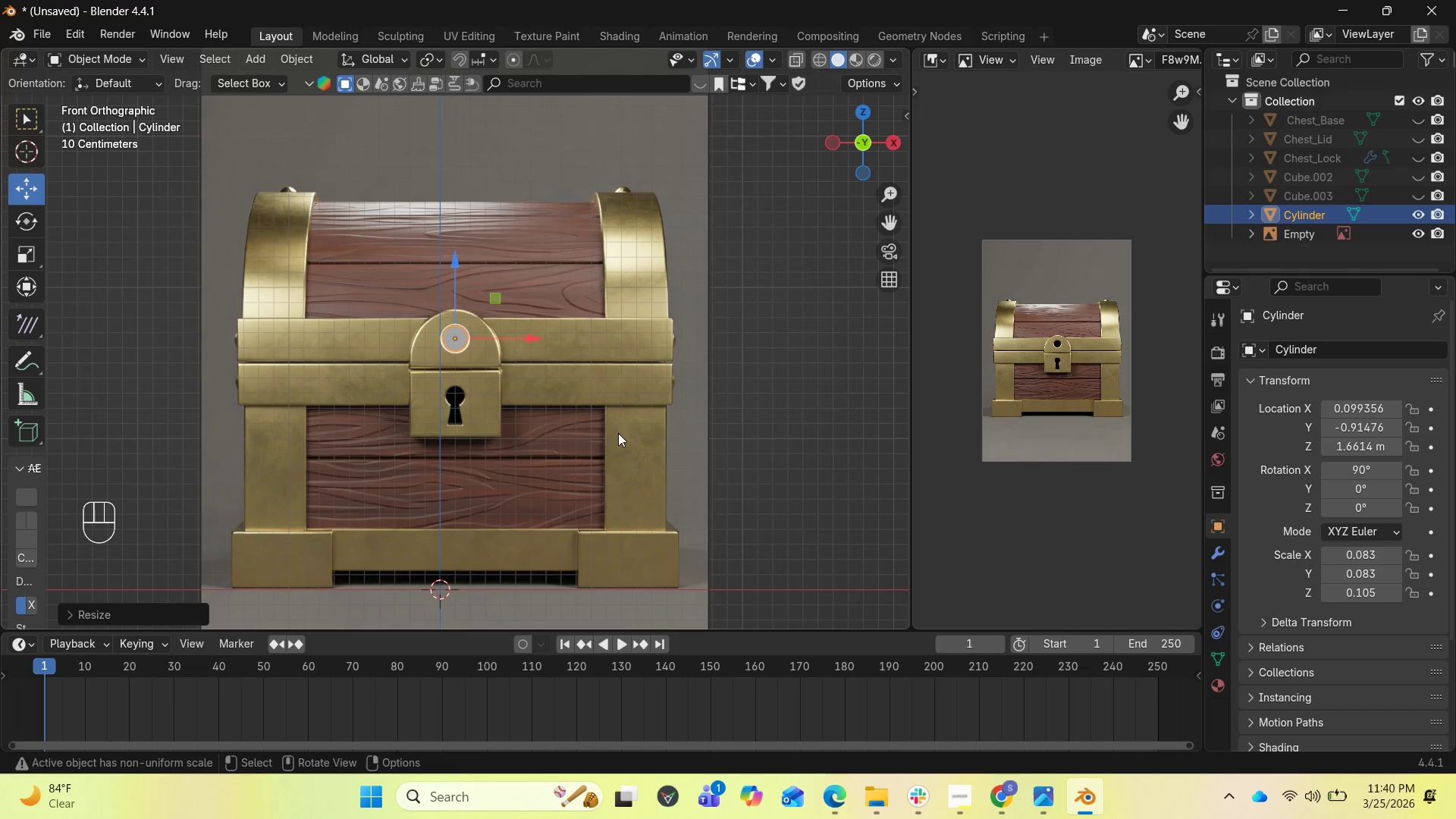 
key(Shift+D)
 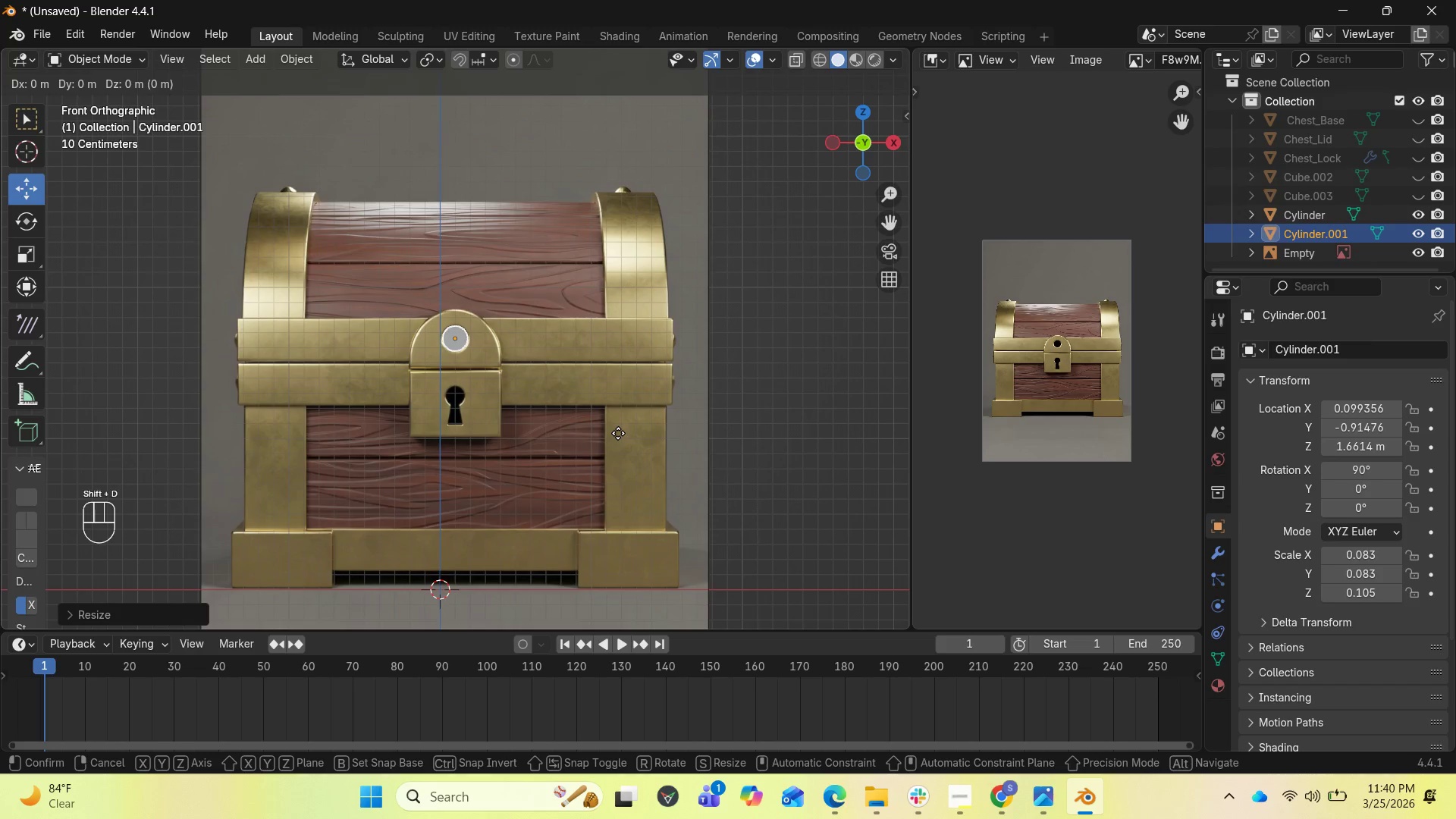 
right_click([618, 433])
 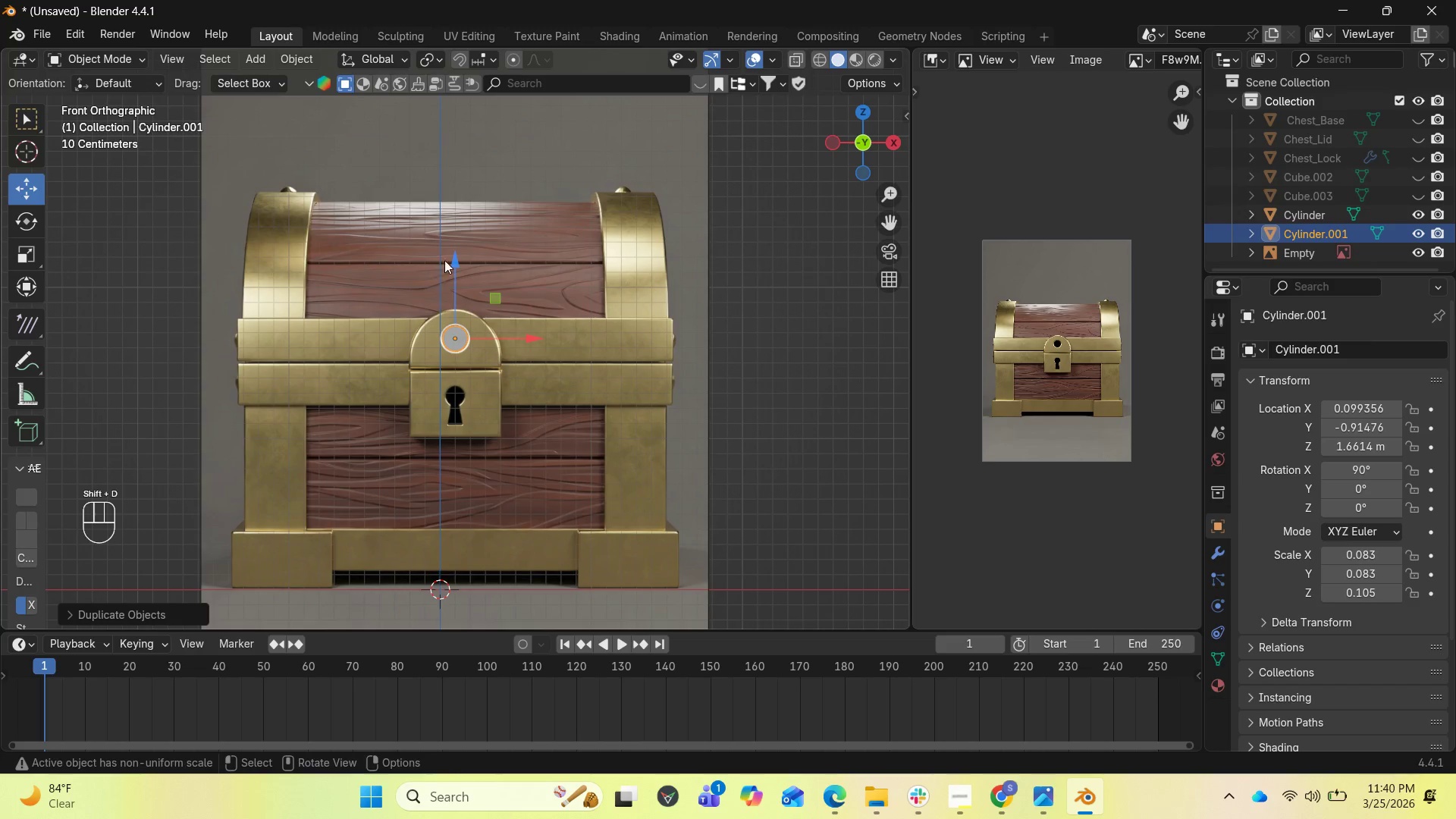 
left_click_drag(start_coordinate=[455, 259], to_coordinate=[443, 320])
 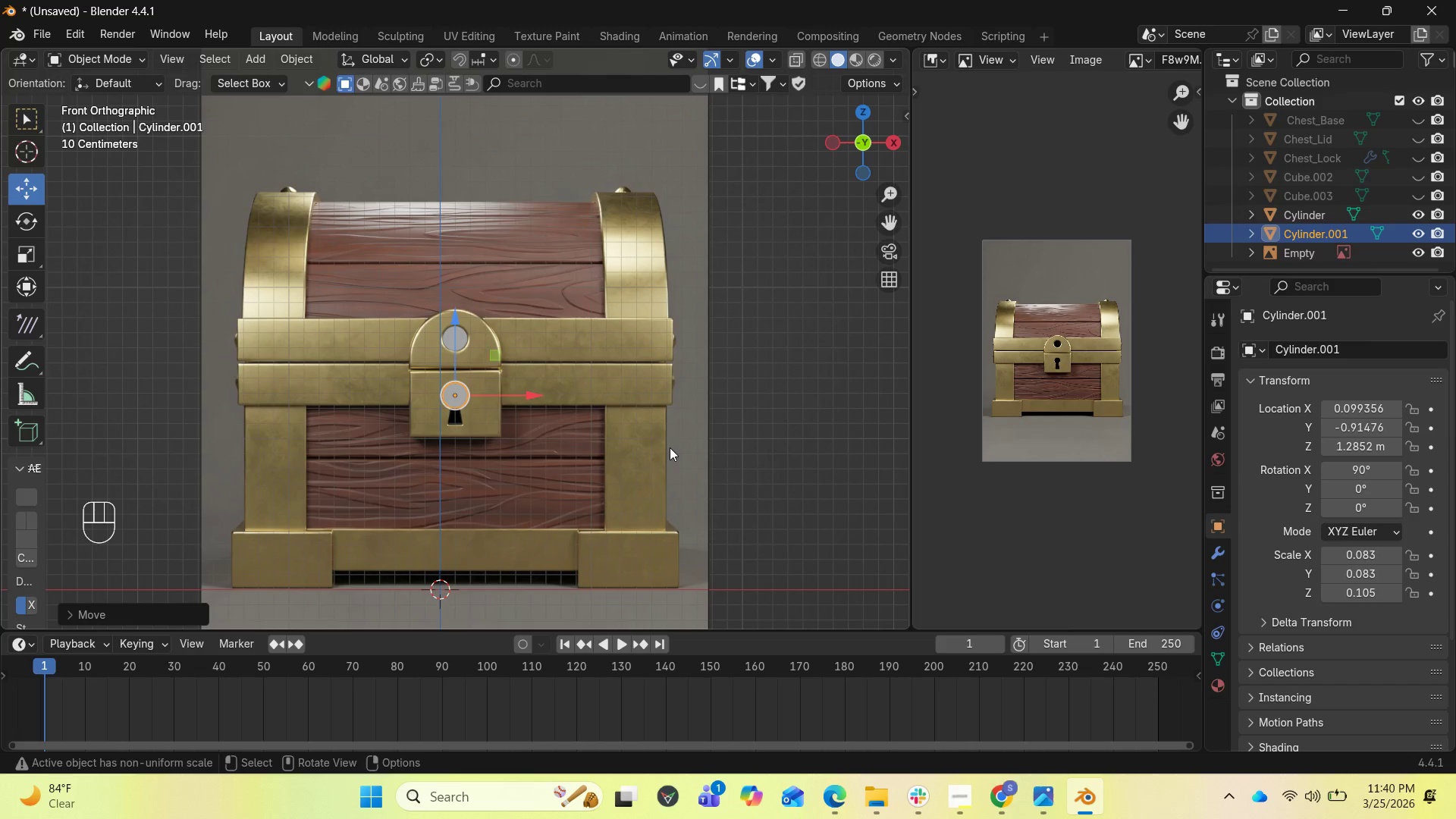 
key(S)
 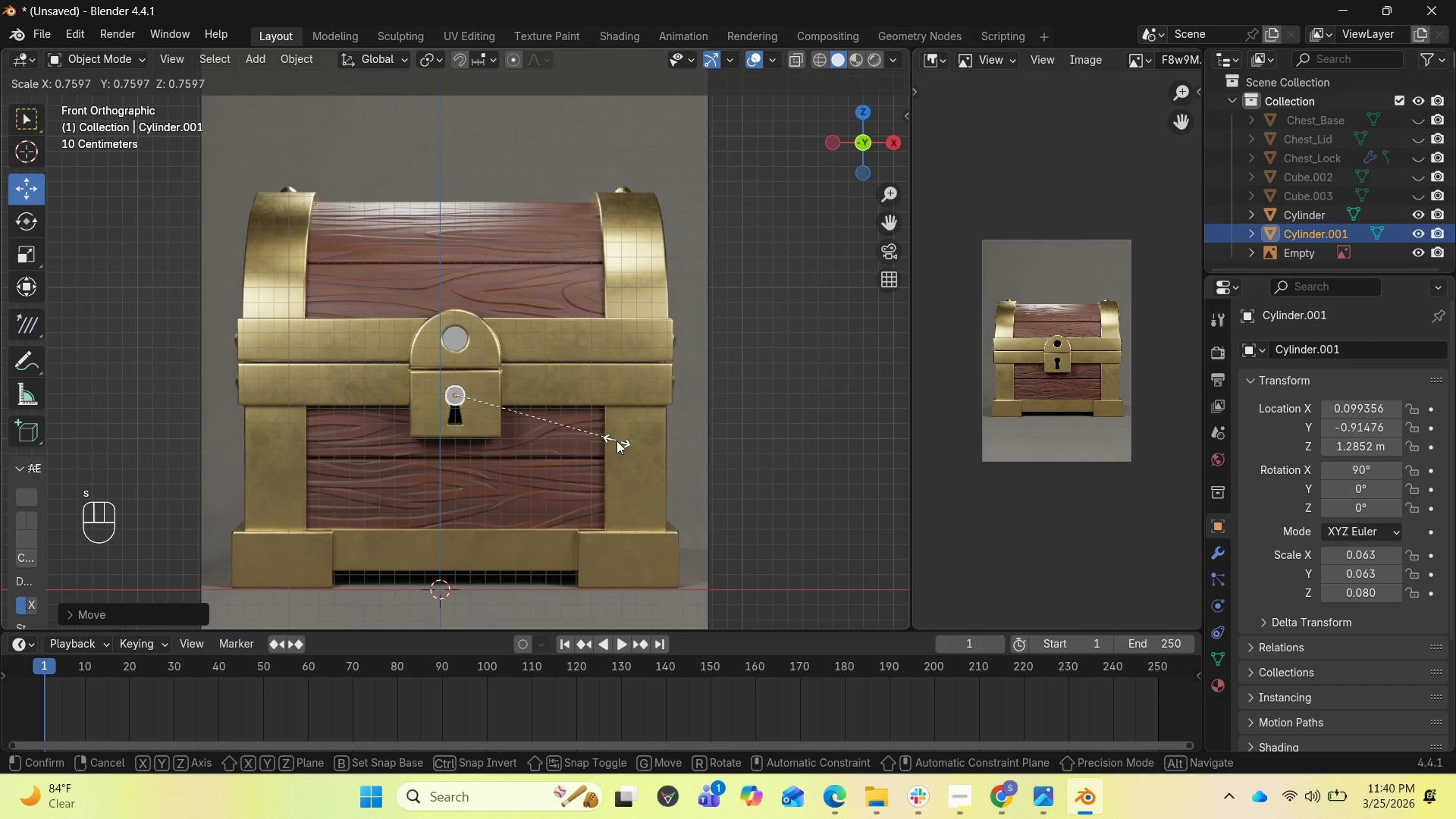 
left_click([610, 440])
 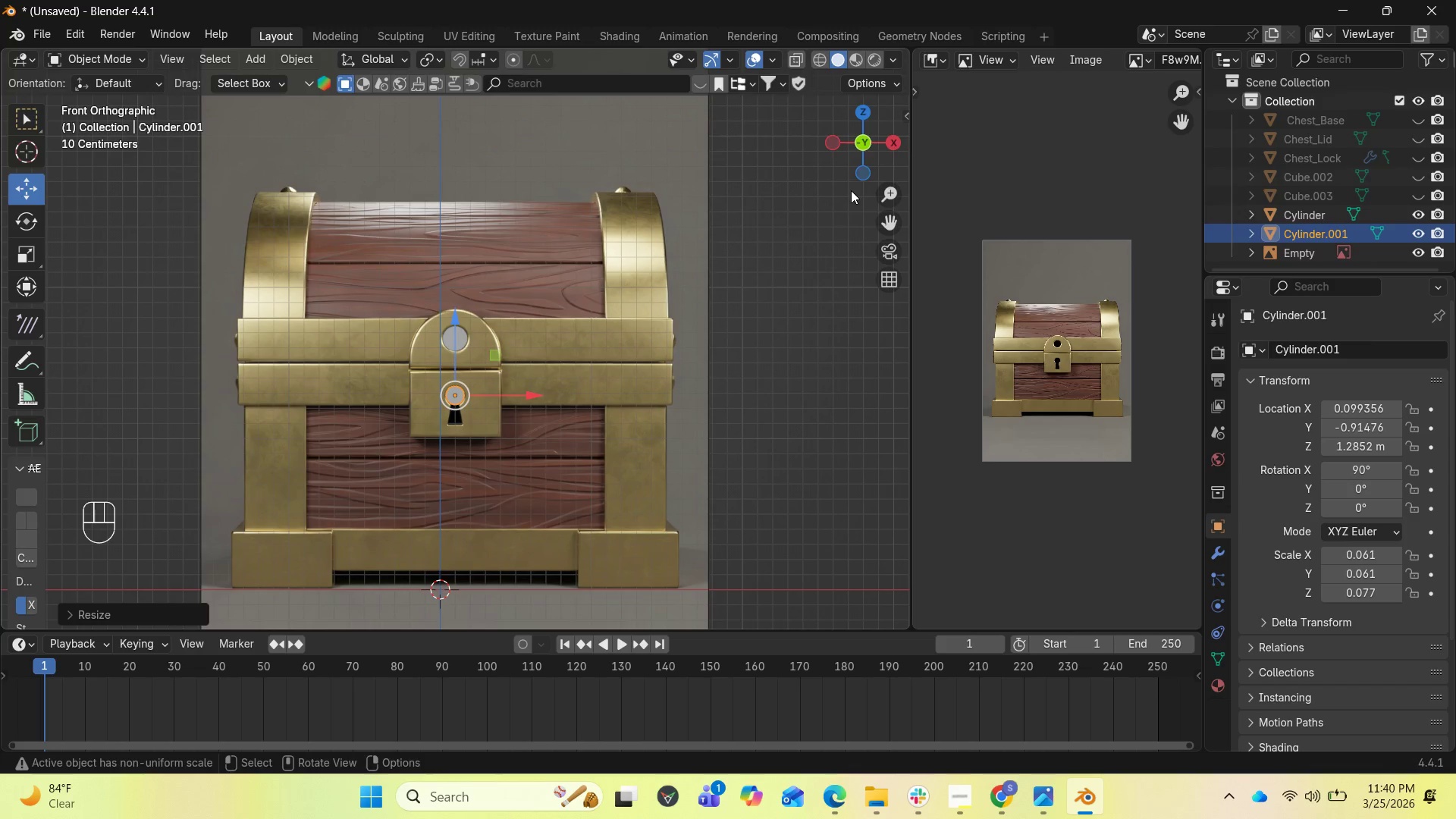 
left_click_drag(start_coordinate=[861, 156], to_coordinate=[898, 95])
 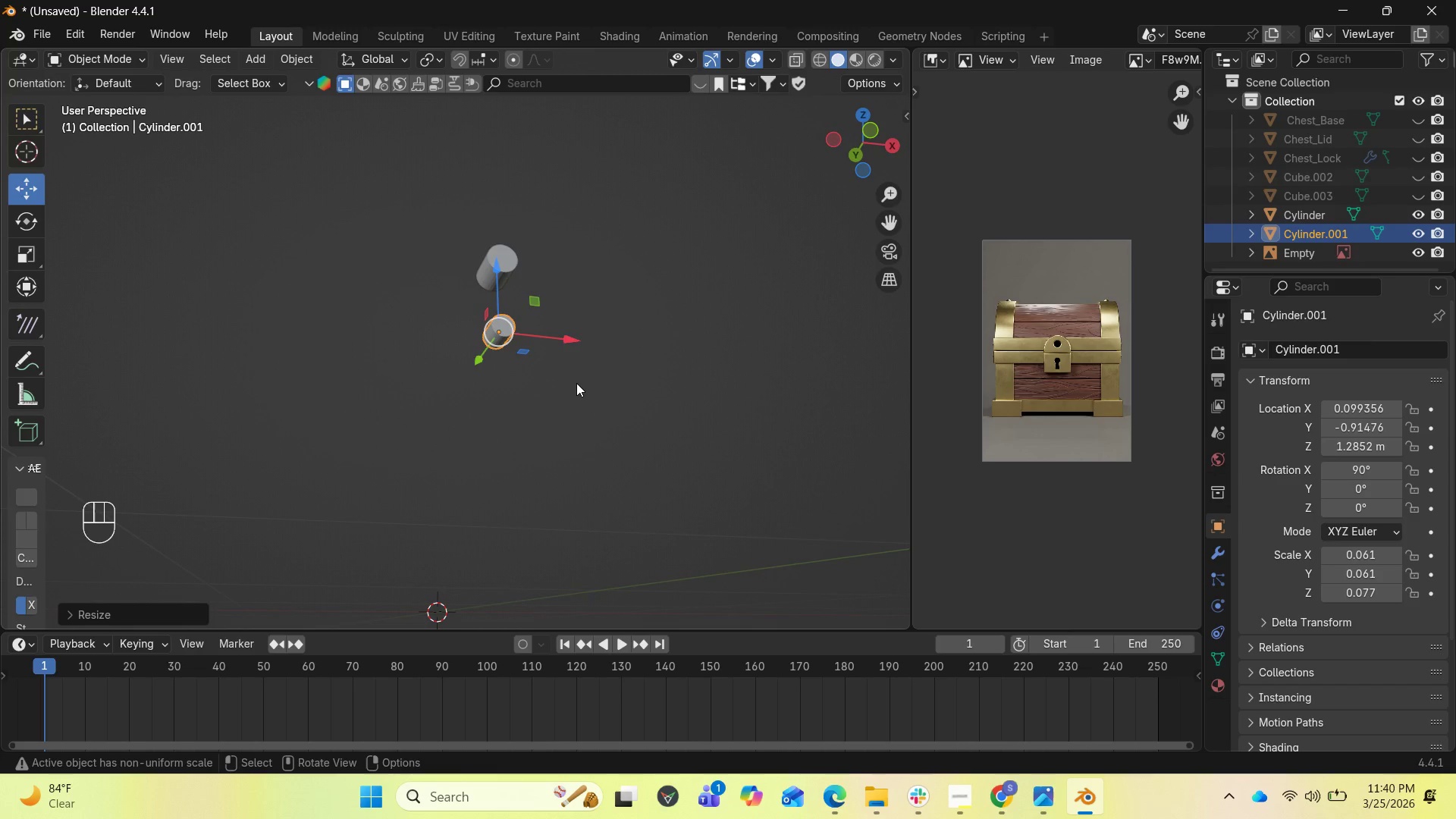 
key(Tab)
 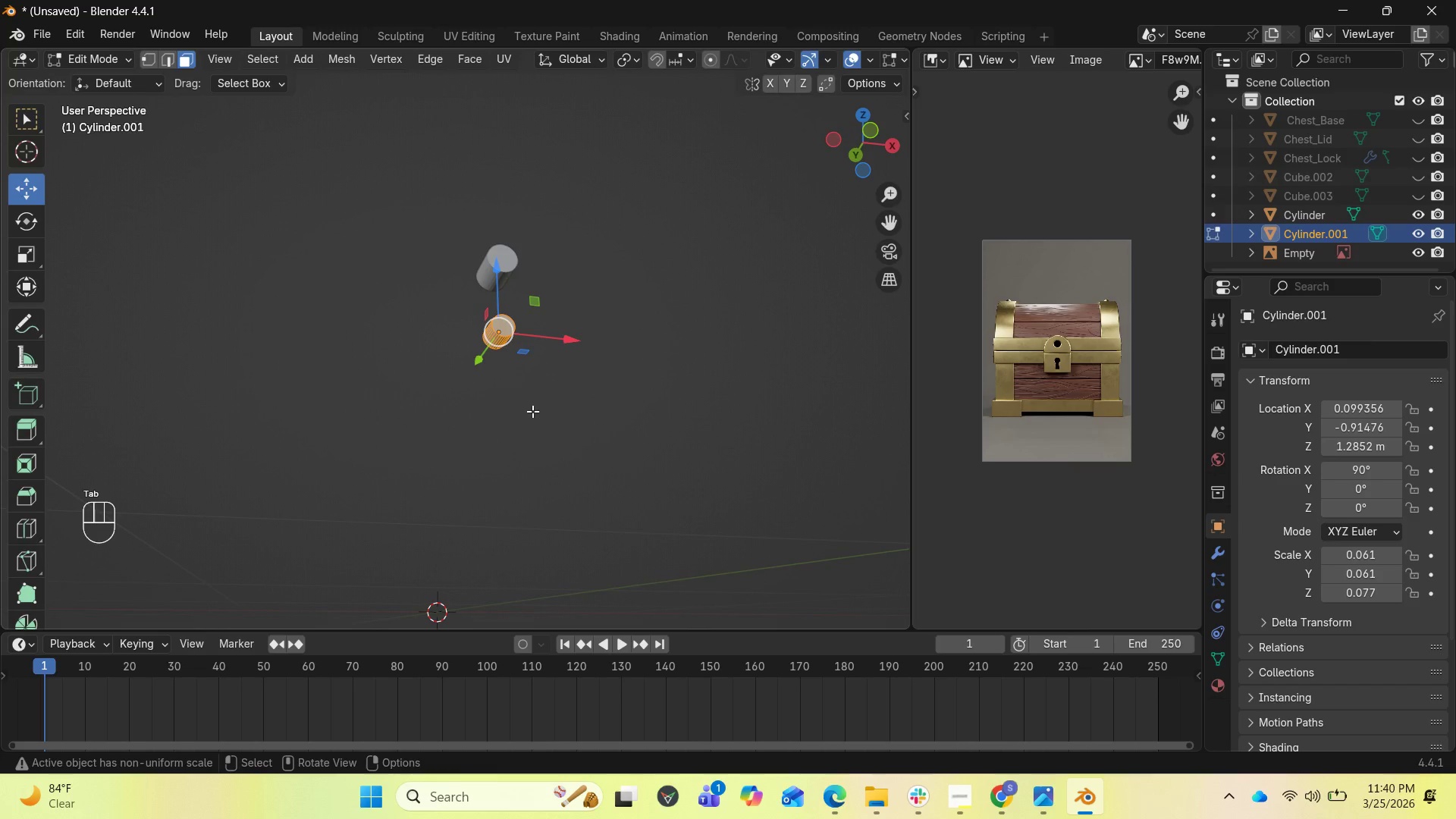 
scroll: coordinate [526, 381], scroll_direction: up, amount: 3.0
 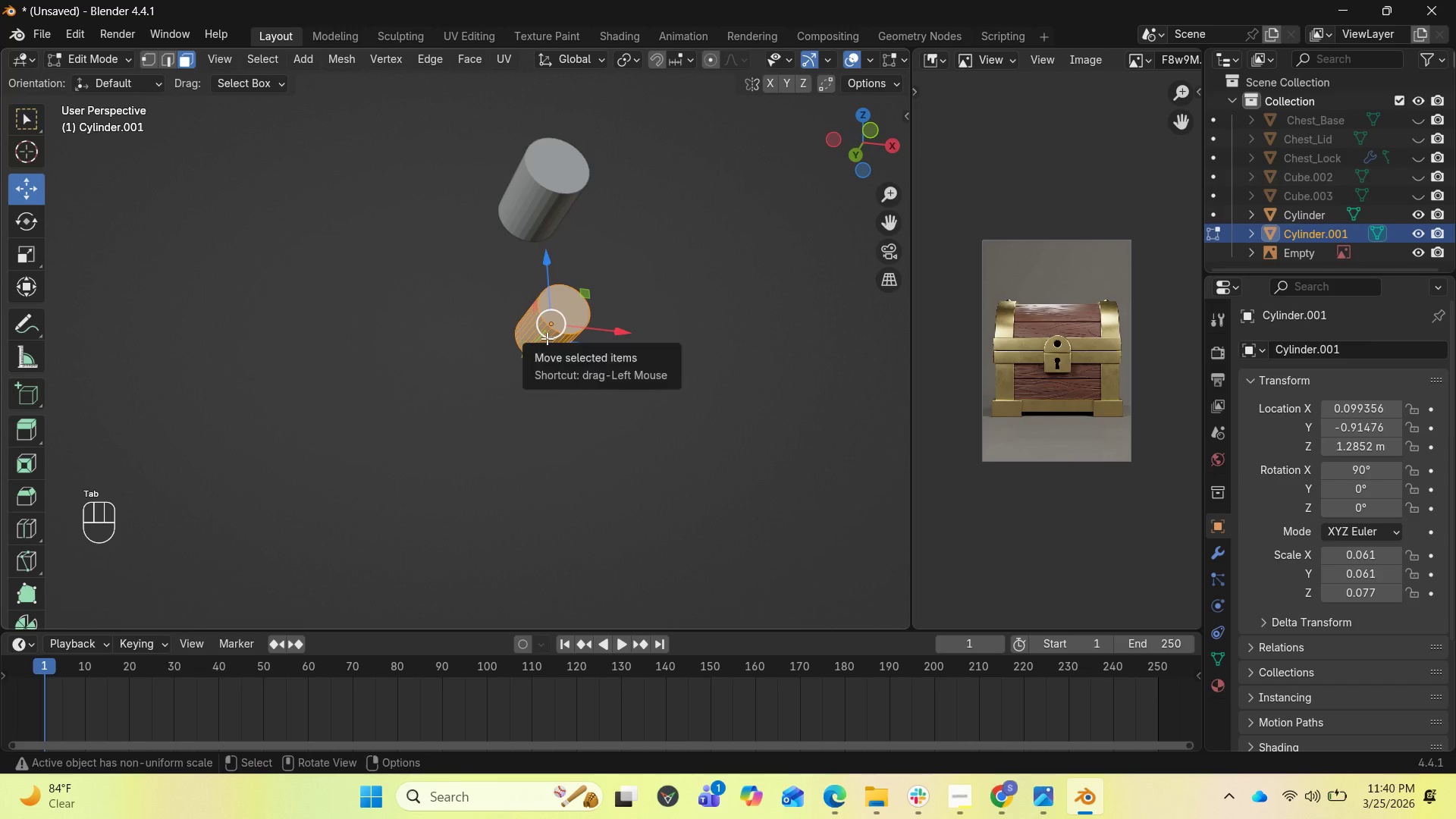 
left_click([547, 338])
 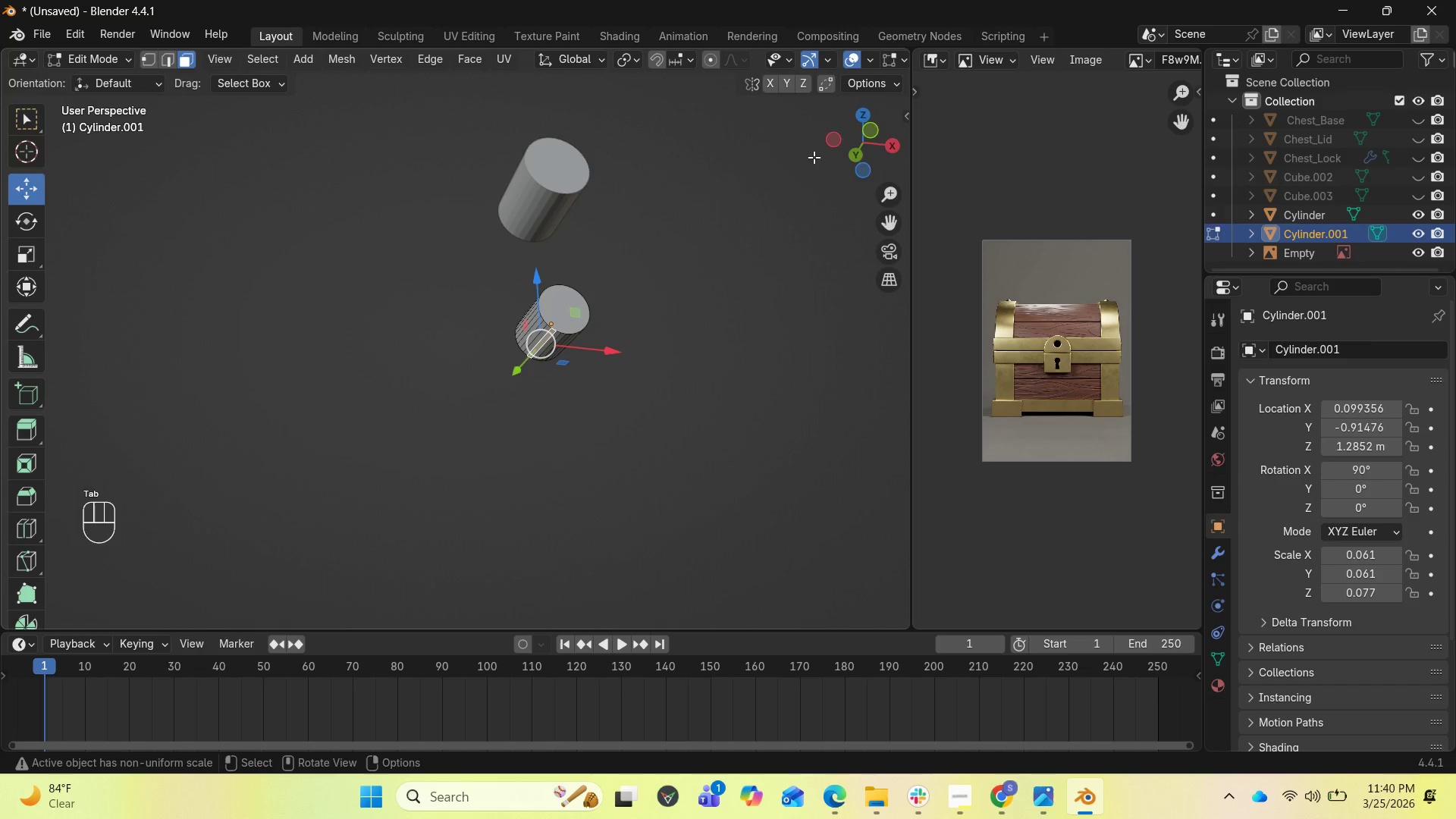 
left_click_drag(start_coordinate=[851, 152], to_coordinate=[808, 153])
 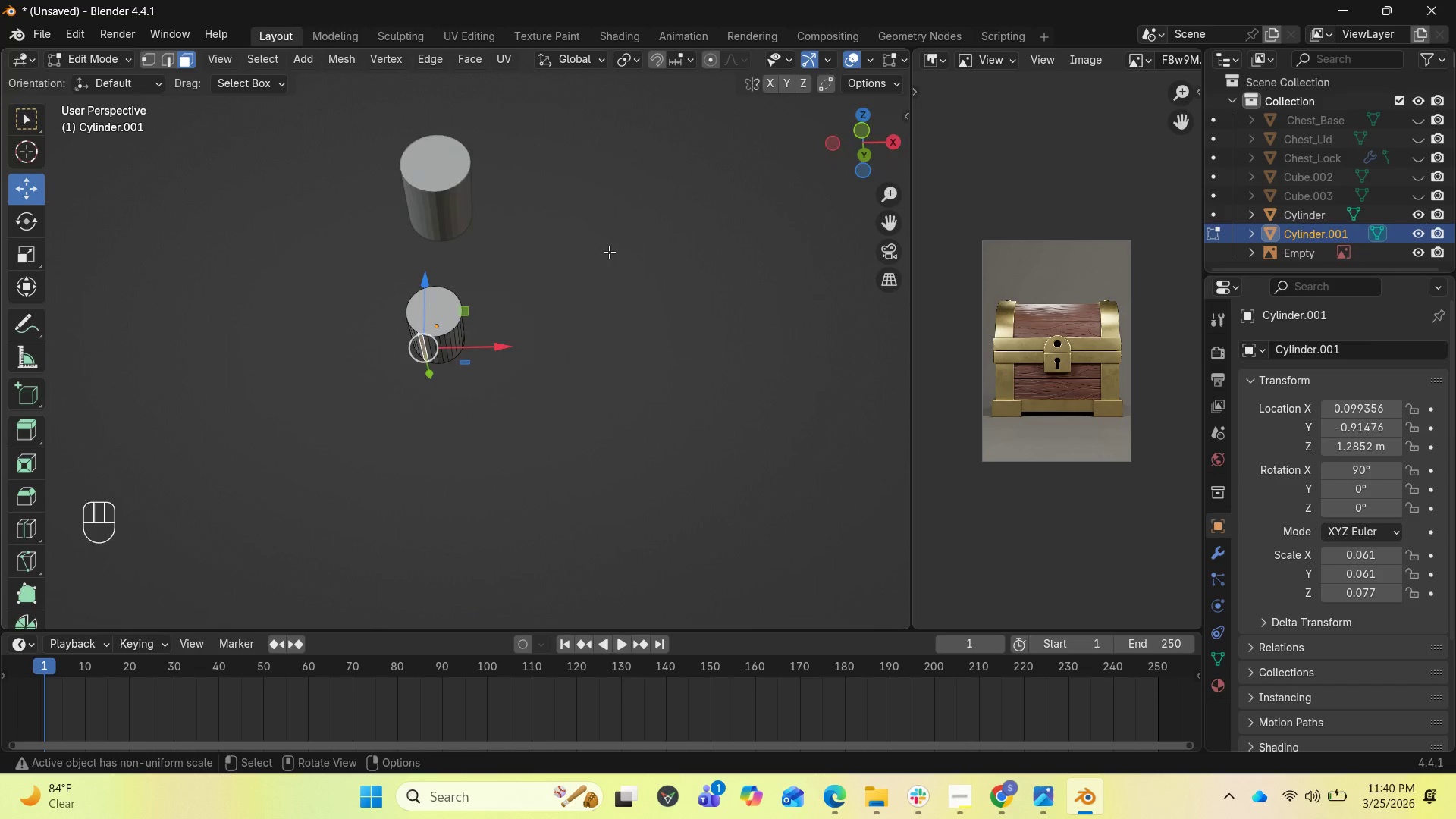 
hold_key(key=ShiftLeft, duration=3.05)
left_click([447, 342])
 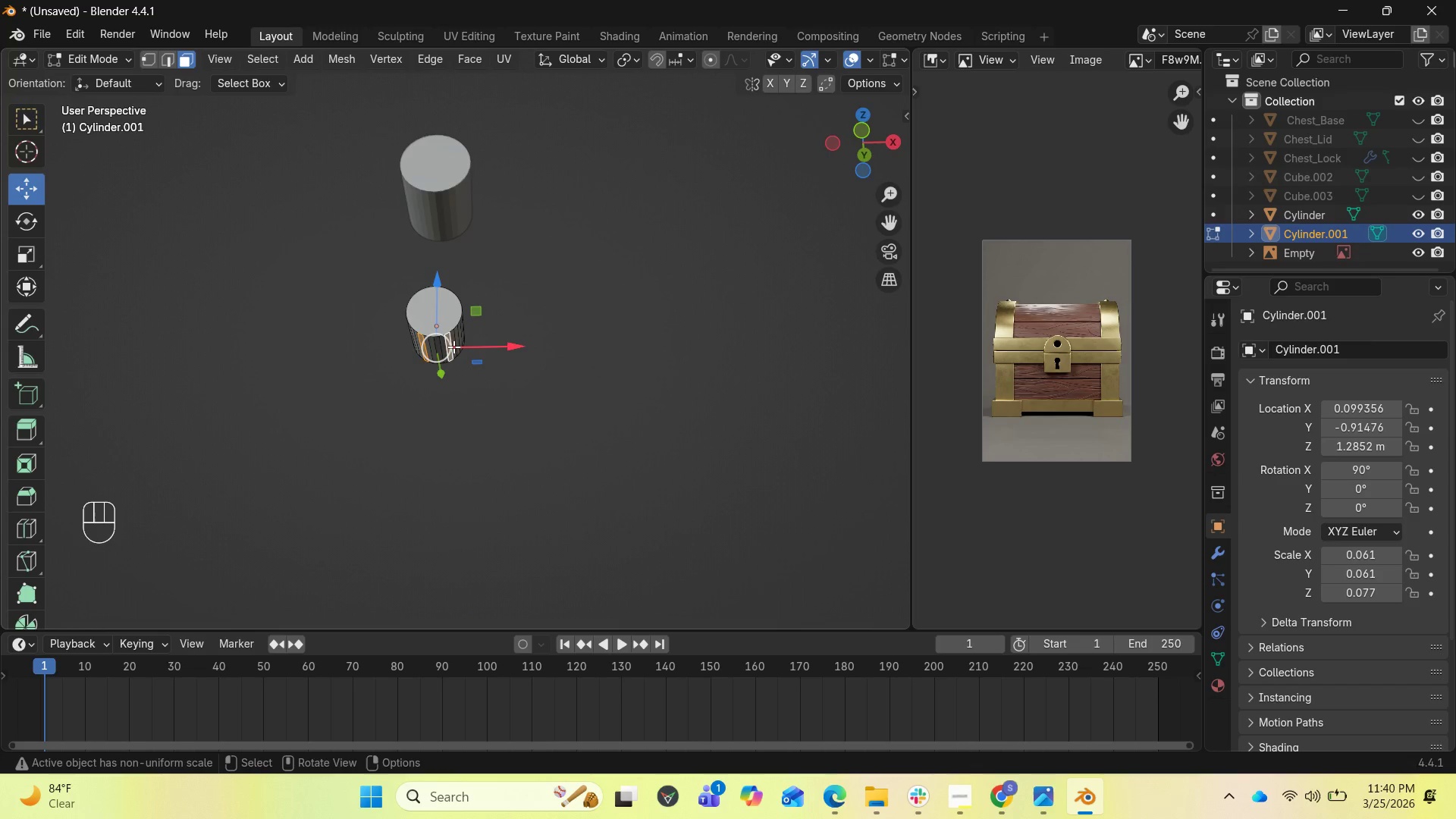 
scroll: coordinate [466, 372], scroll_direction: up, amount: 3.0
 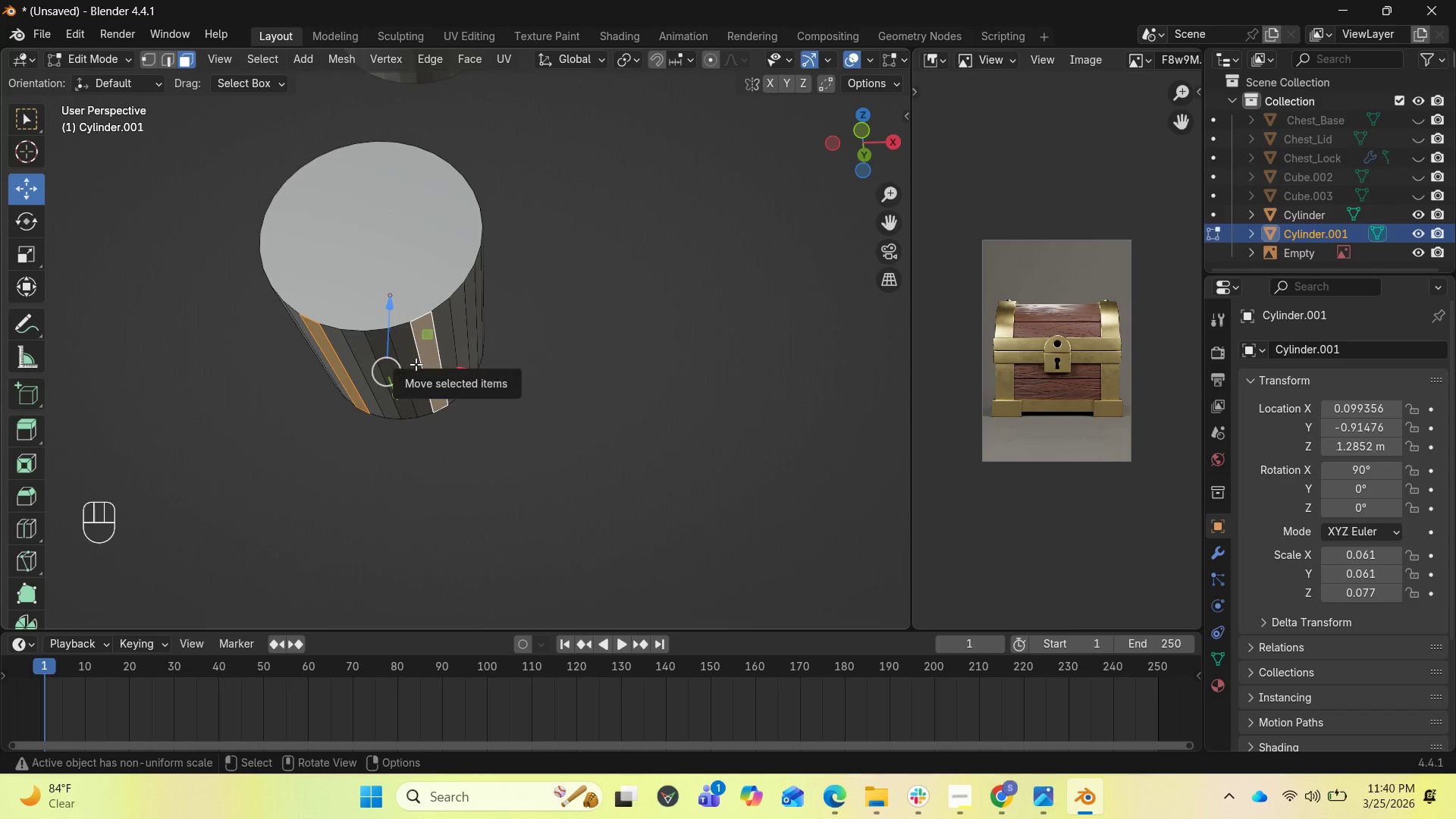 
hold_key(key=ShiftLeft, duration=3.19)
left_click([412, 356])
 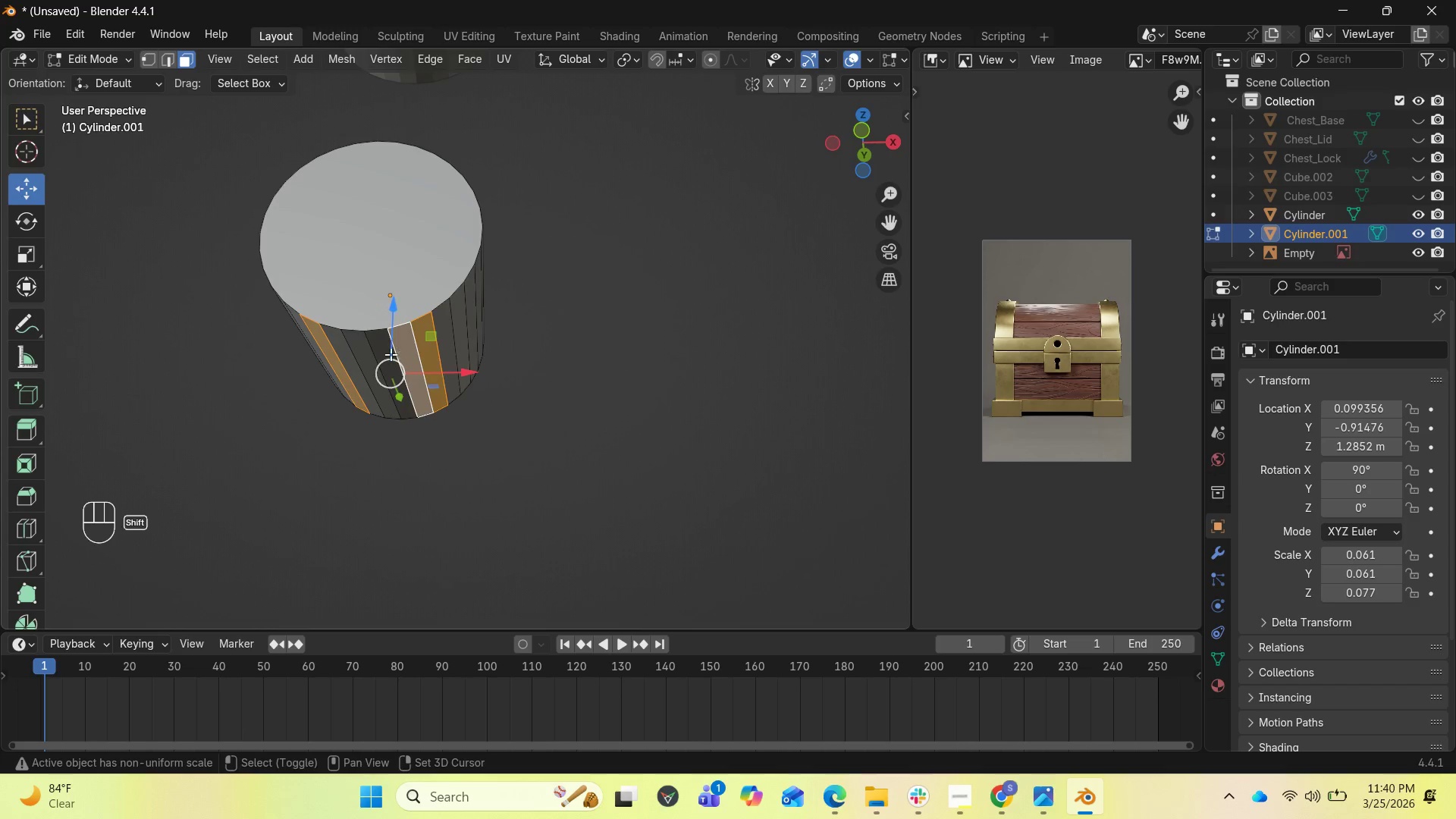 
left_click([389, 354])
 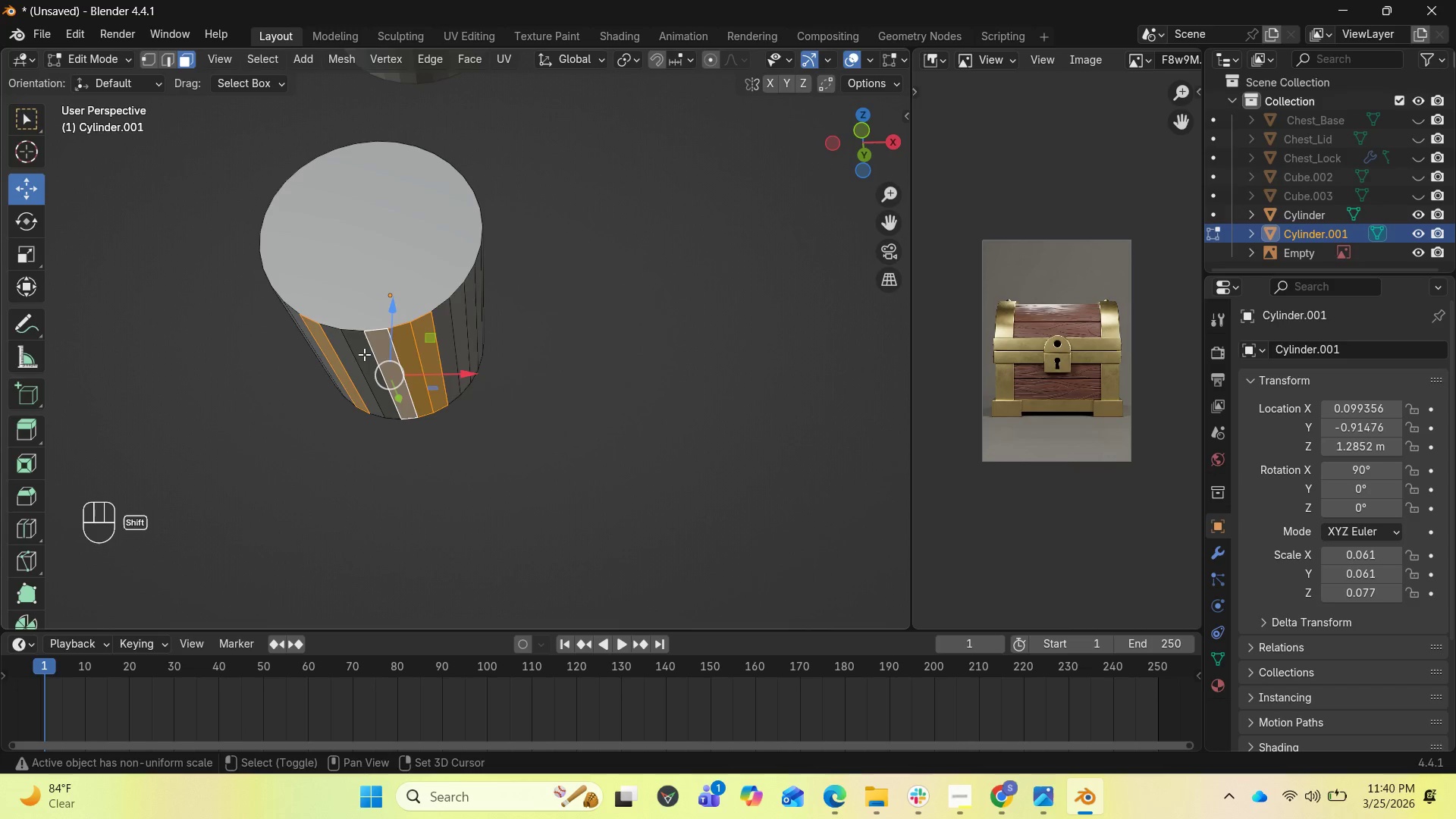 
left_click([364, 354])
 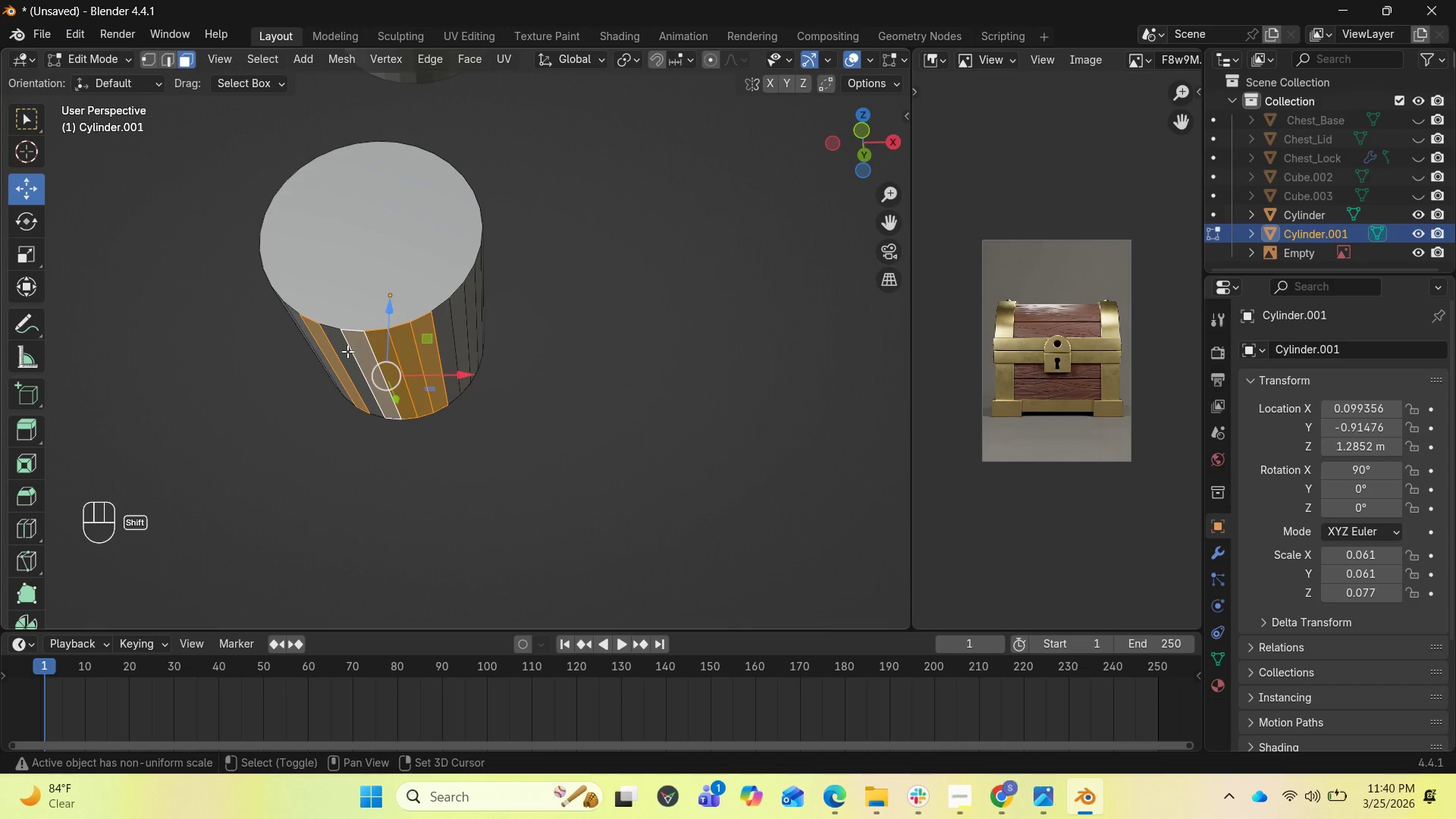 
left_click([342, 349])
 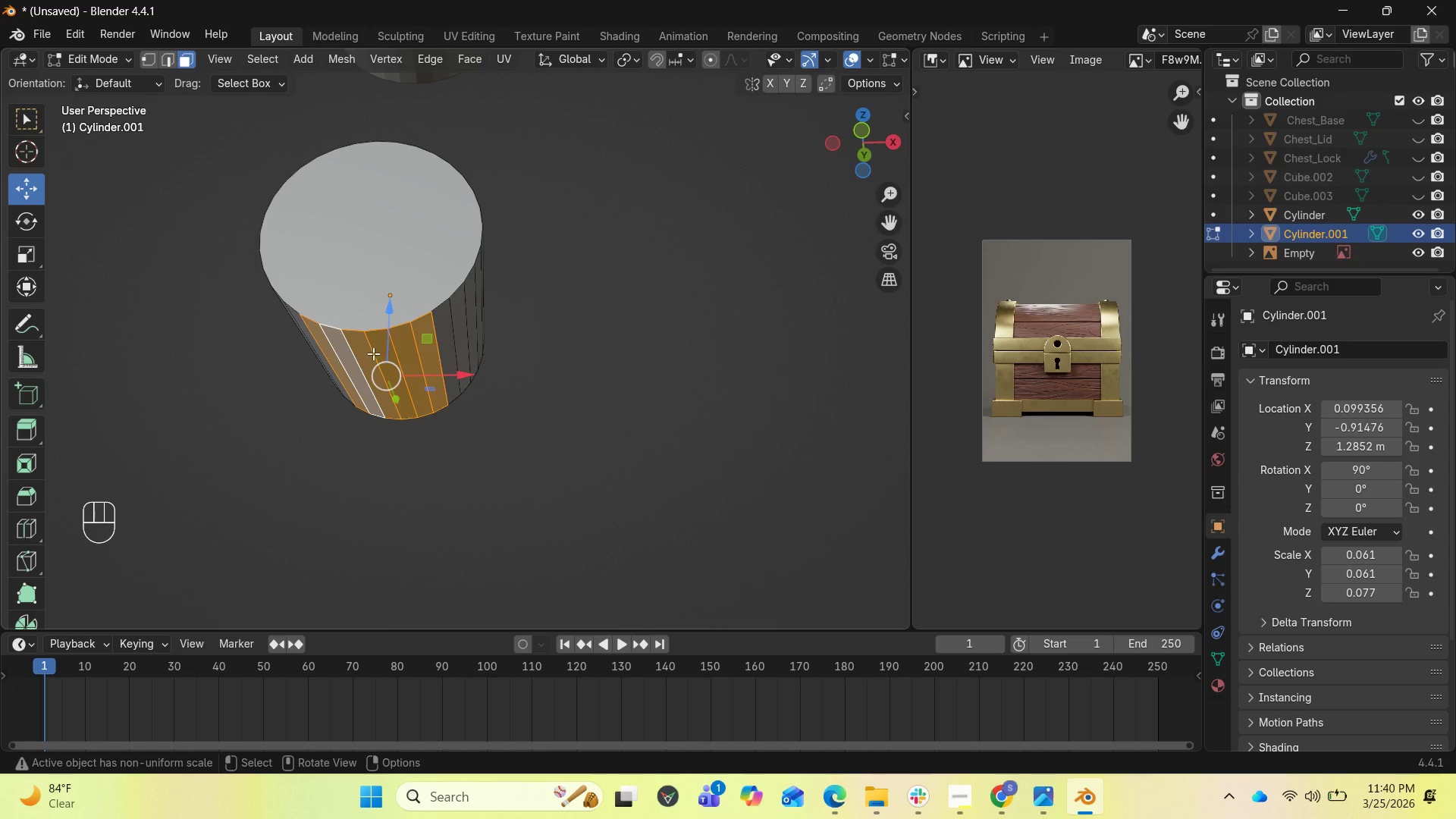 
key(End)
 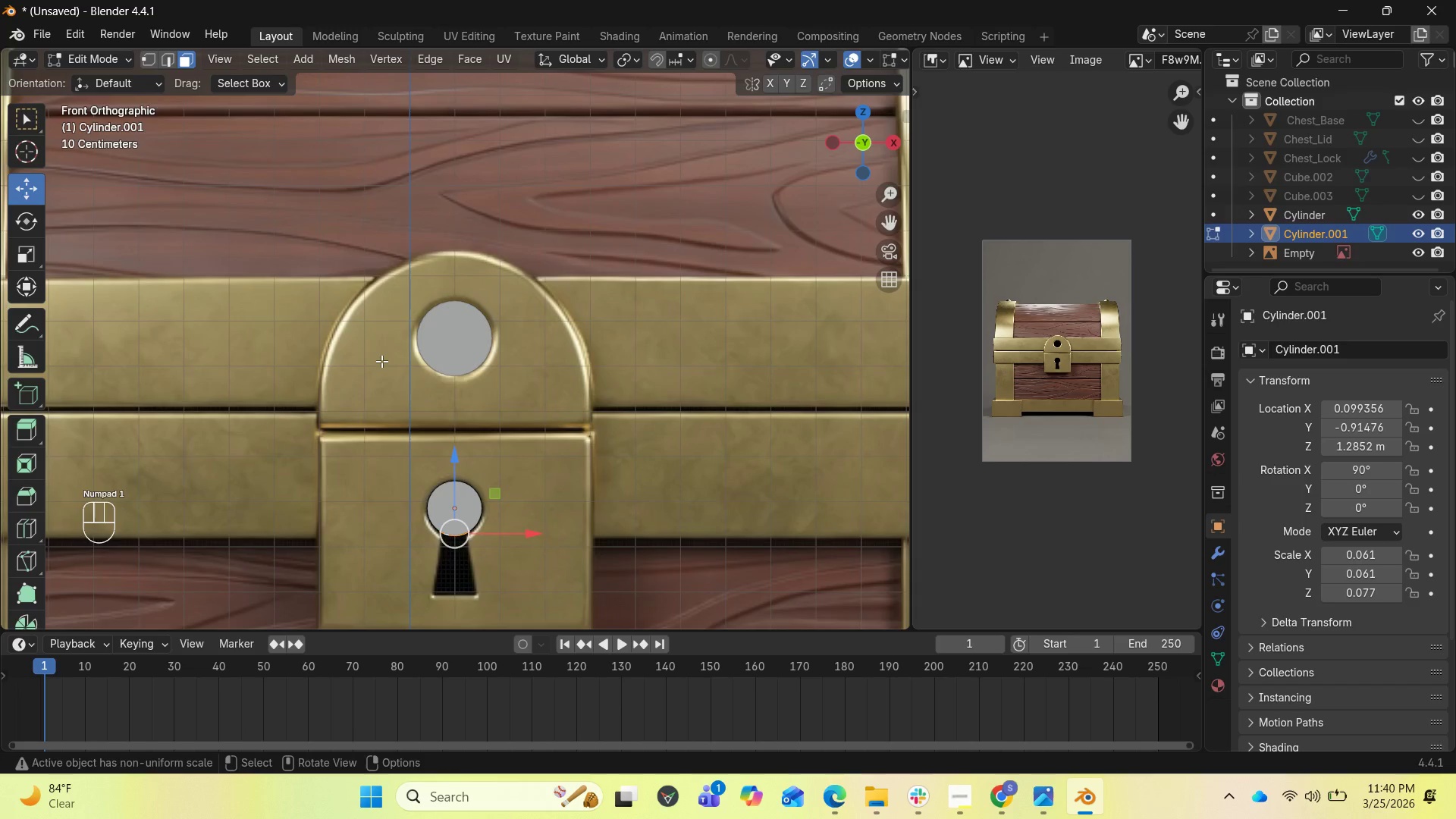 
scroll: coordinate [384, 359], scroll_direction: down, amount: 2.0
 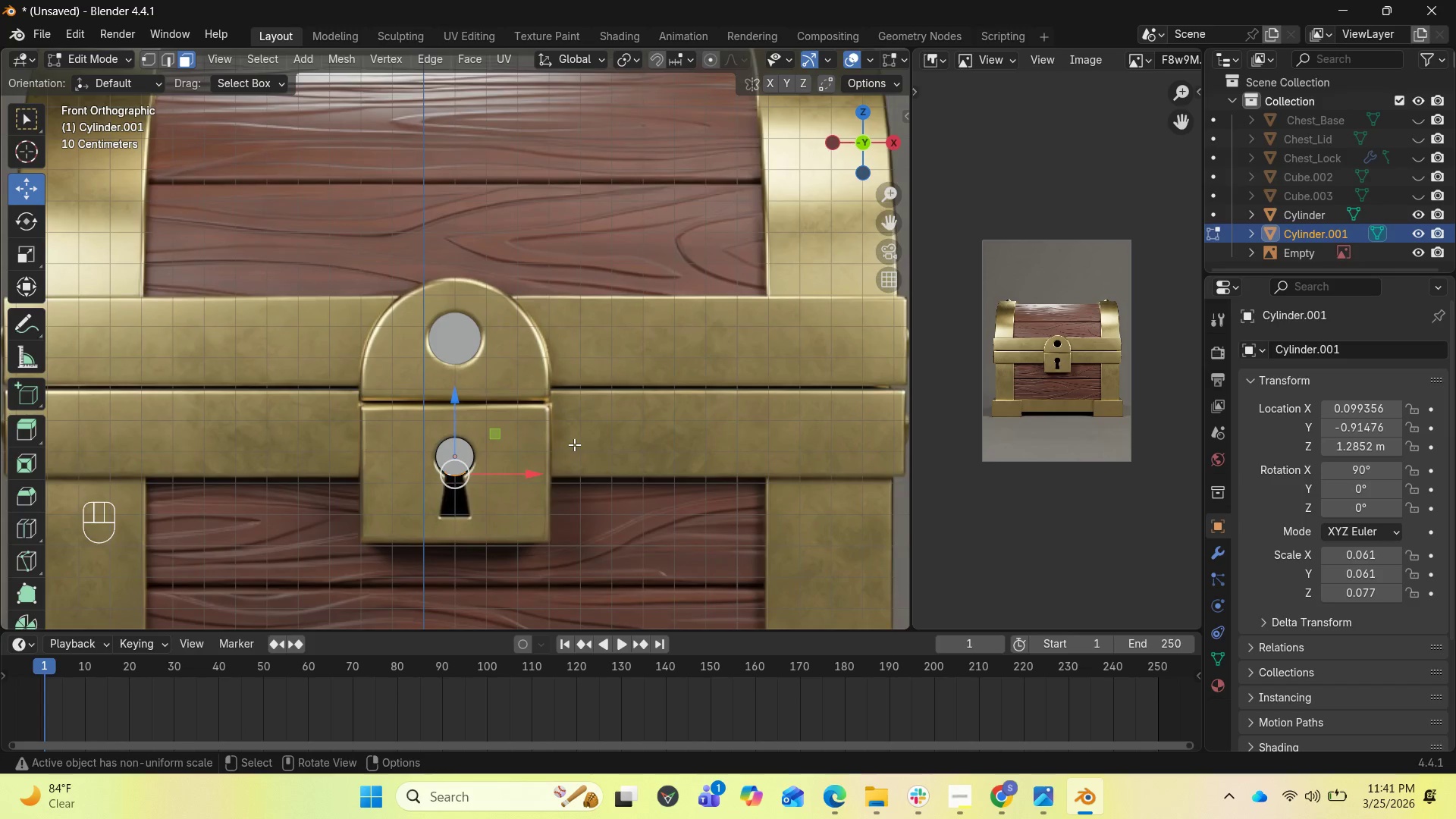 
key(E)
 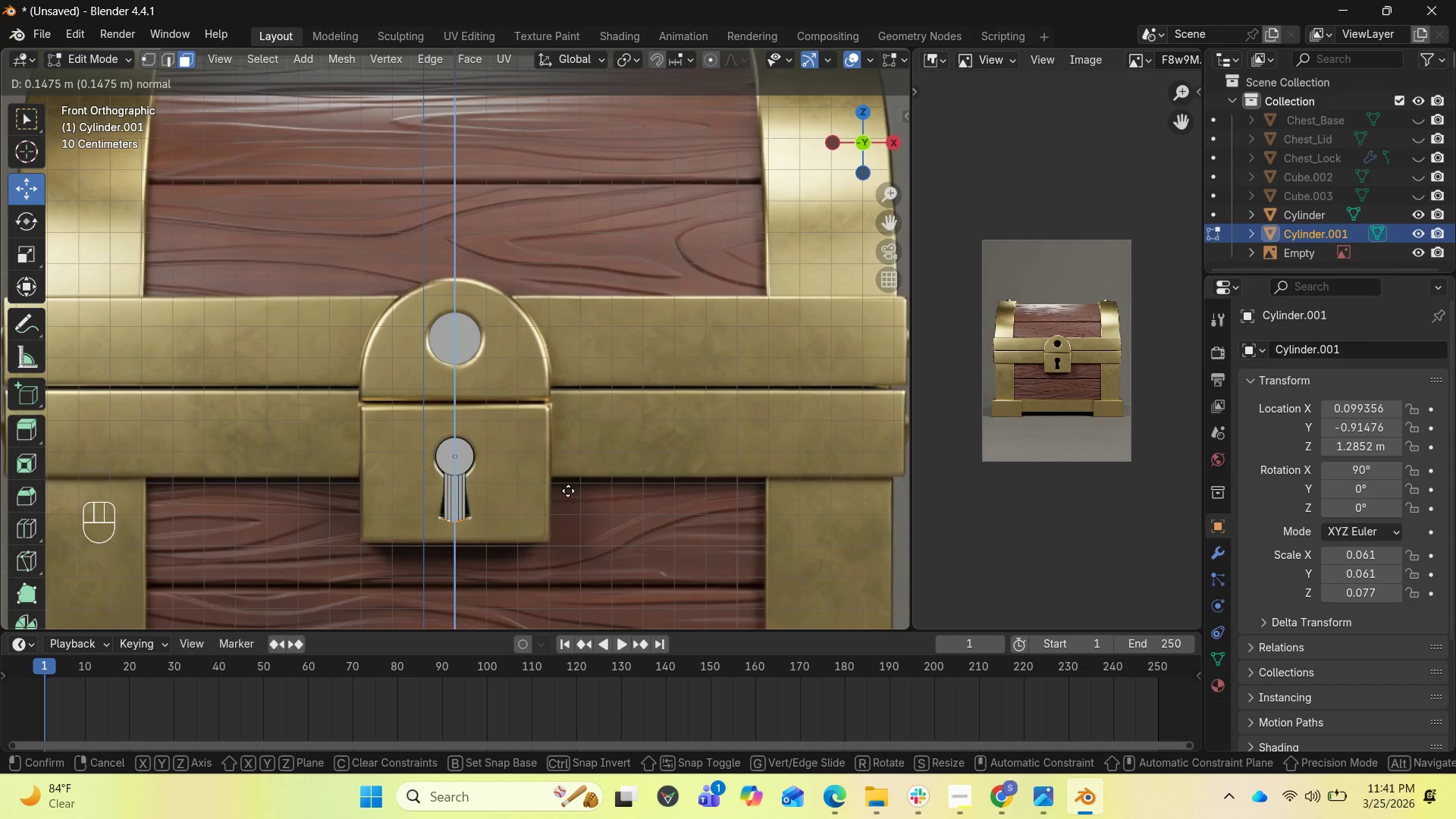 
left_click([568, 491])
 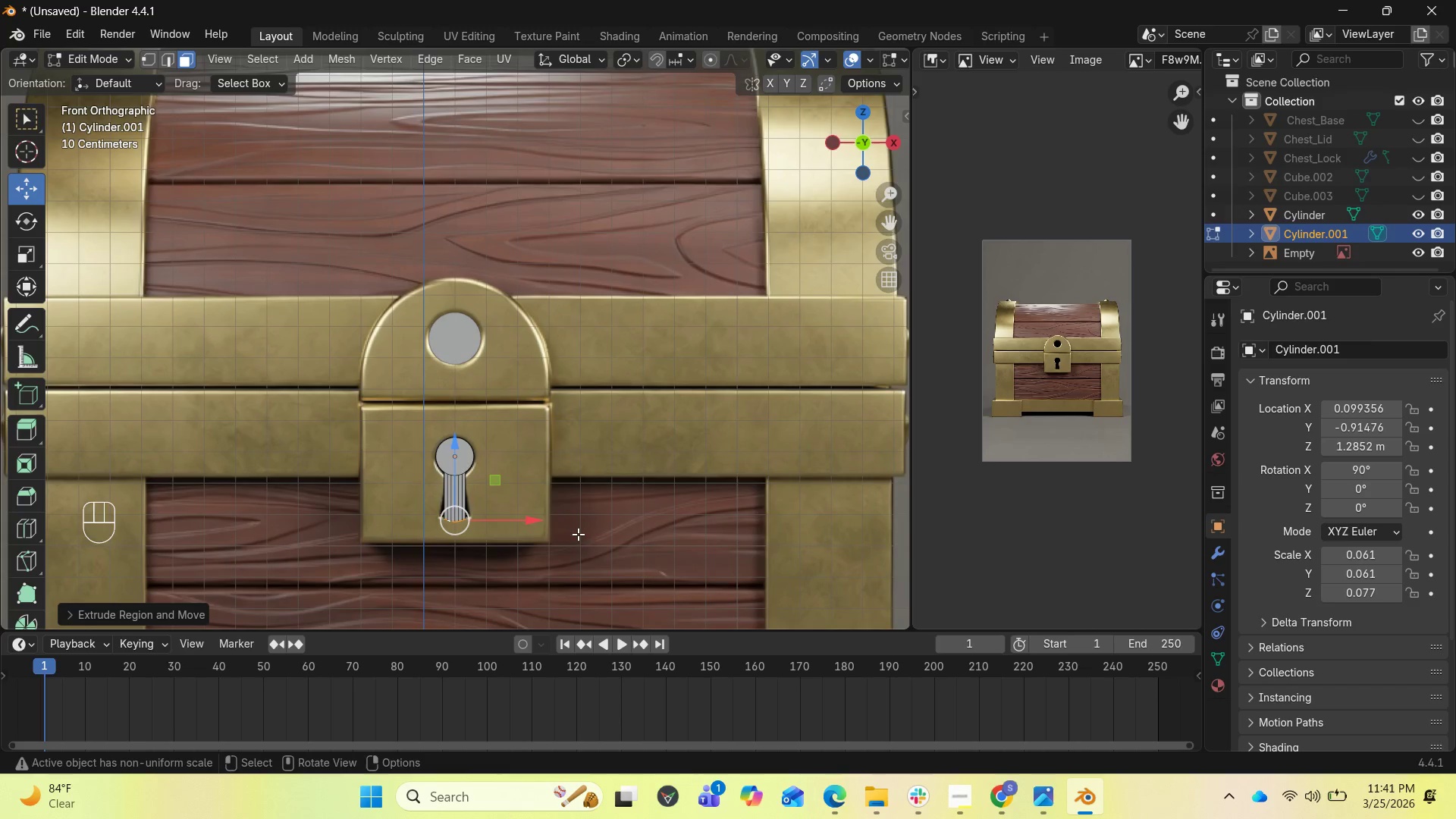 
type(sx)
 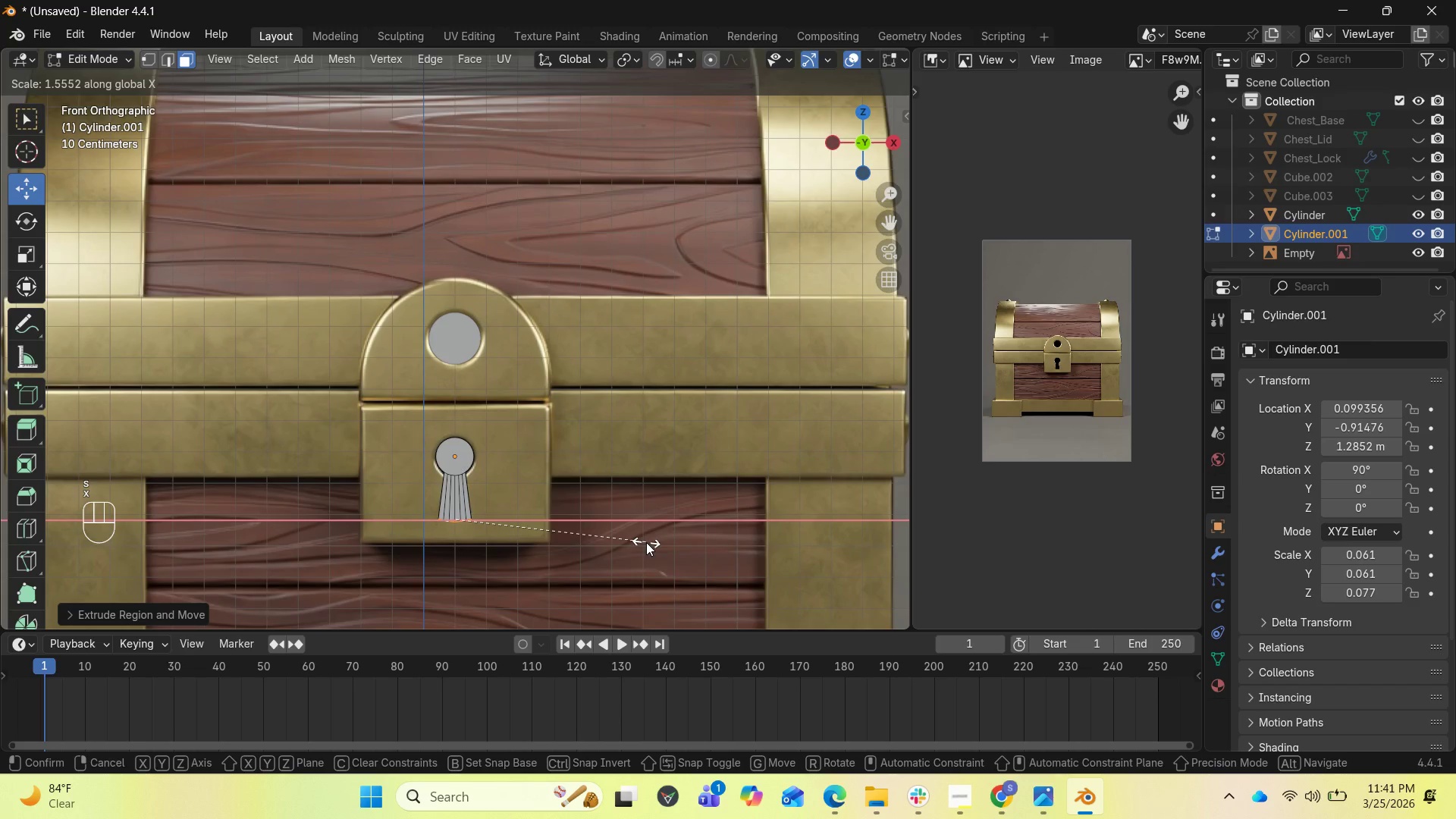 
left_click([651, 542])
 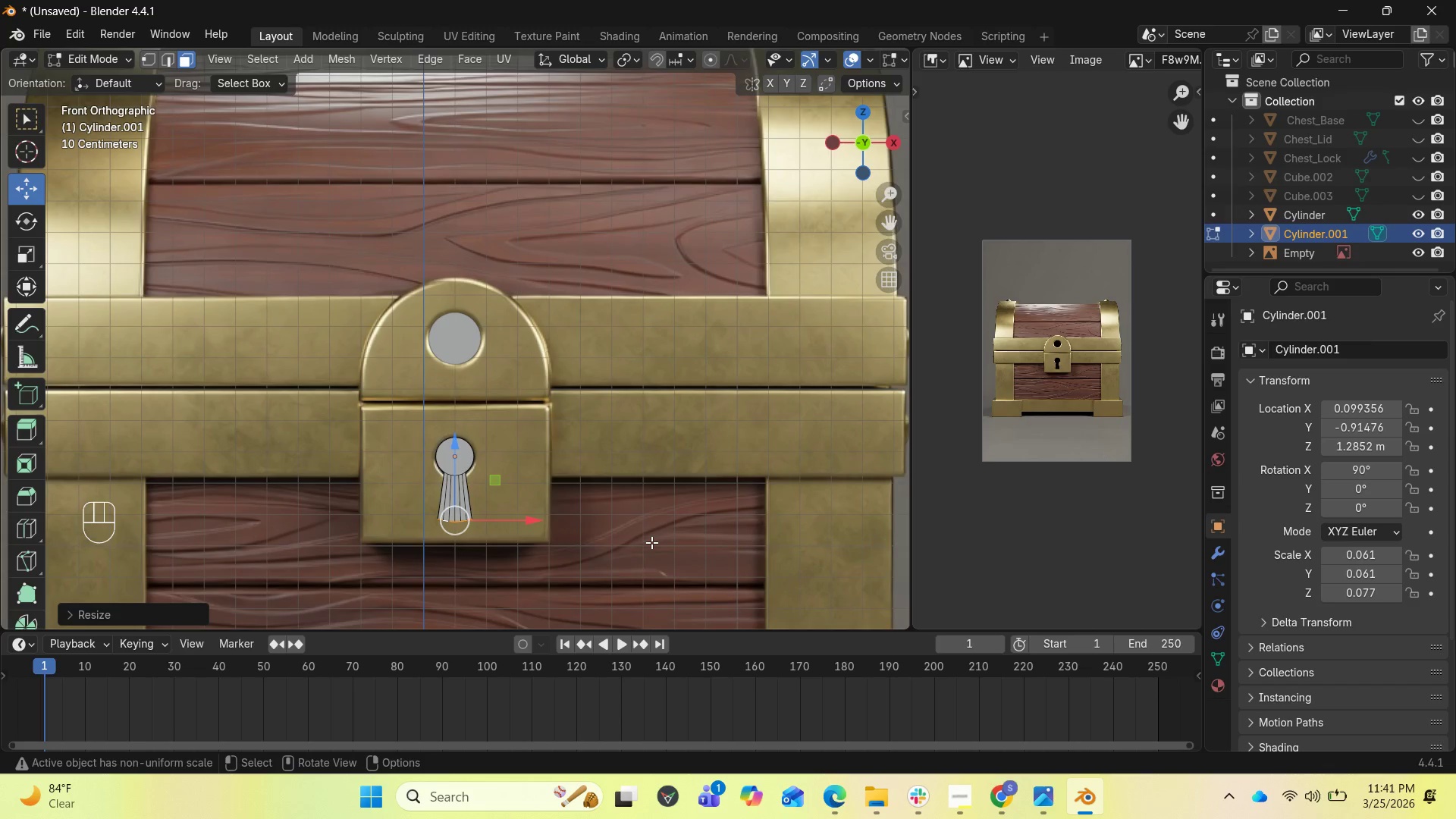 
type(sz0)
 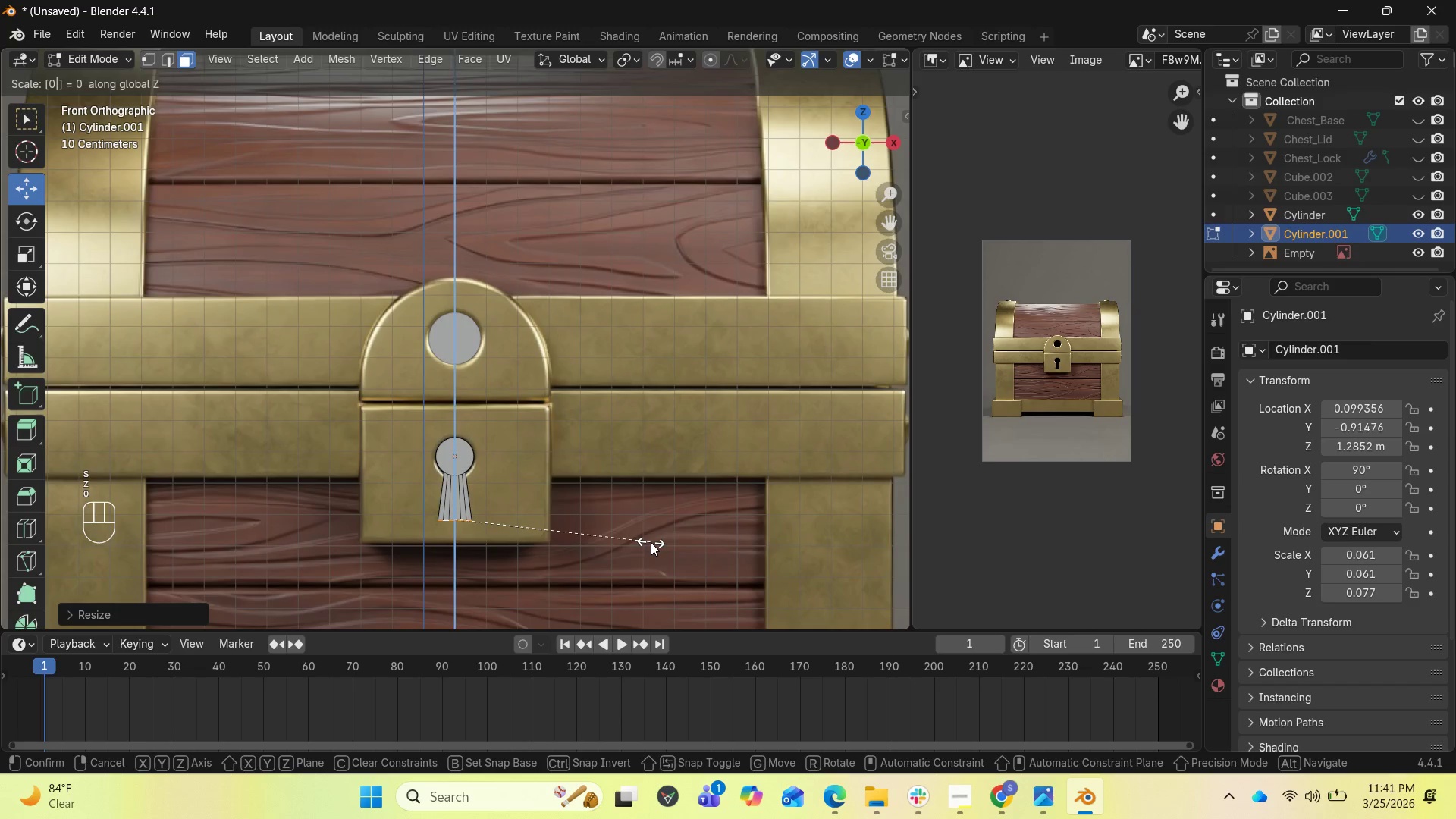 
left_click([651, 542])
 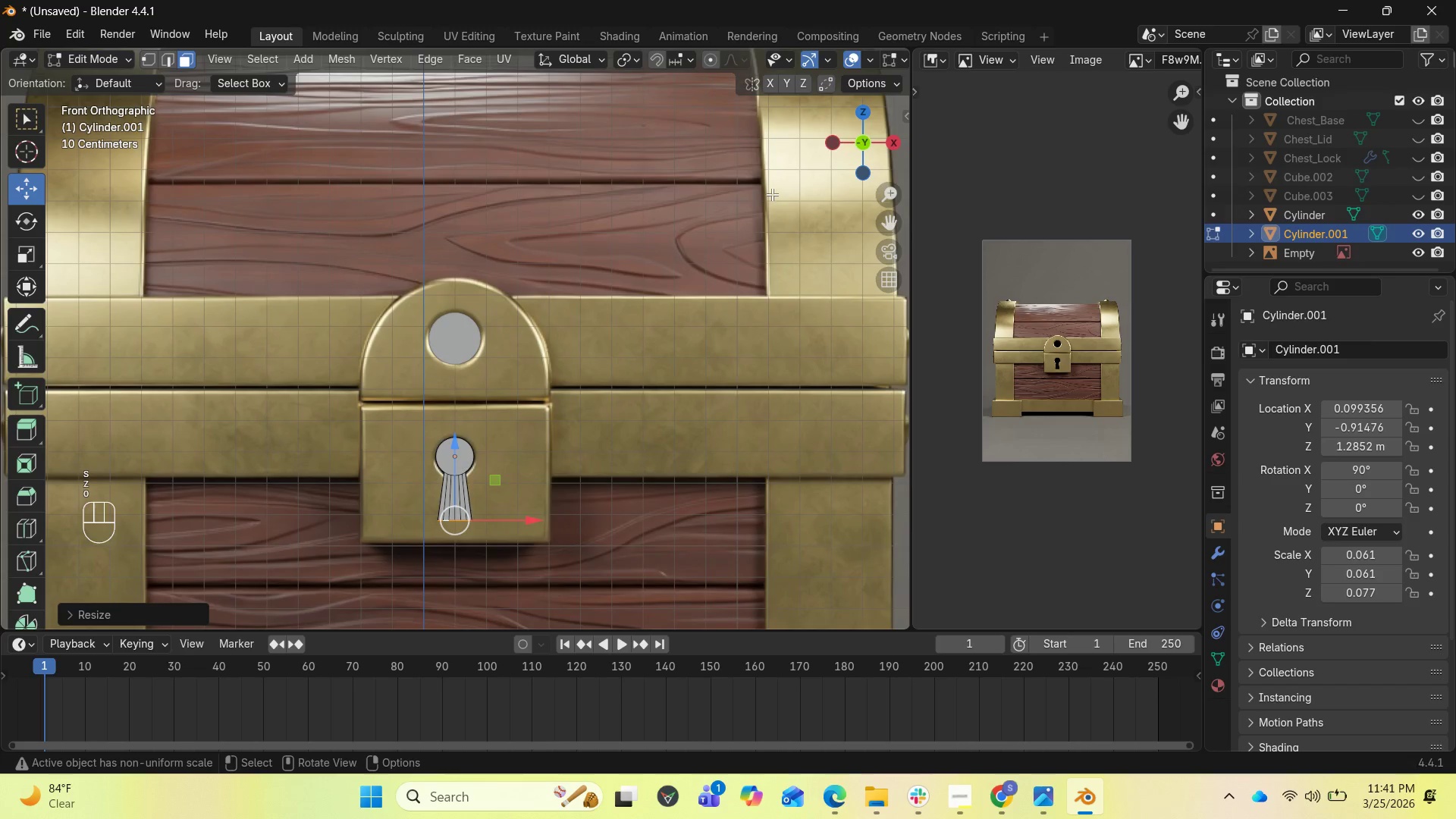 
left_click_drag(start_coordinate=[871, 149], to_coordinate=[805, 149])
 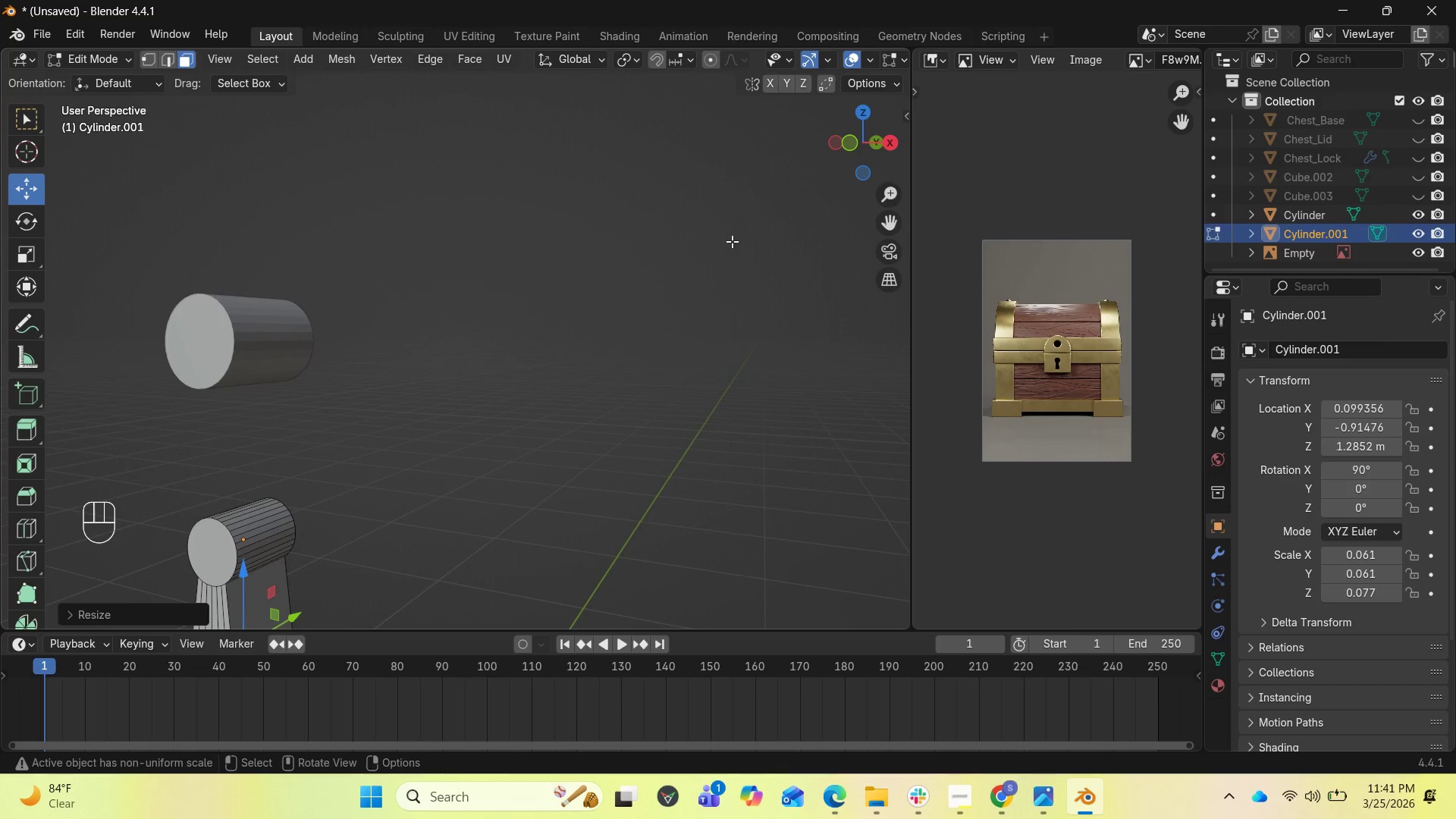 
scroll: coordinate [722, 246], scroll_direction: down, amount: 1.0
 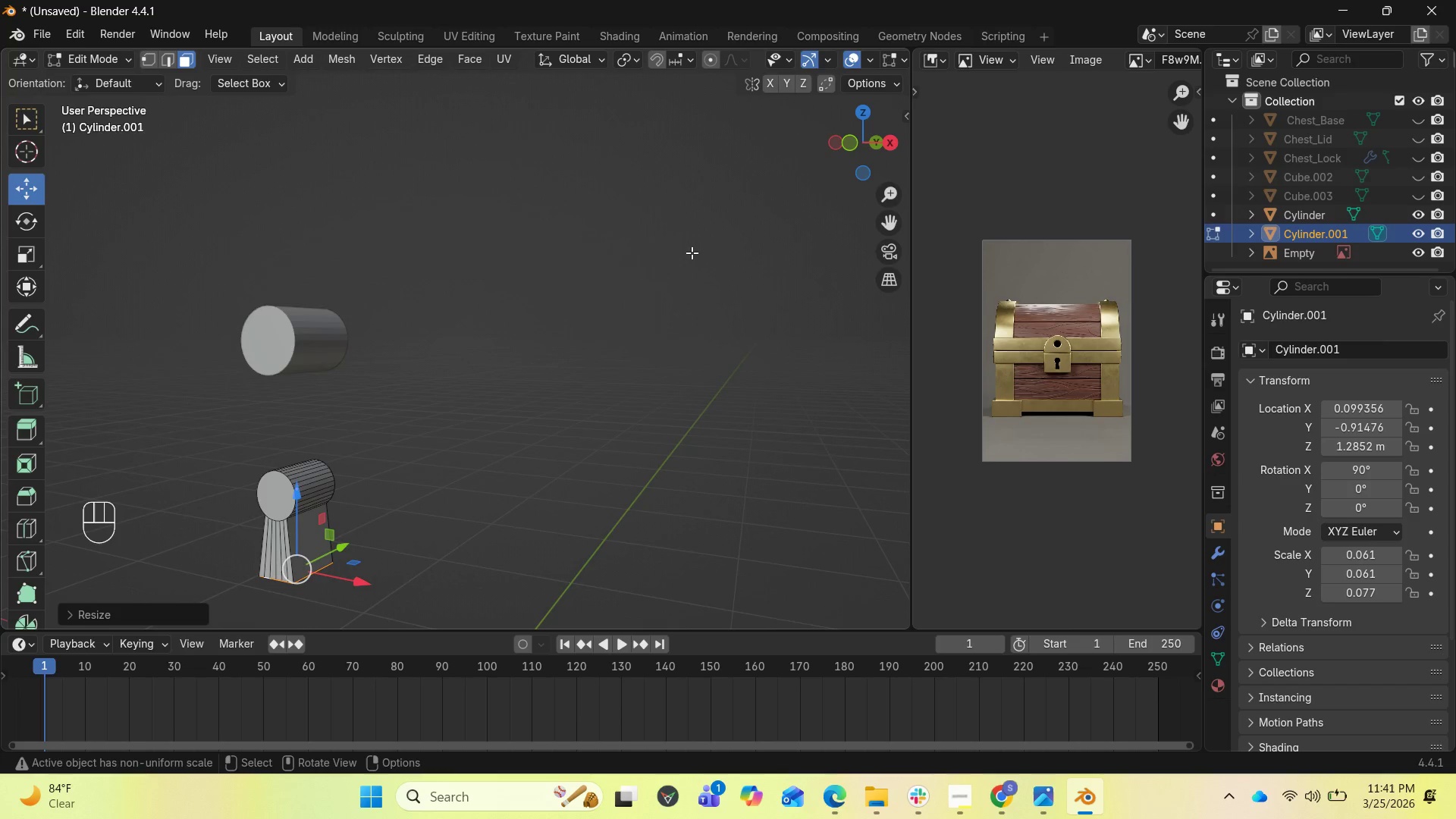 
key(Tab)
 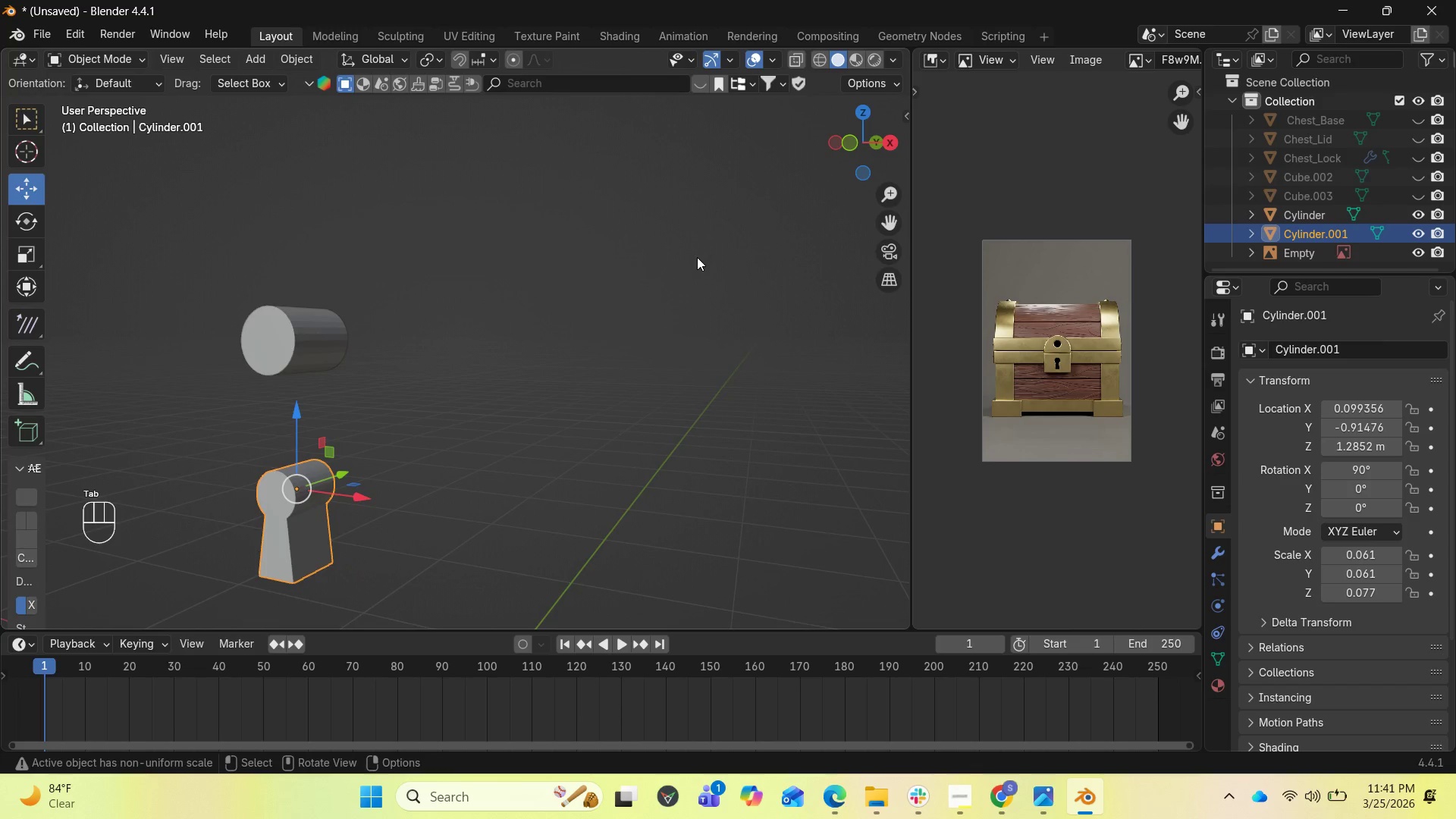 
key(End)
 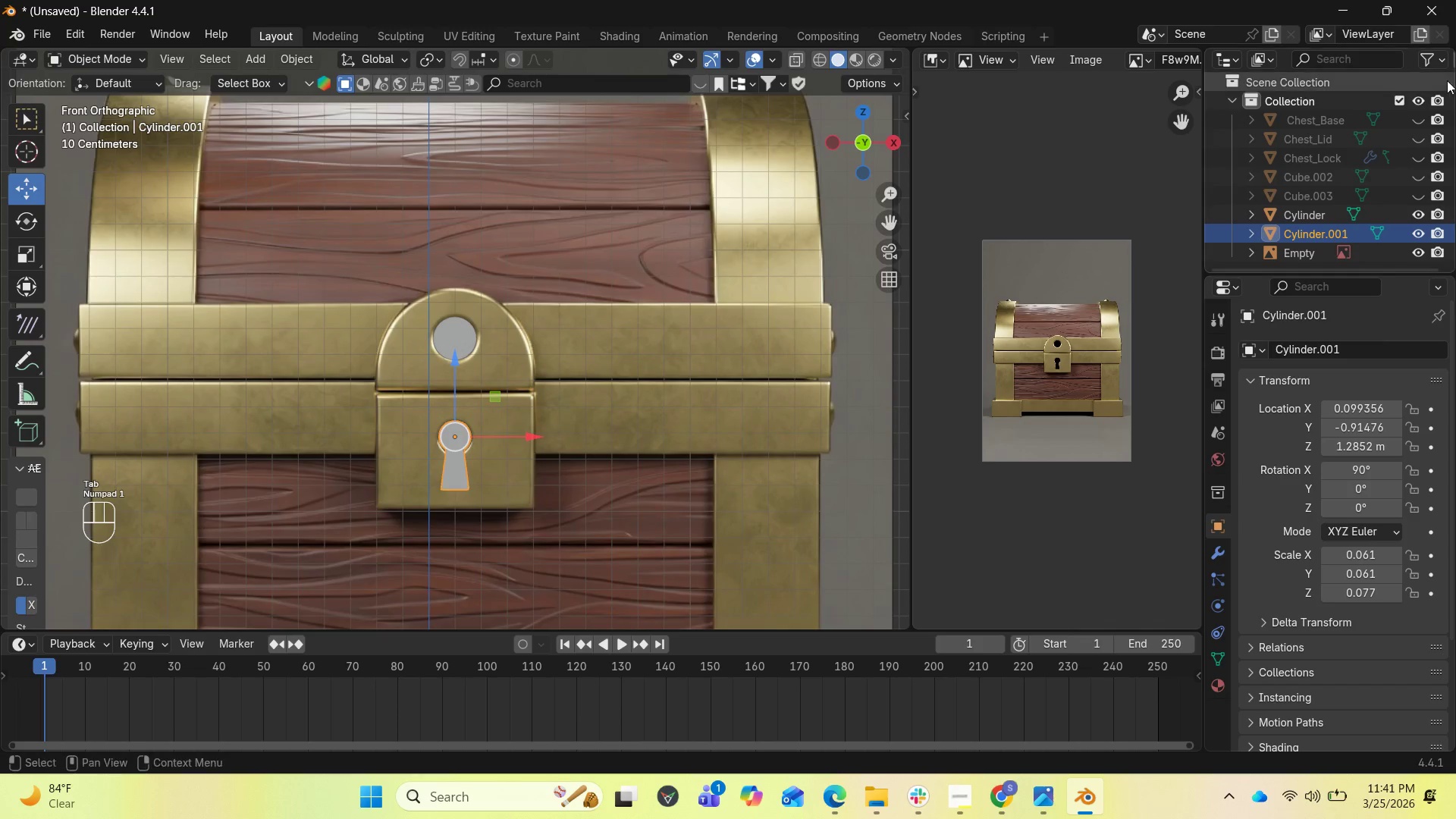 
left_click([1411, 113])
 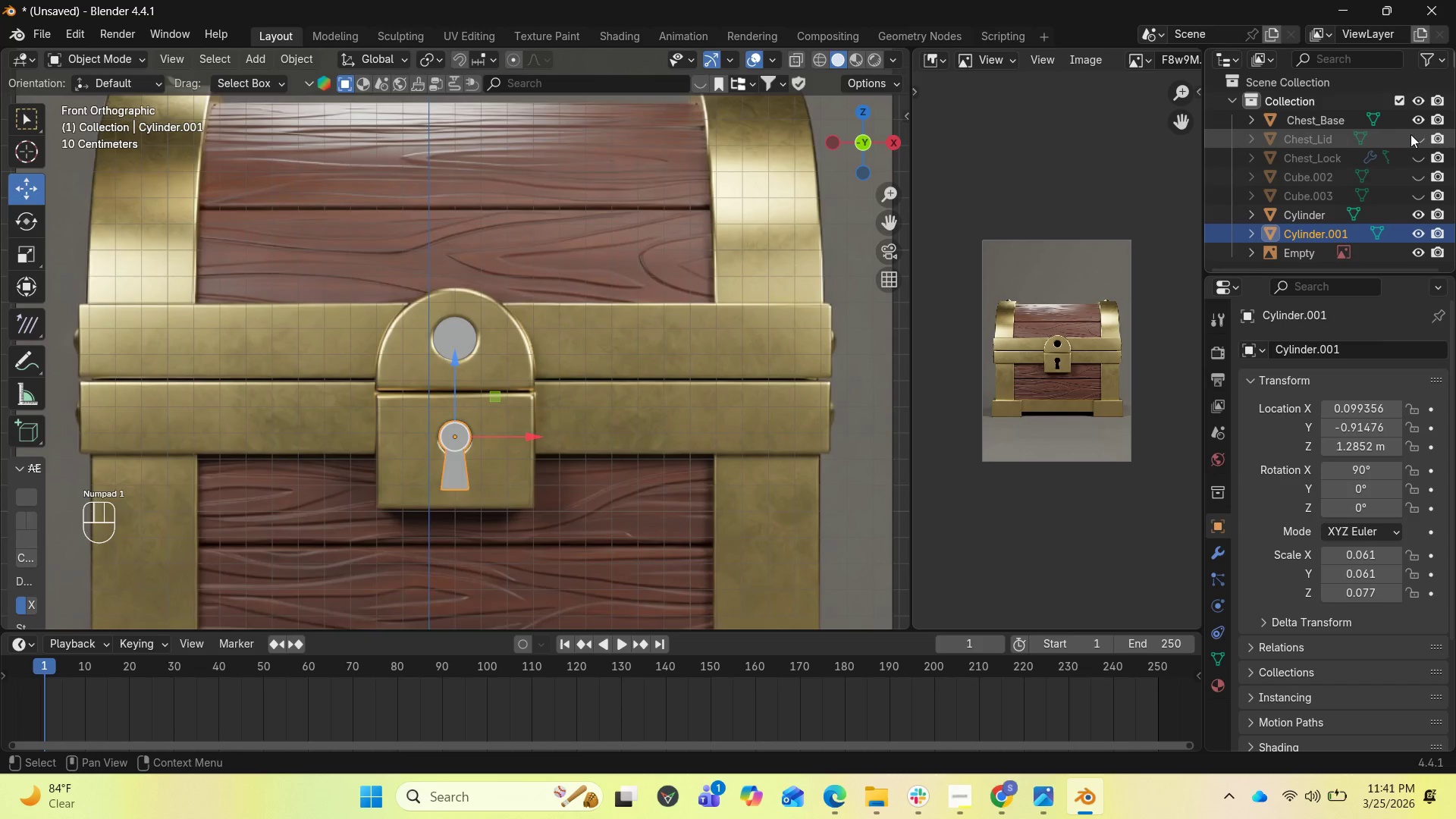 
left_click([1412, 136])
 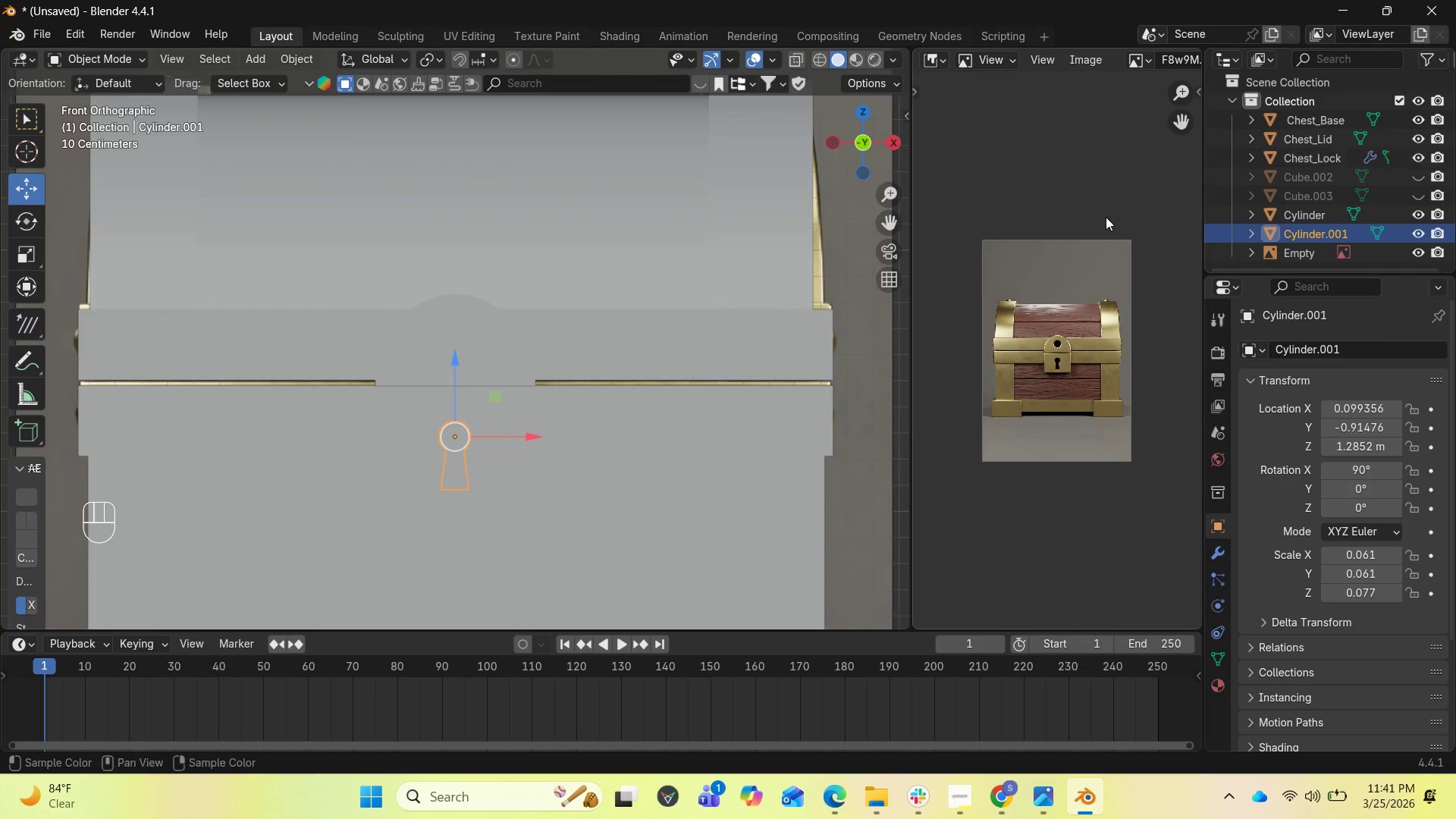 
scroll: coordinate [667, 366], scroll_direction: down, amount: 1.0
 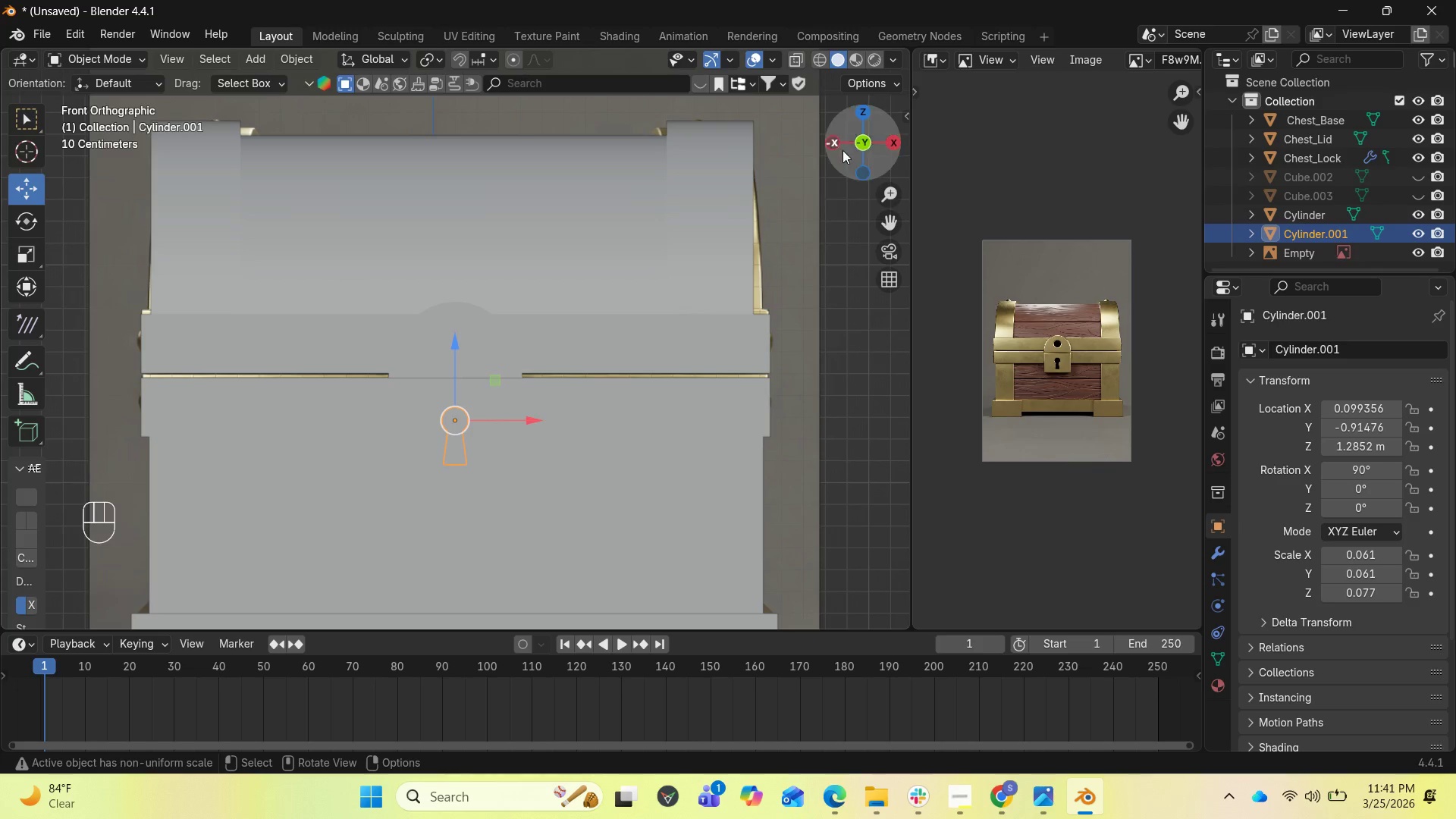 
left_click_drag(start_coordinate=[858, 137], to_coordinate=[38, 147])
 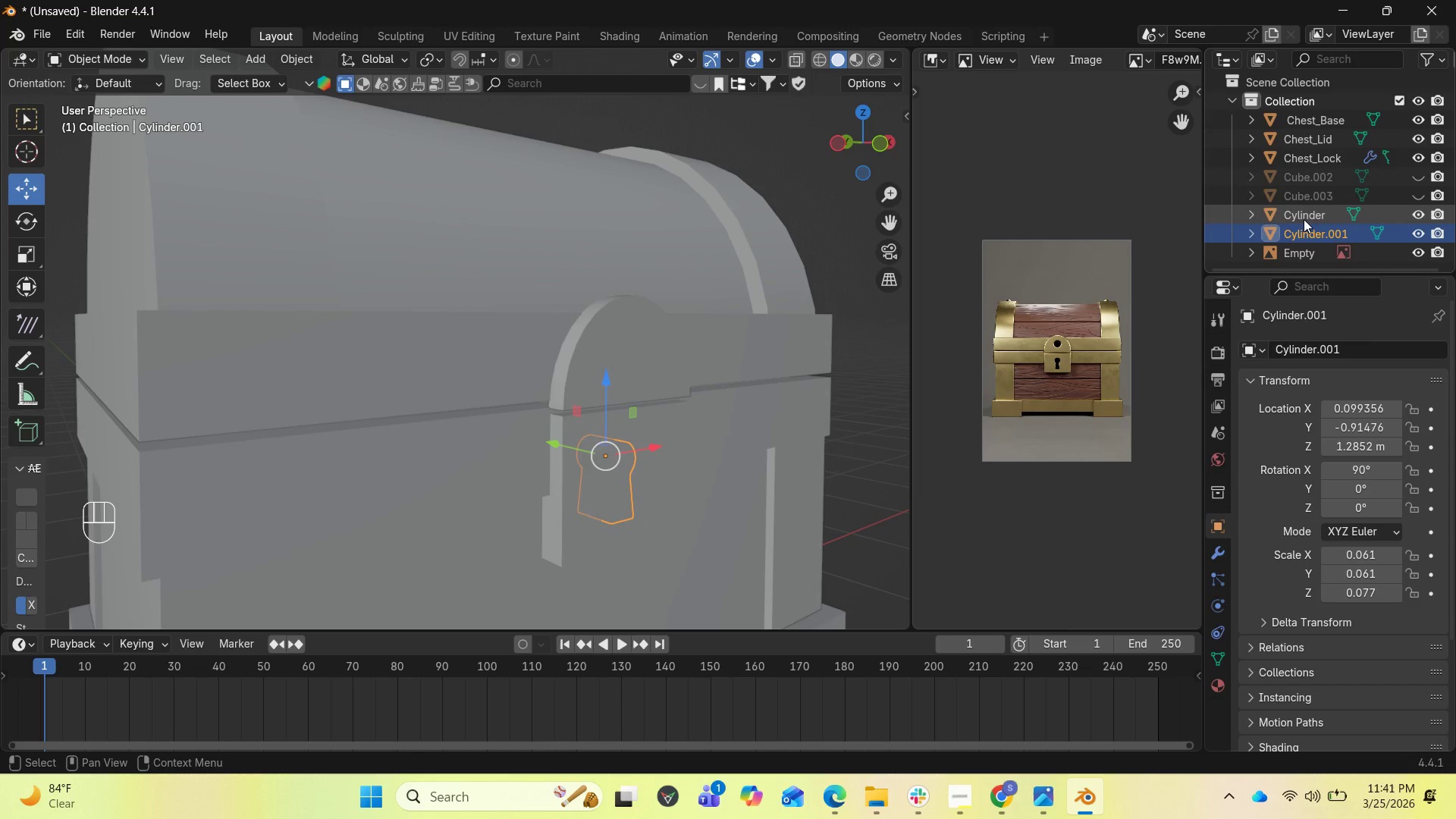 
hold_key(key=ShiftLeft, duration=0.8)
left_click([1303, 218])
 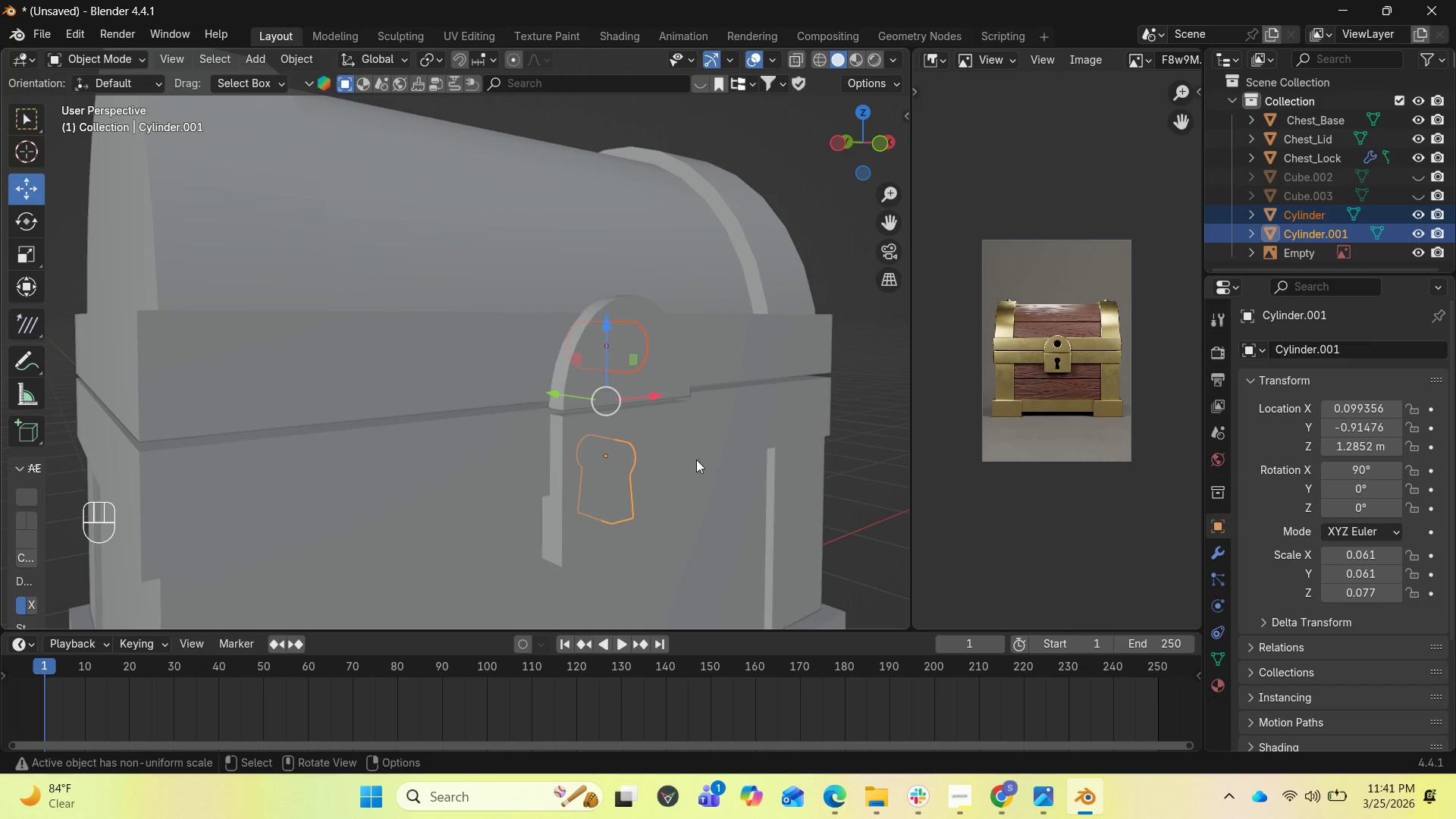 
type(sy)
 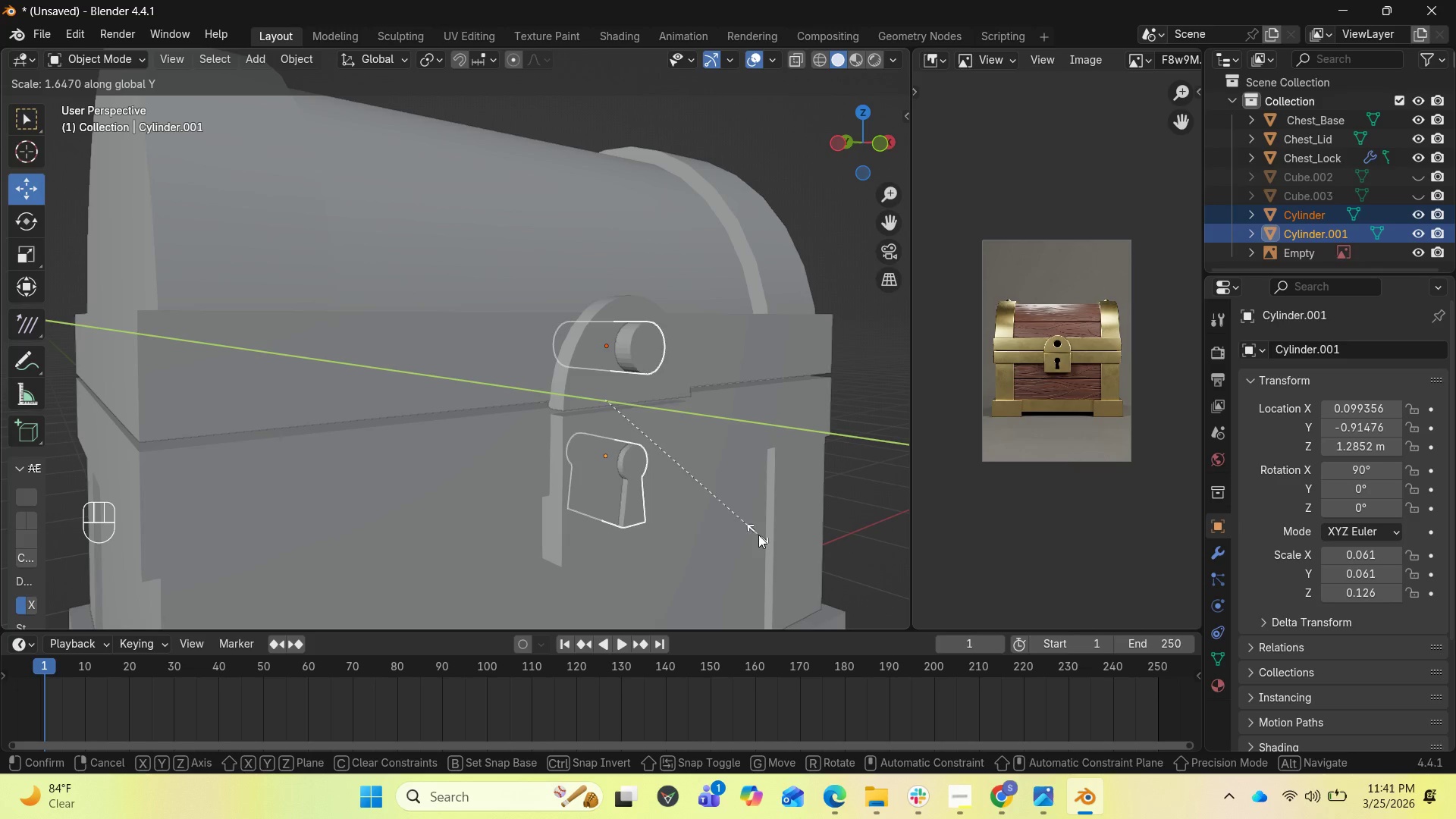 
left_click([769, 542])
 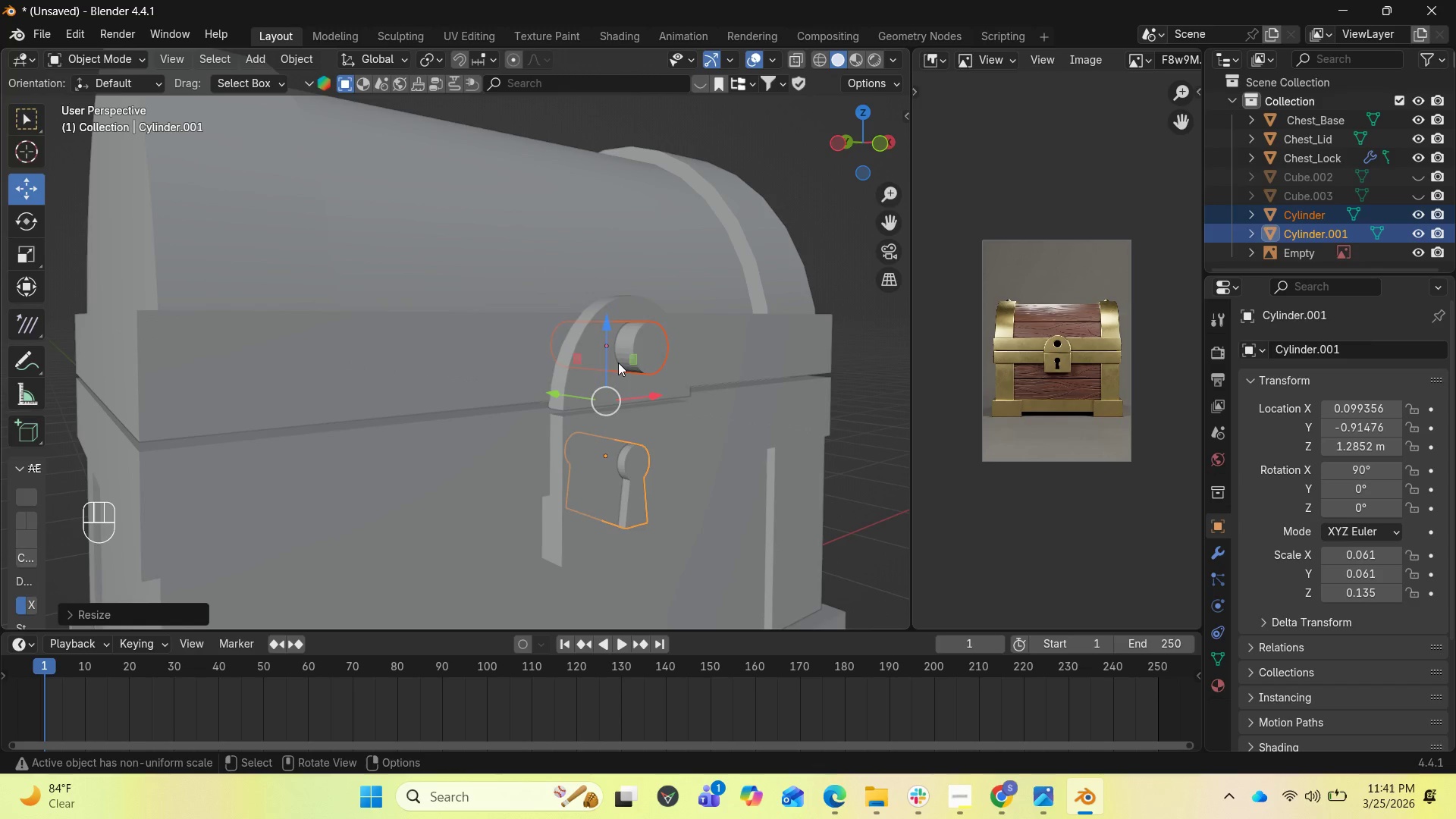 
left_click([450, 365])
 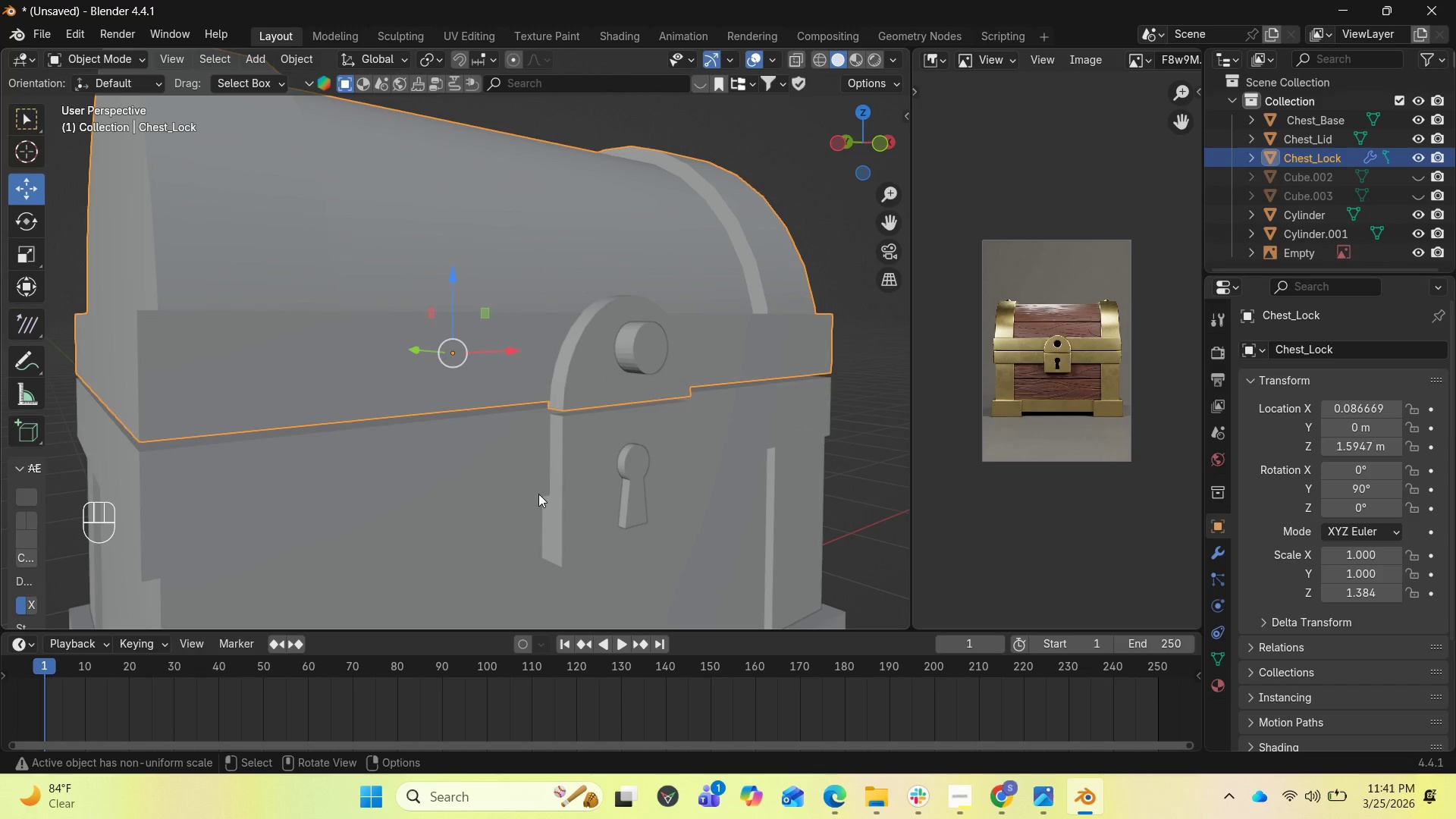 
left_click([549, 488])
 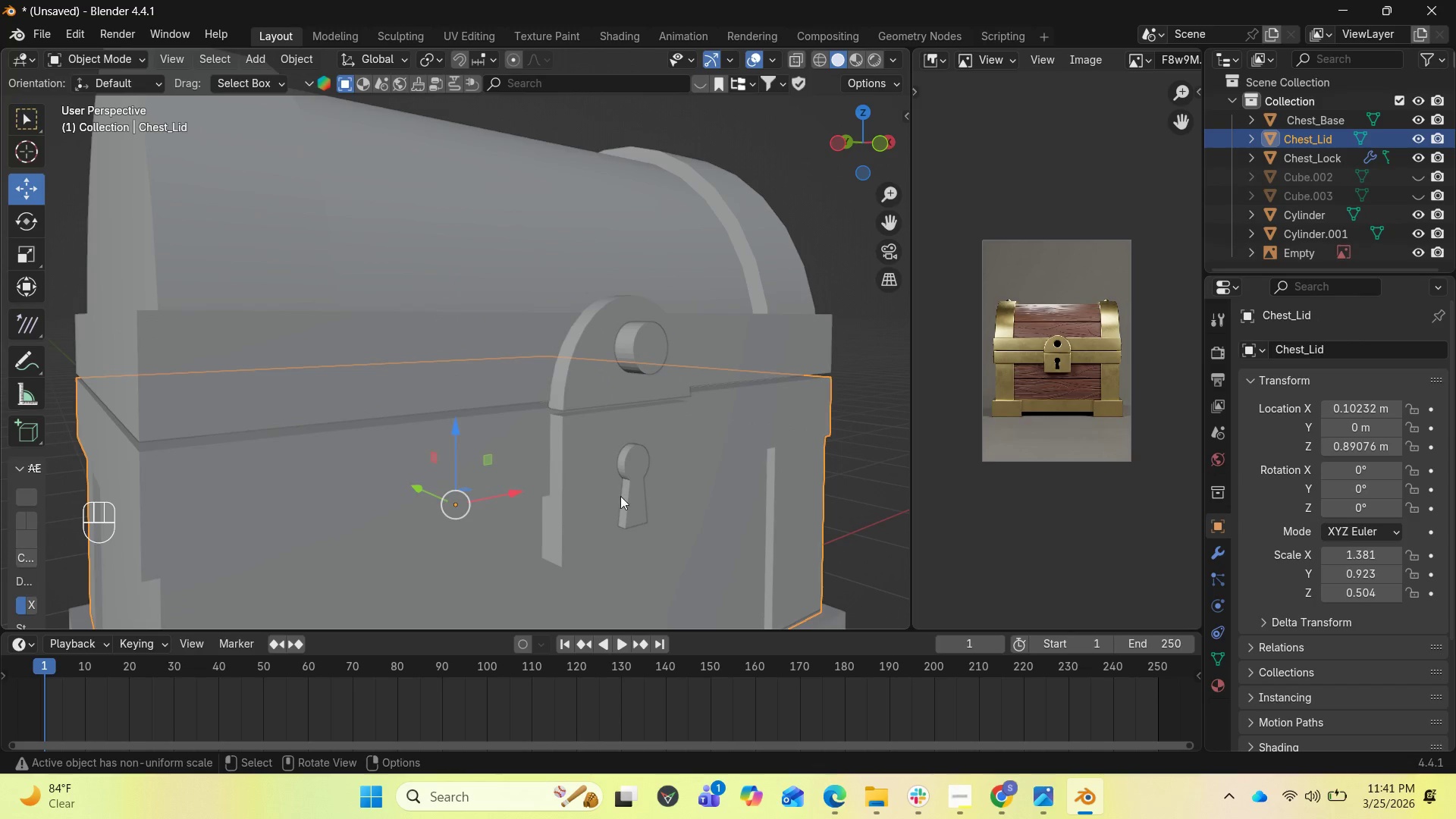 
left_click([622, 493])
 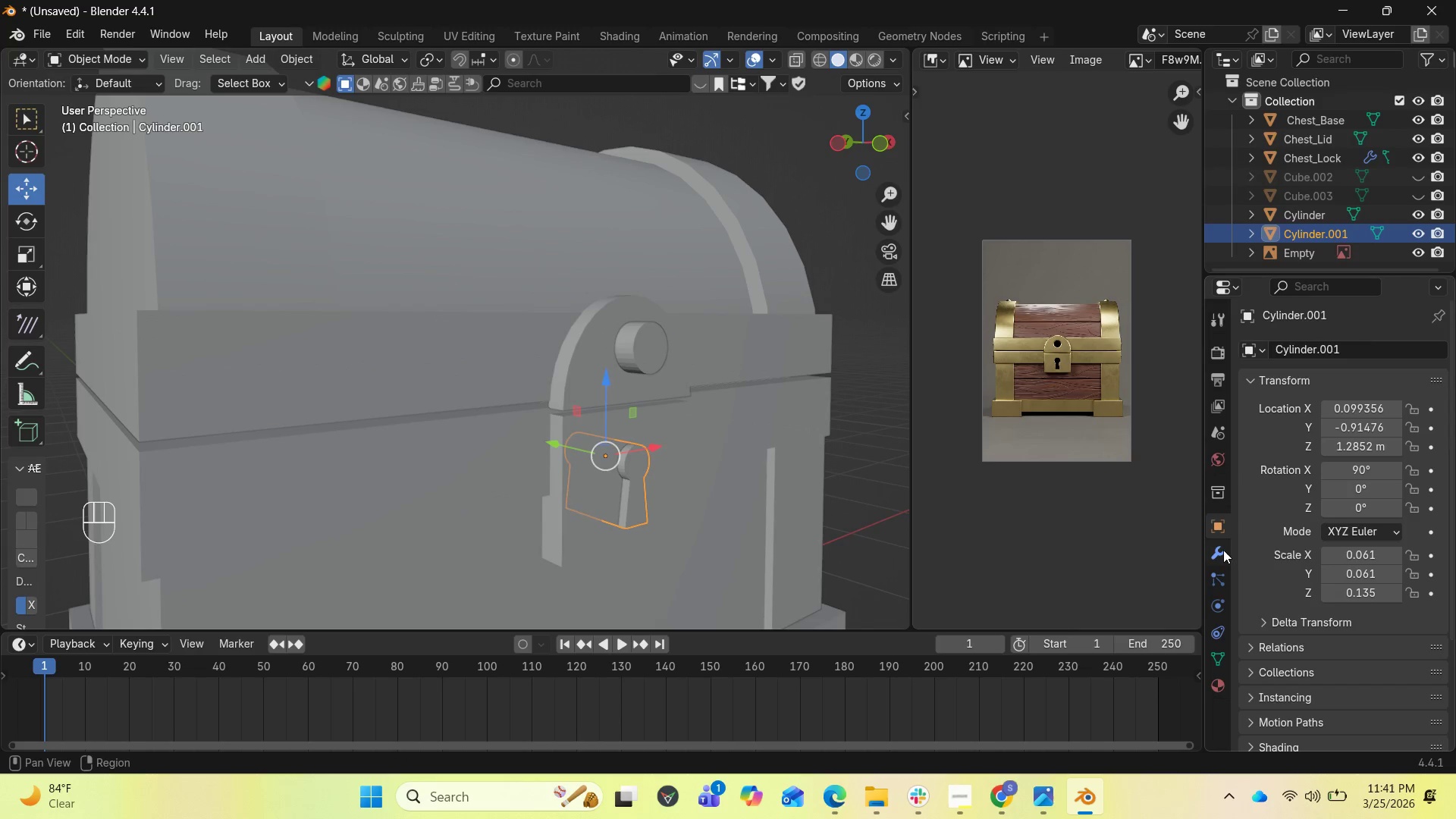 
left_click([1219, 548])
 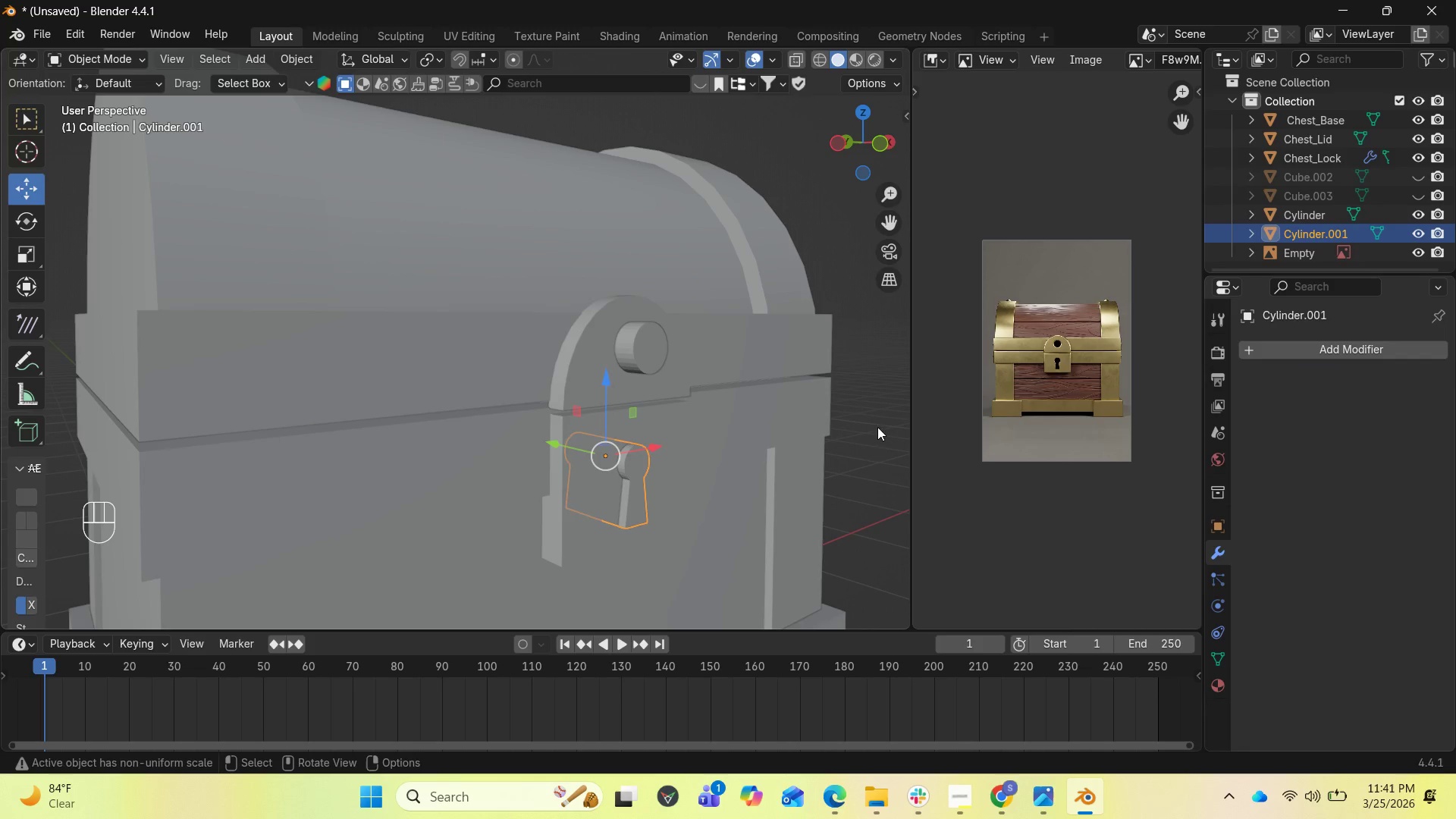 
left_click([819, 430])
 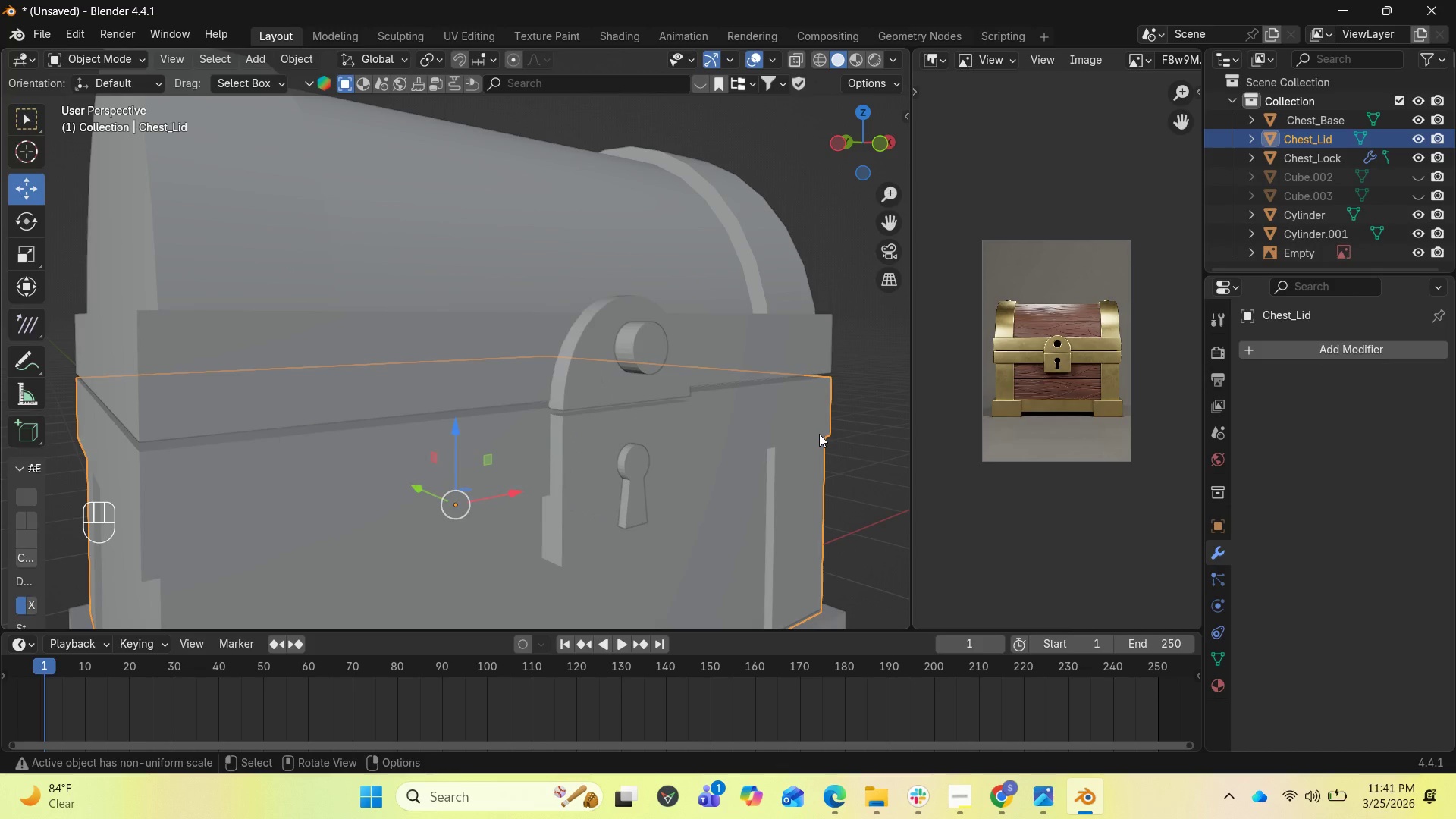 
key(CapsLock)
 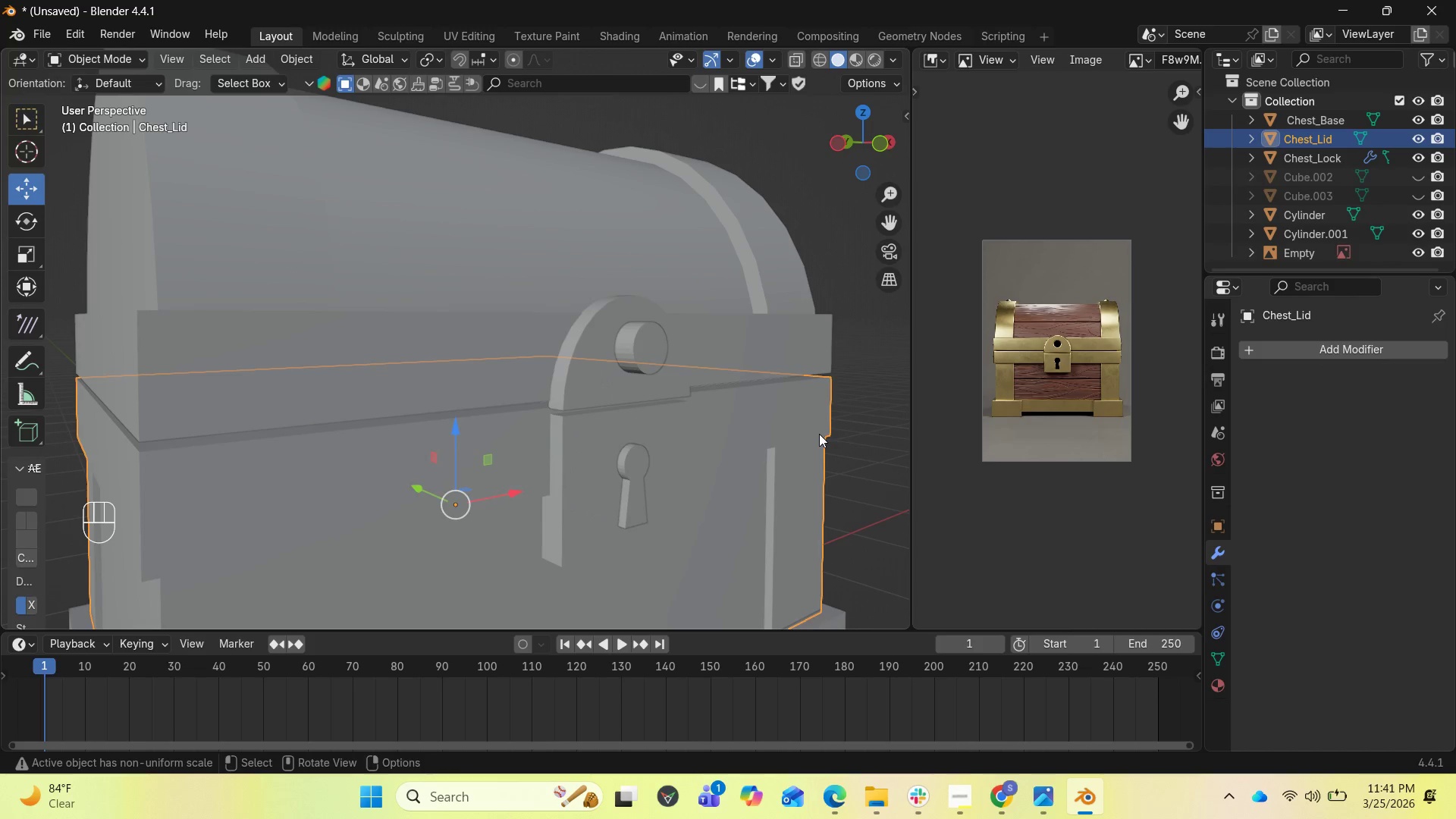 
key(Tab)
 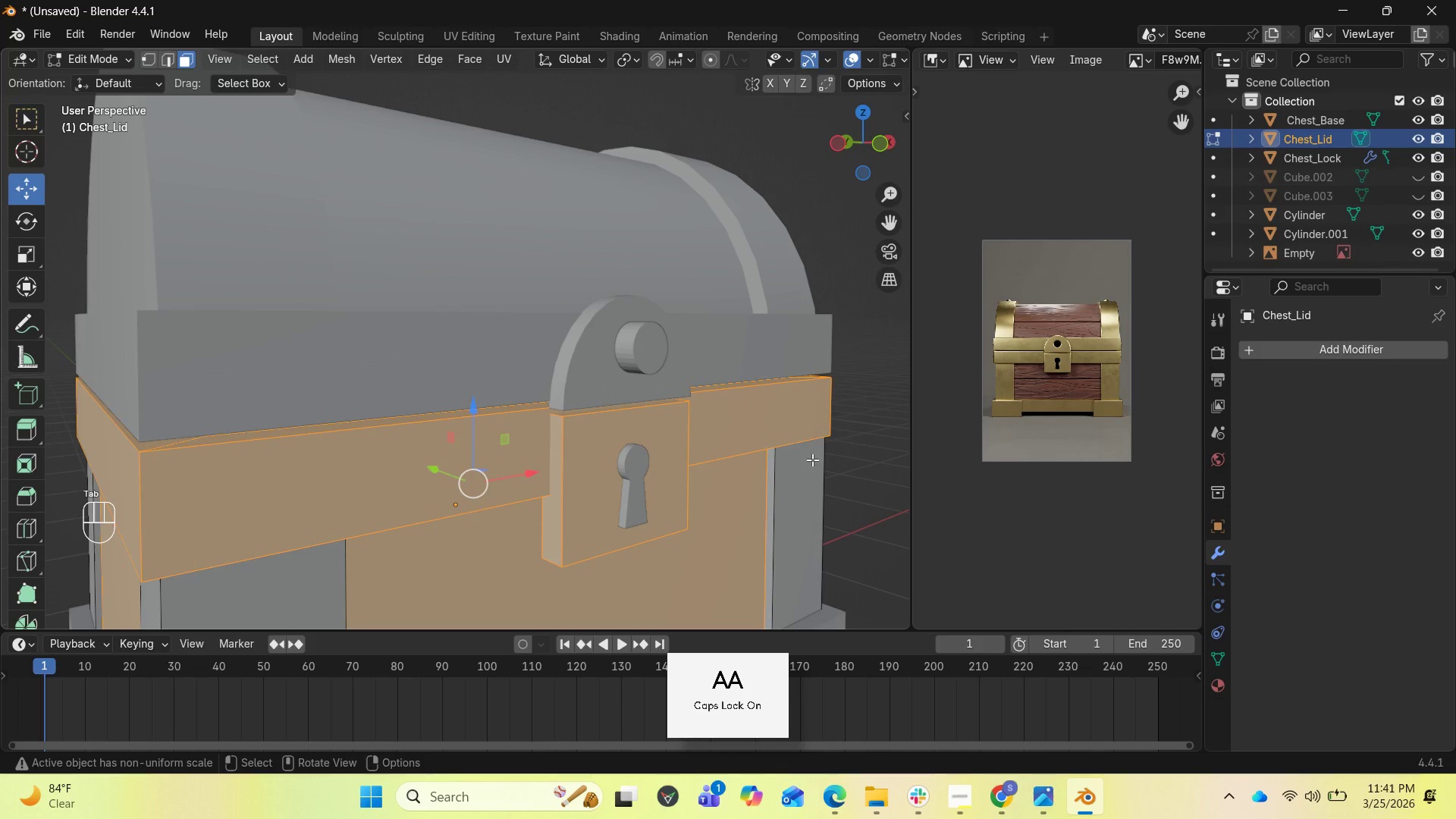 
key(A)
 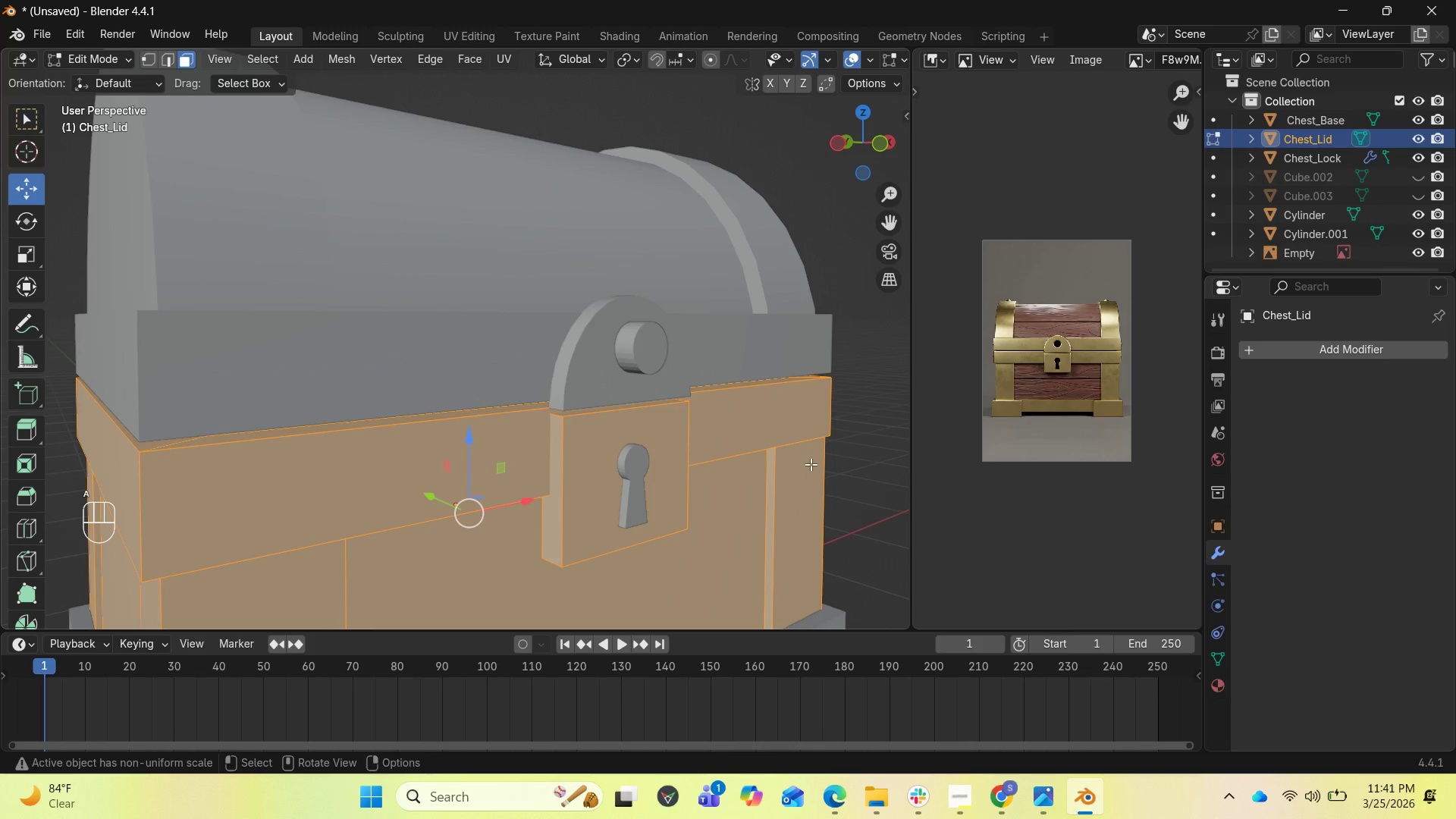 
key(Tab)
 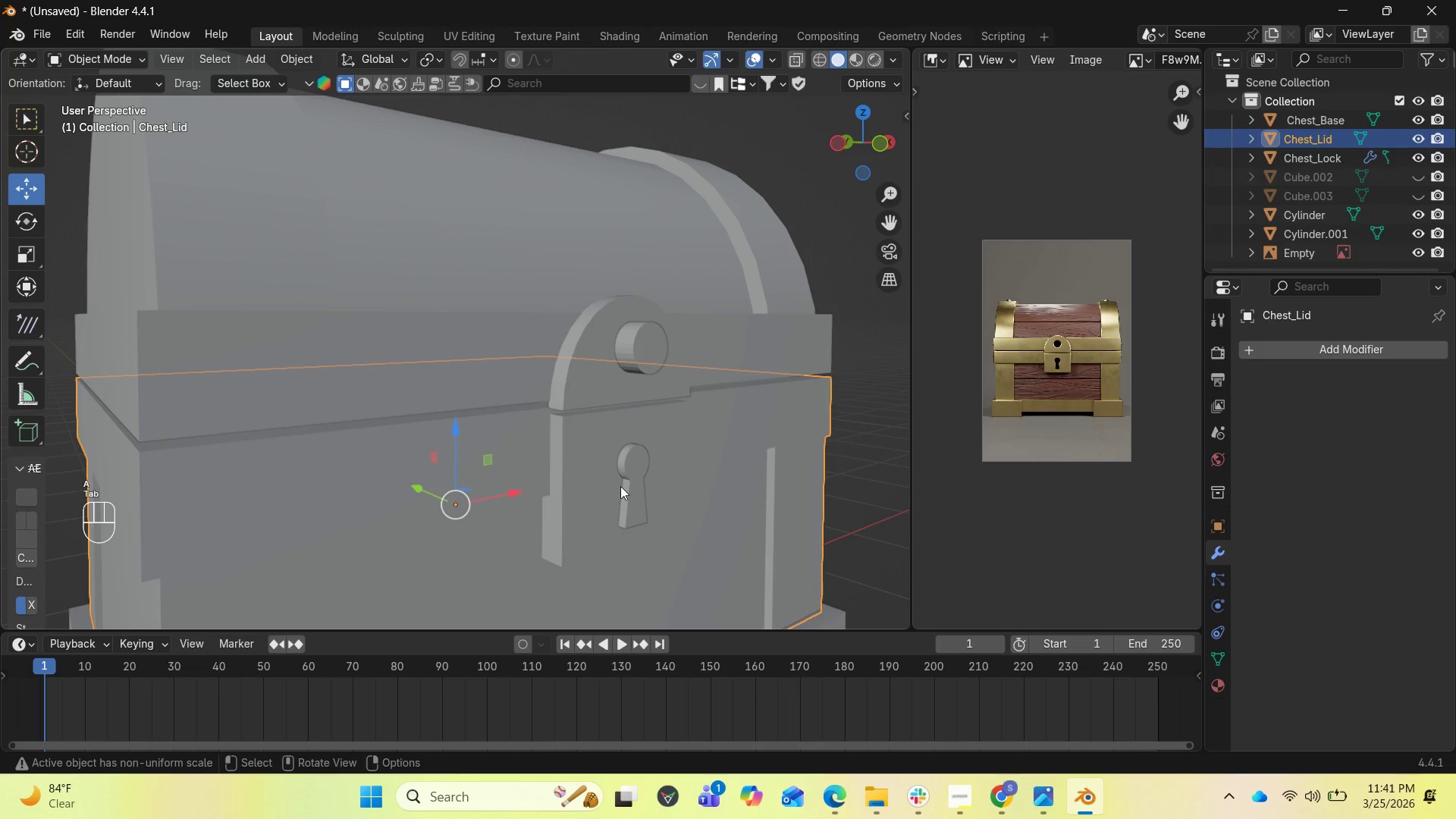 
left_click([620, 486])
 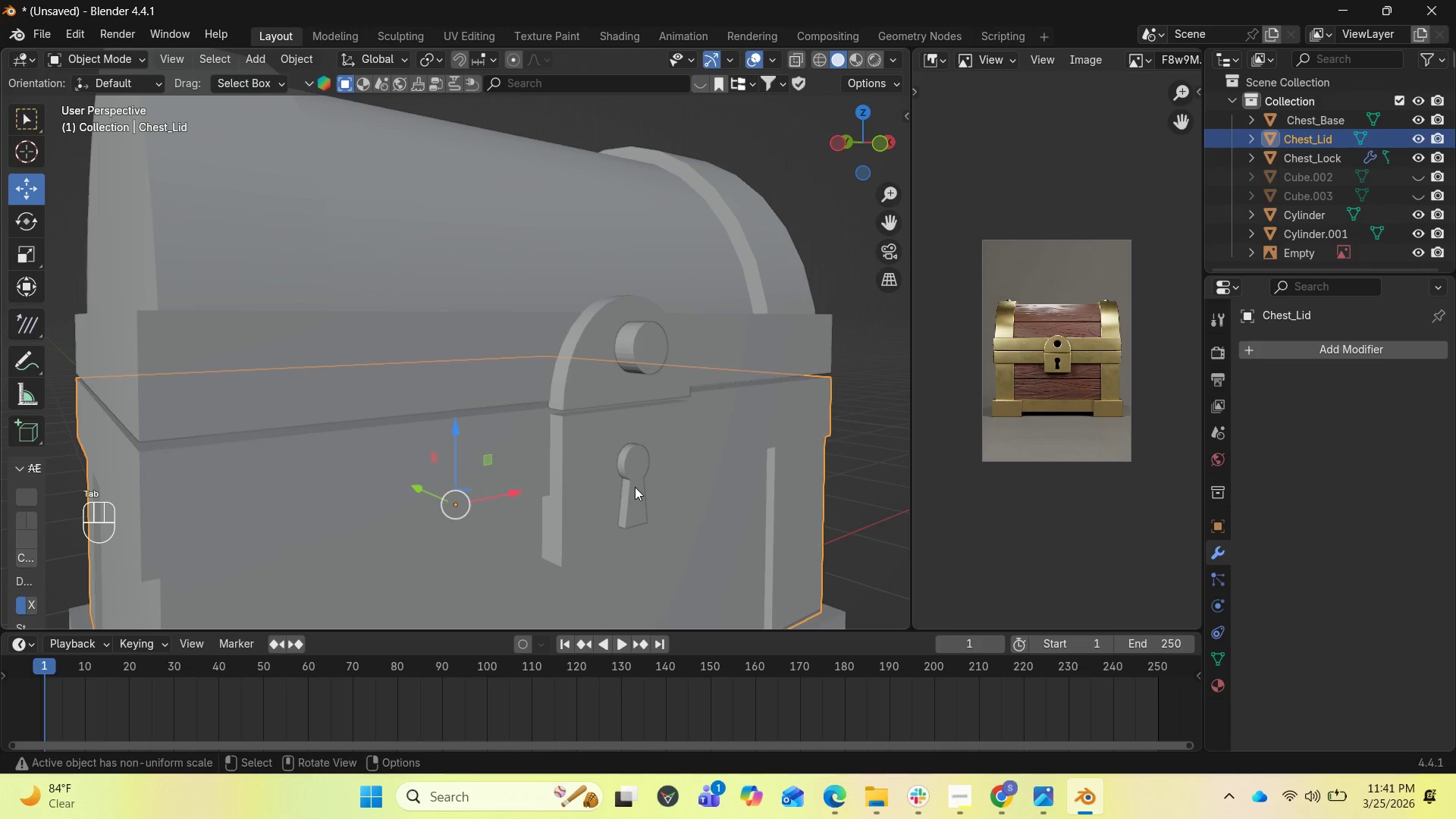 
left_click([635, 487])
 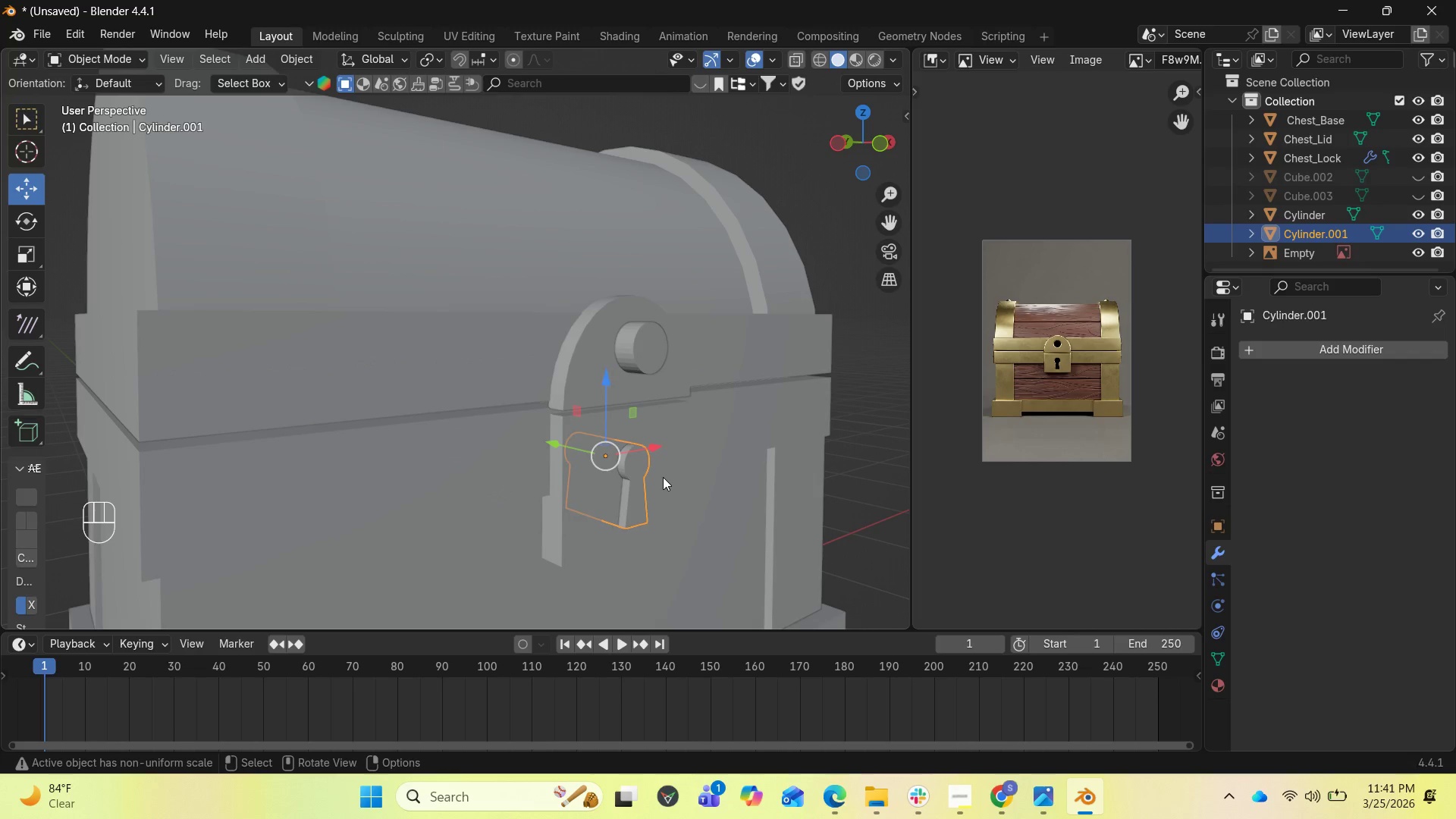 
left_click([736, 464])
 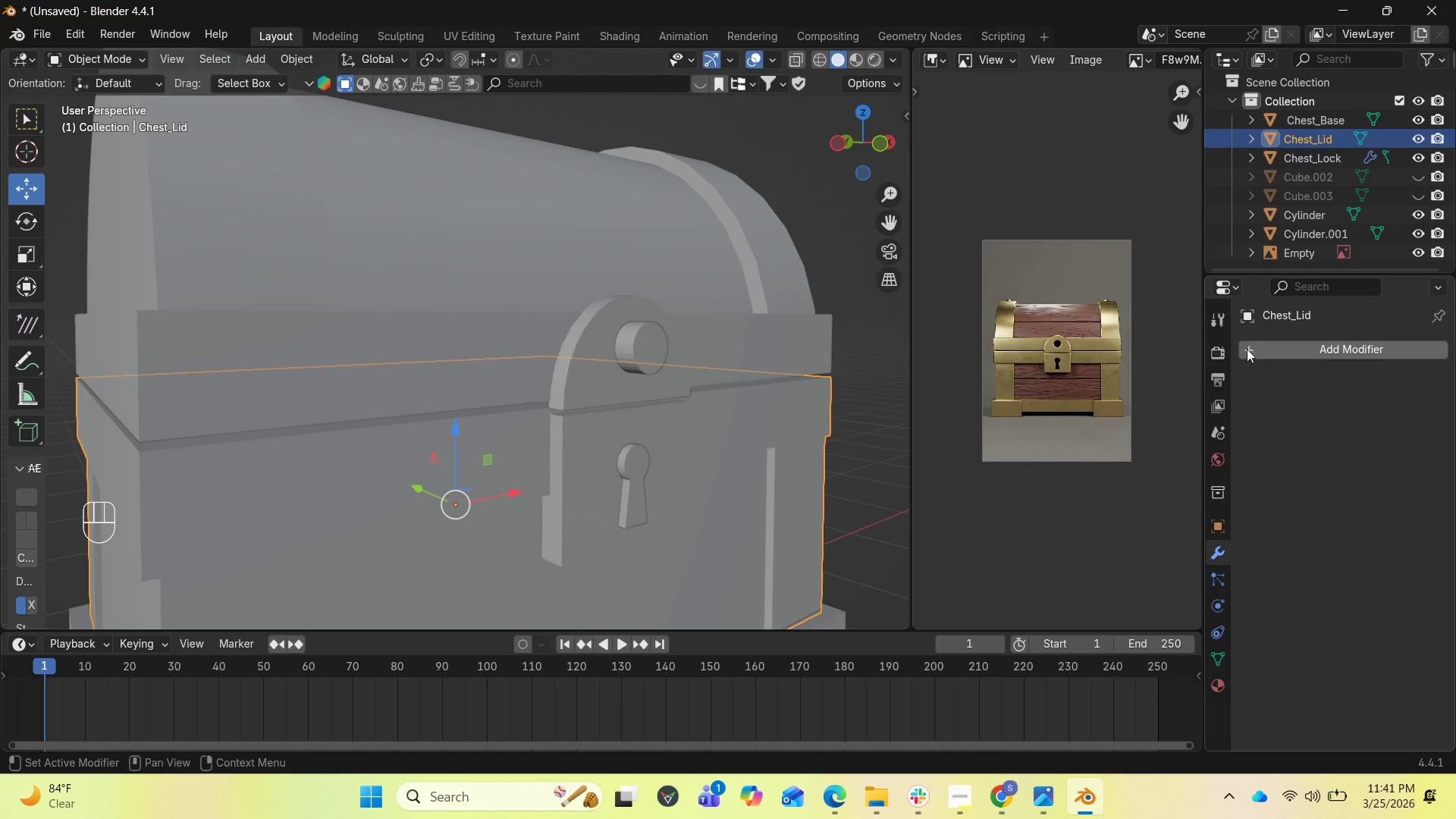 
left_click([1270, 346])
 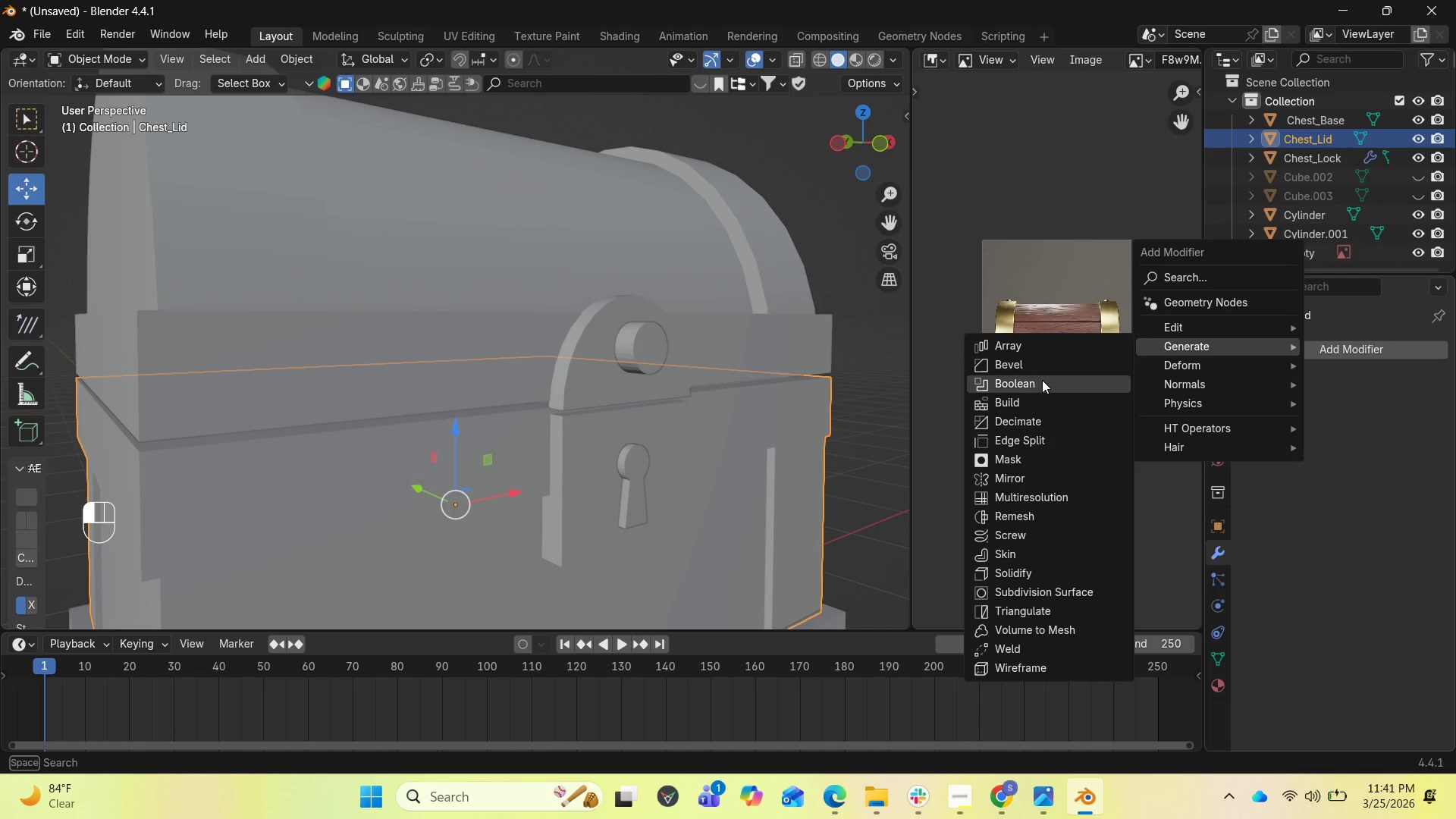 
left_click([1034, 380])
 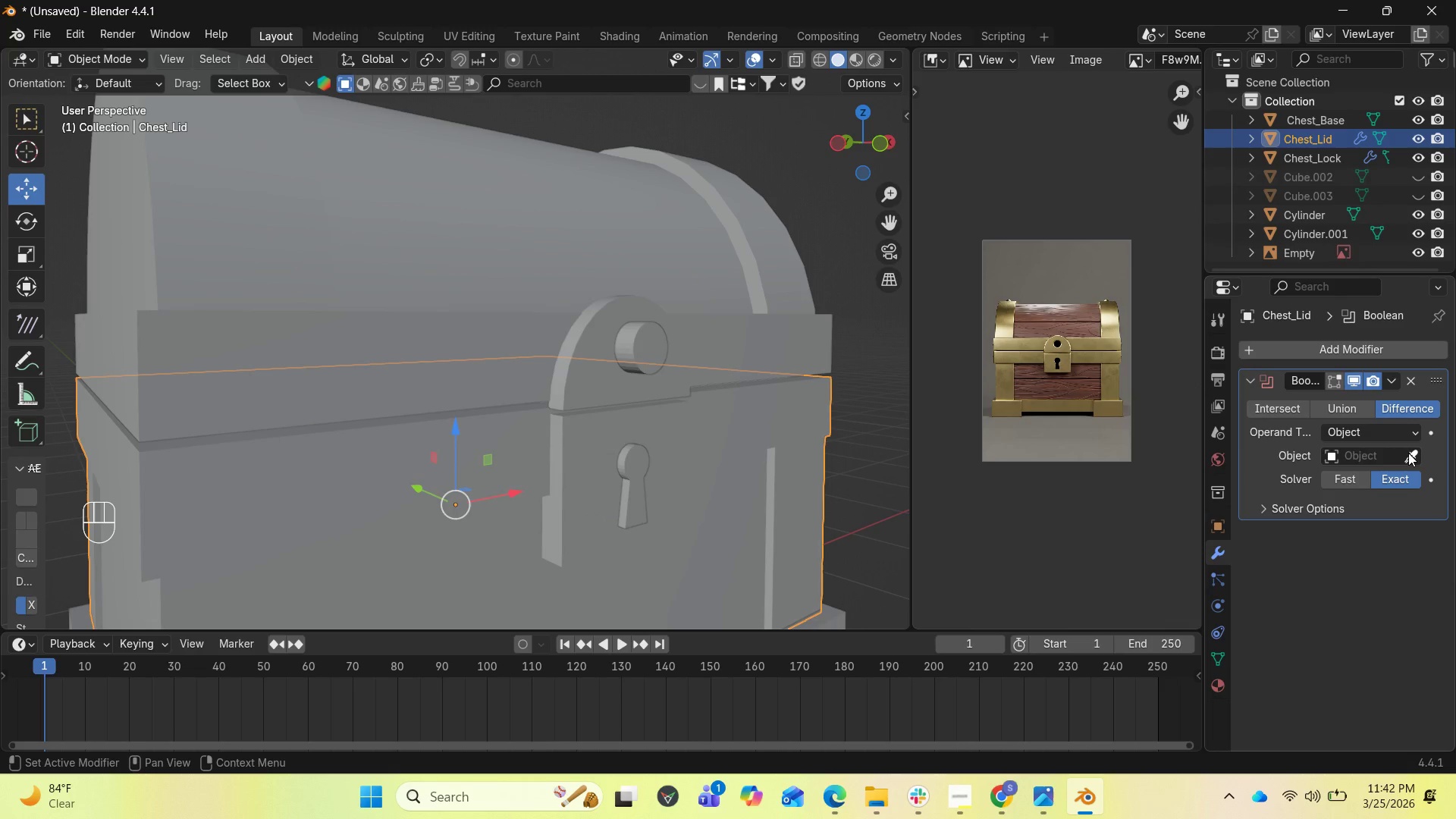 
left_click([1409, 453])
 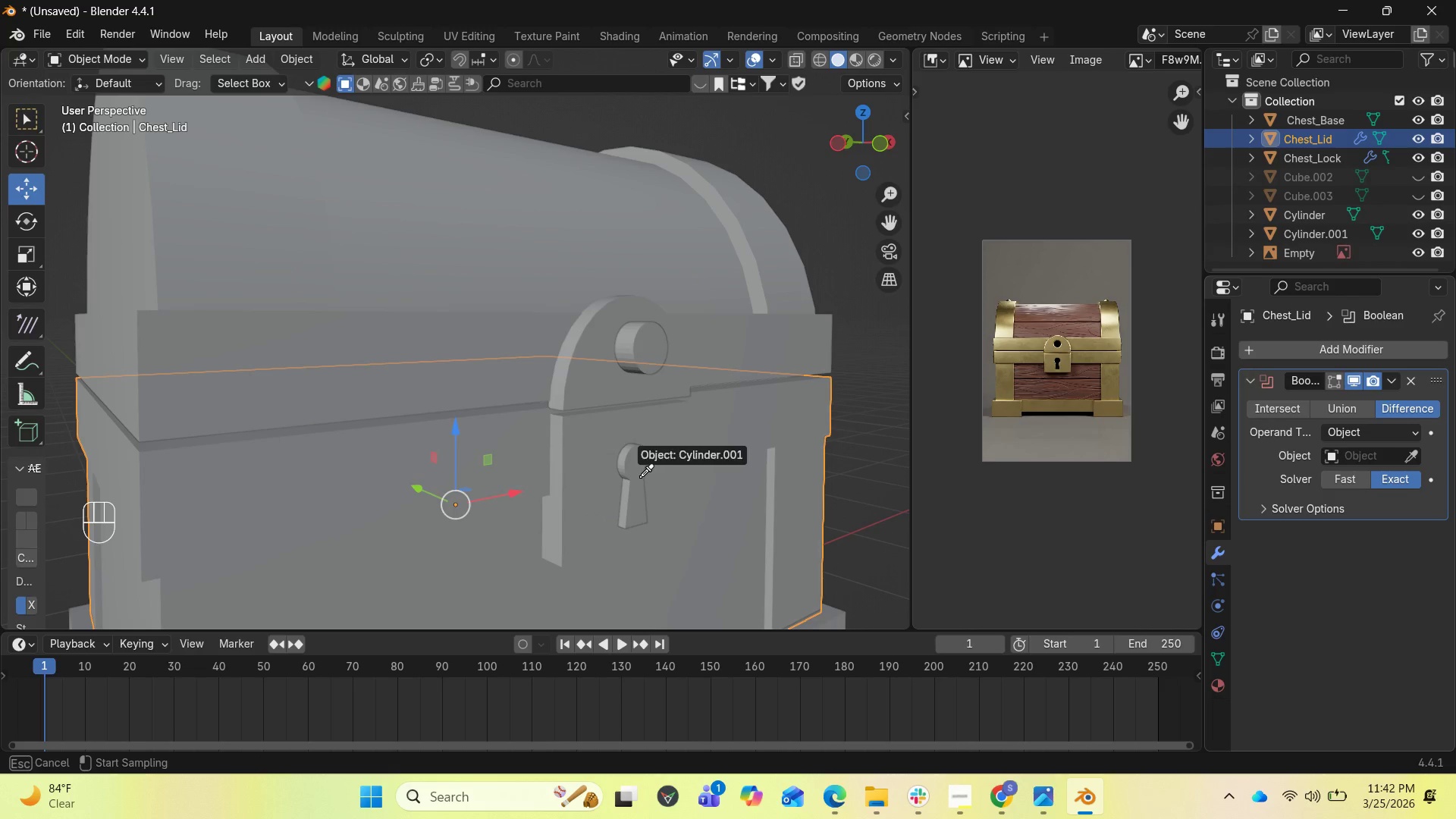 
left_click([639, 477])
 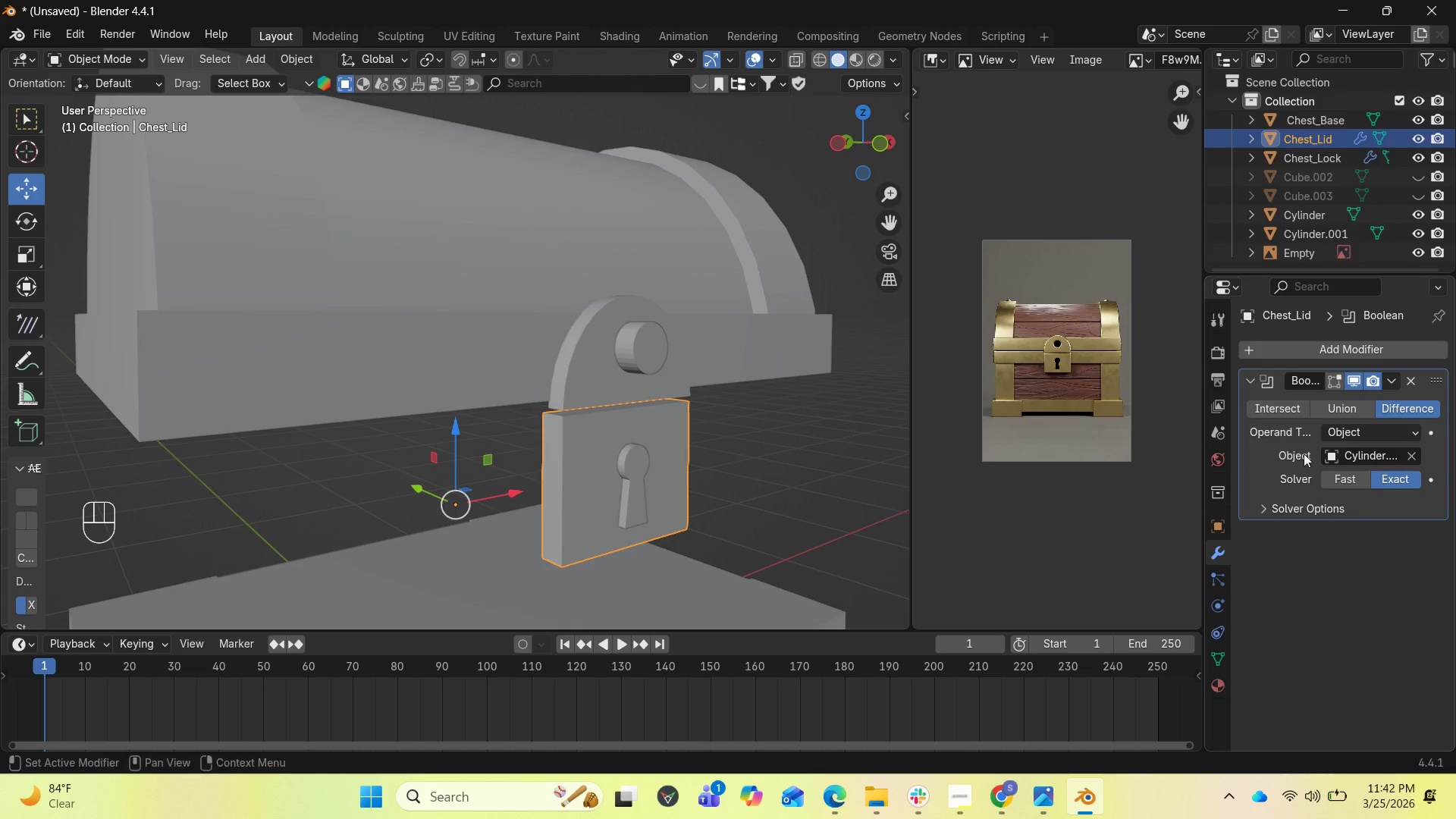 
left_click([1348, 472])
 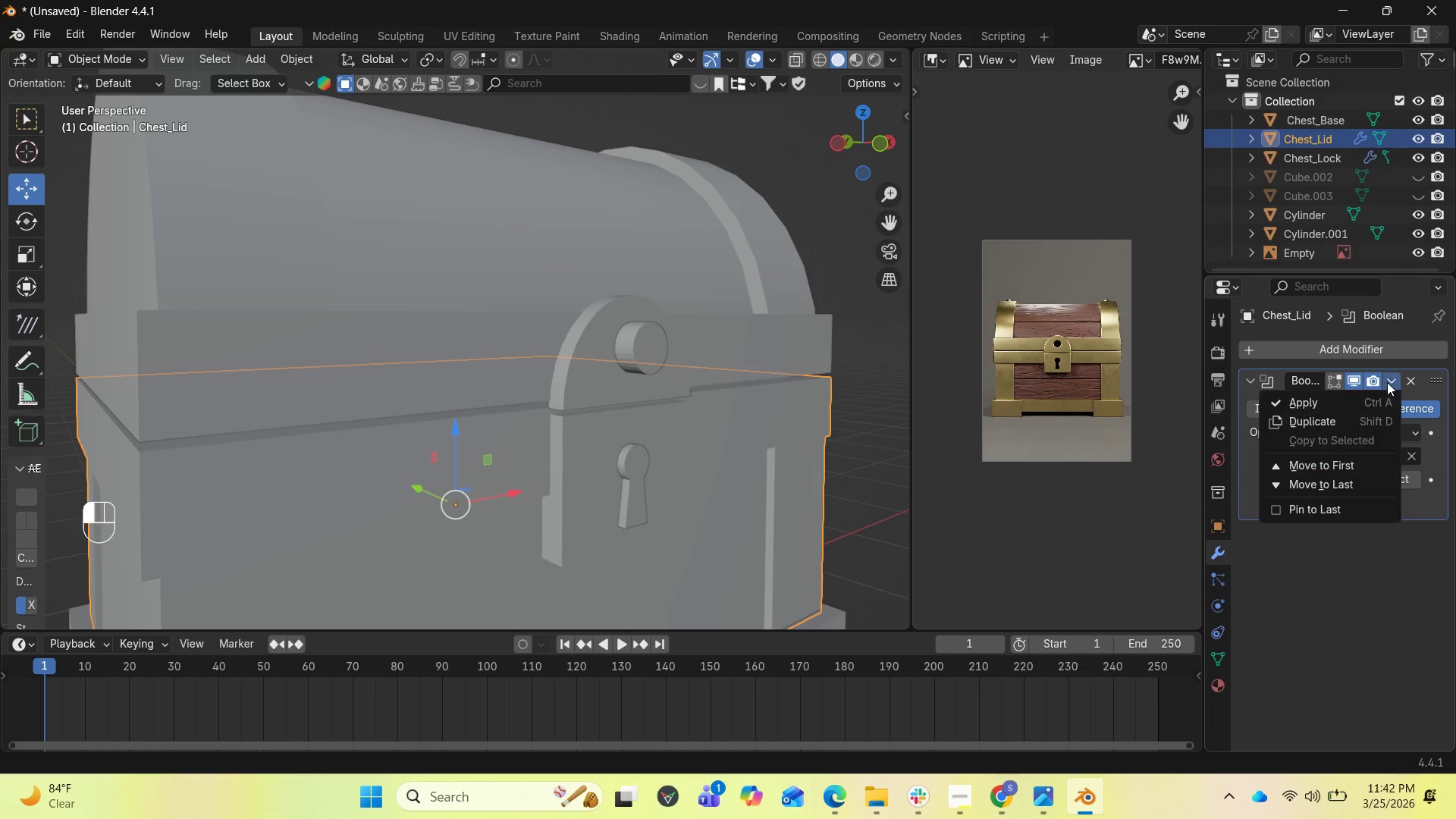 
left_click([1336, 405])
 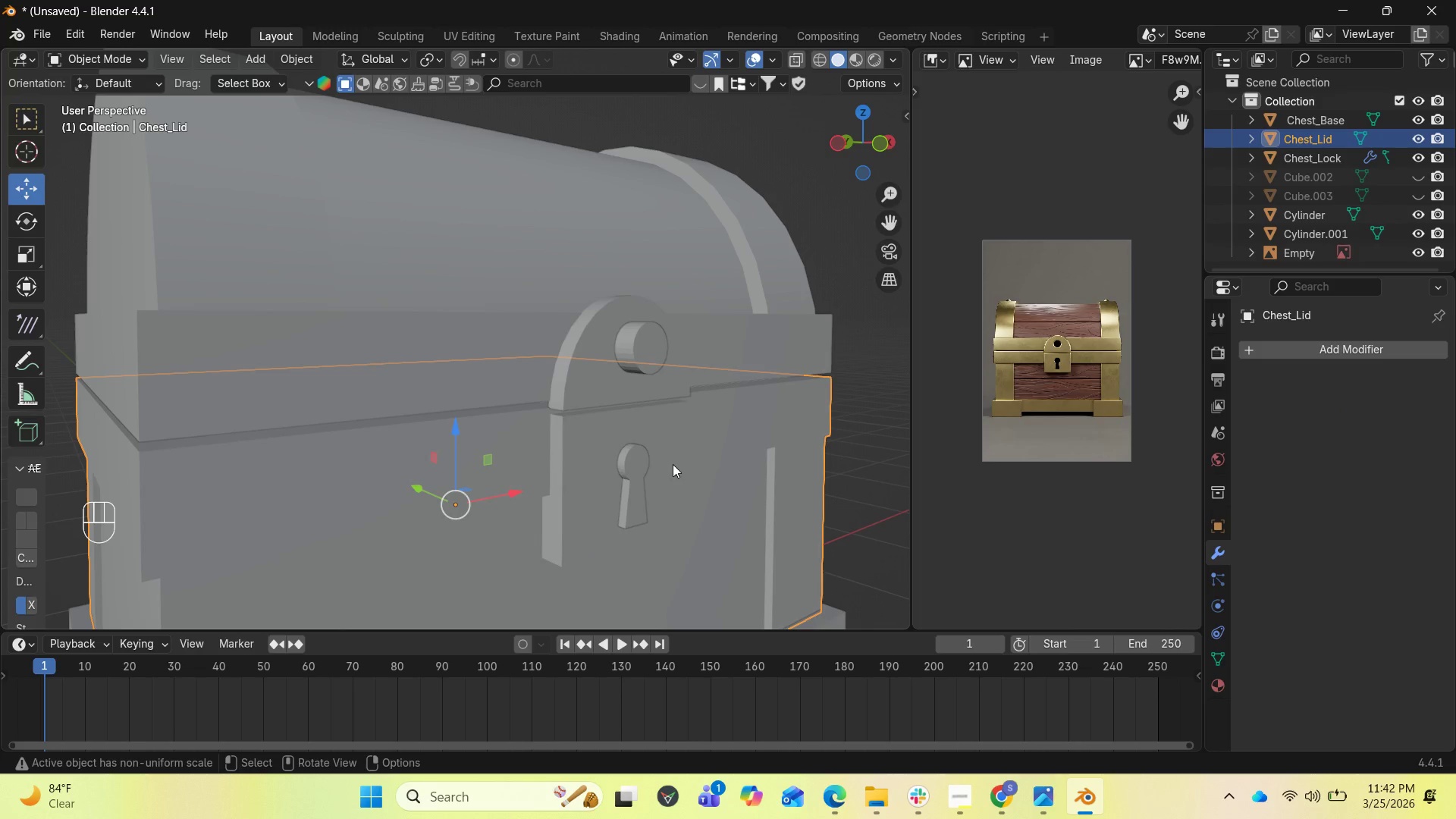 
left_click([644, 469])
 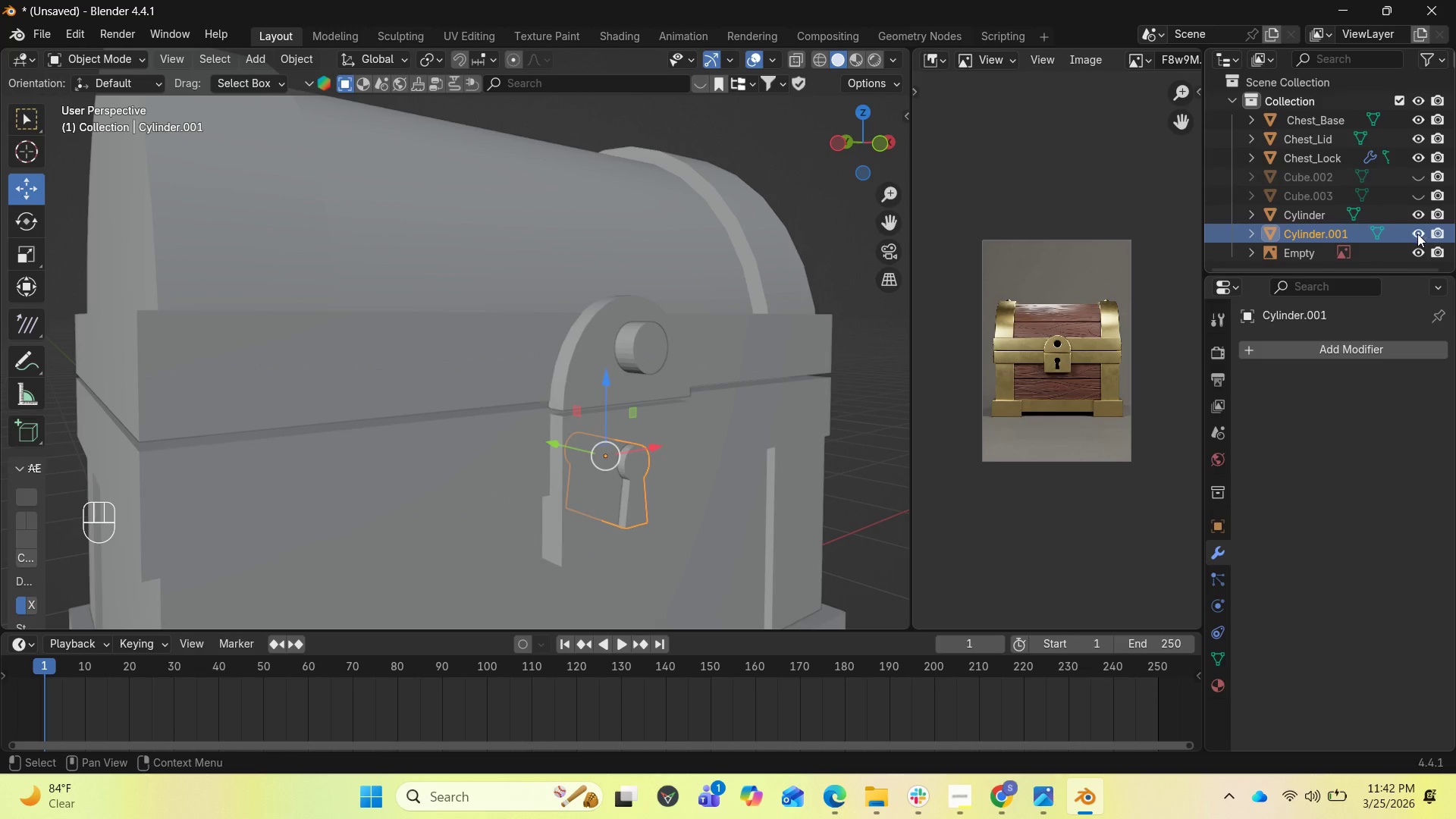 
left_click([1422, 234])
 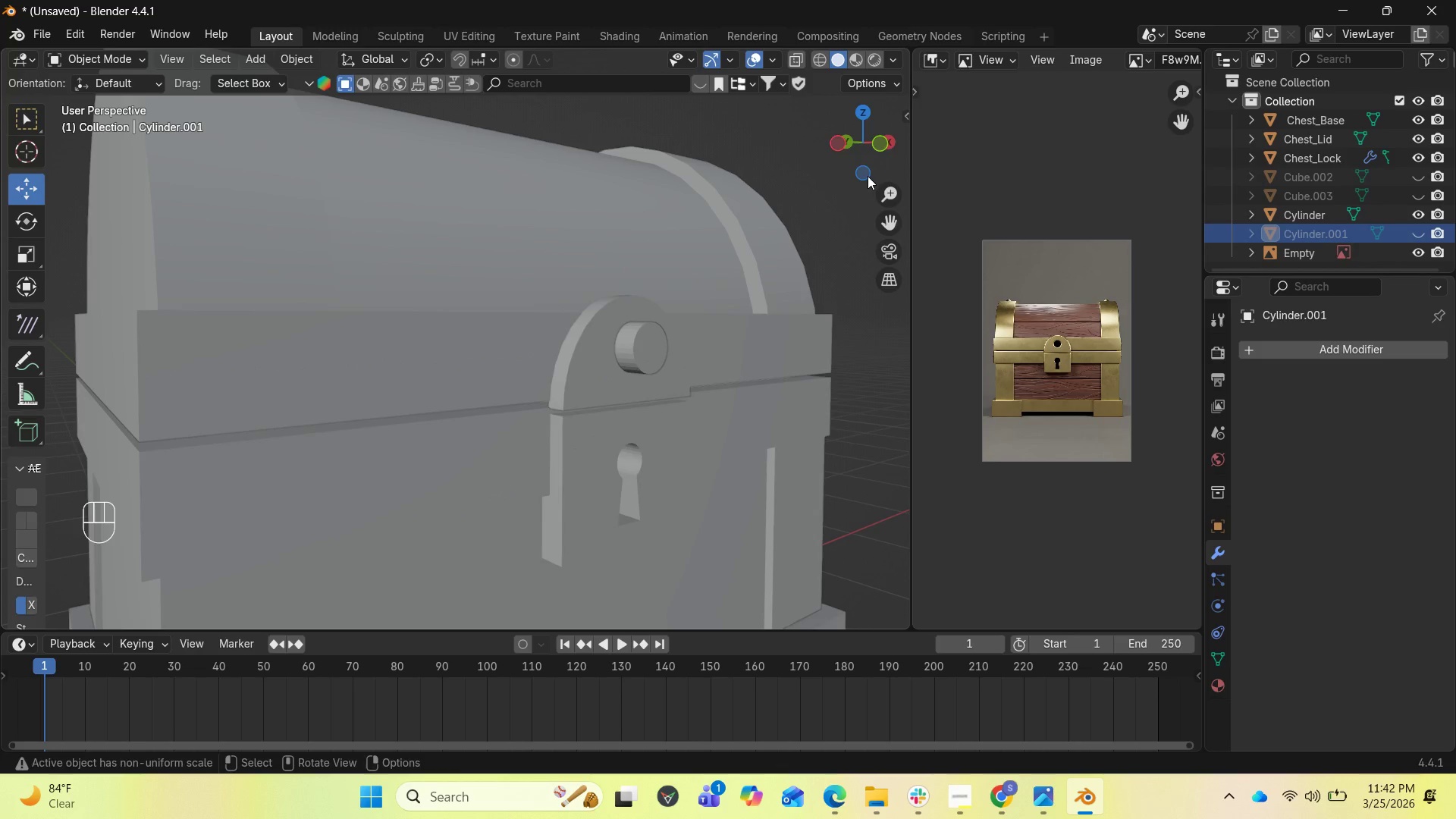 
left_click_drag(start_coordinate=[867, 150], to_coordinate=[842, 136])
 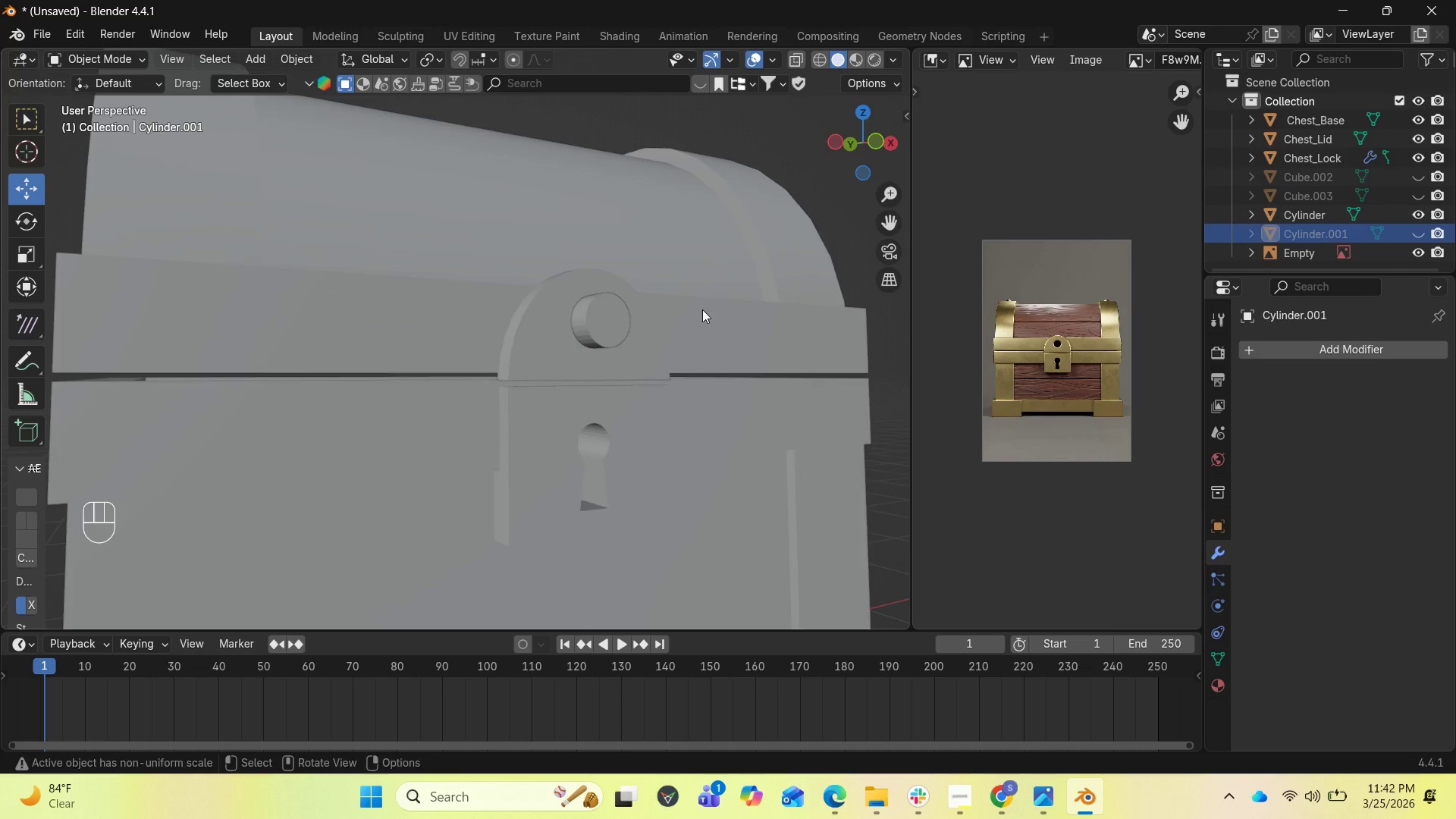 
left_click([701, 314])
 